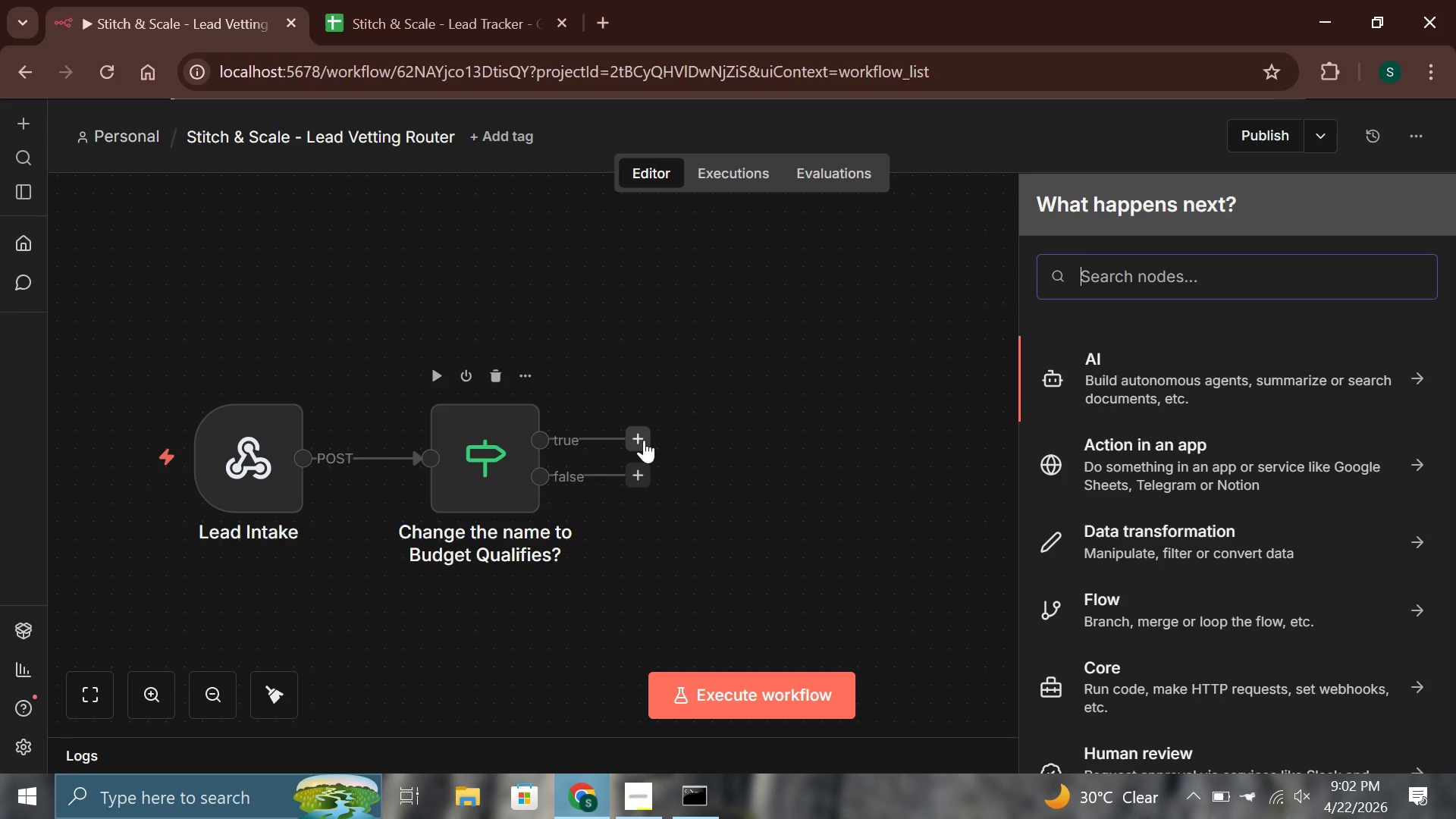 
wait(10.5)
 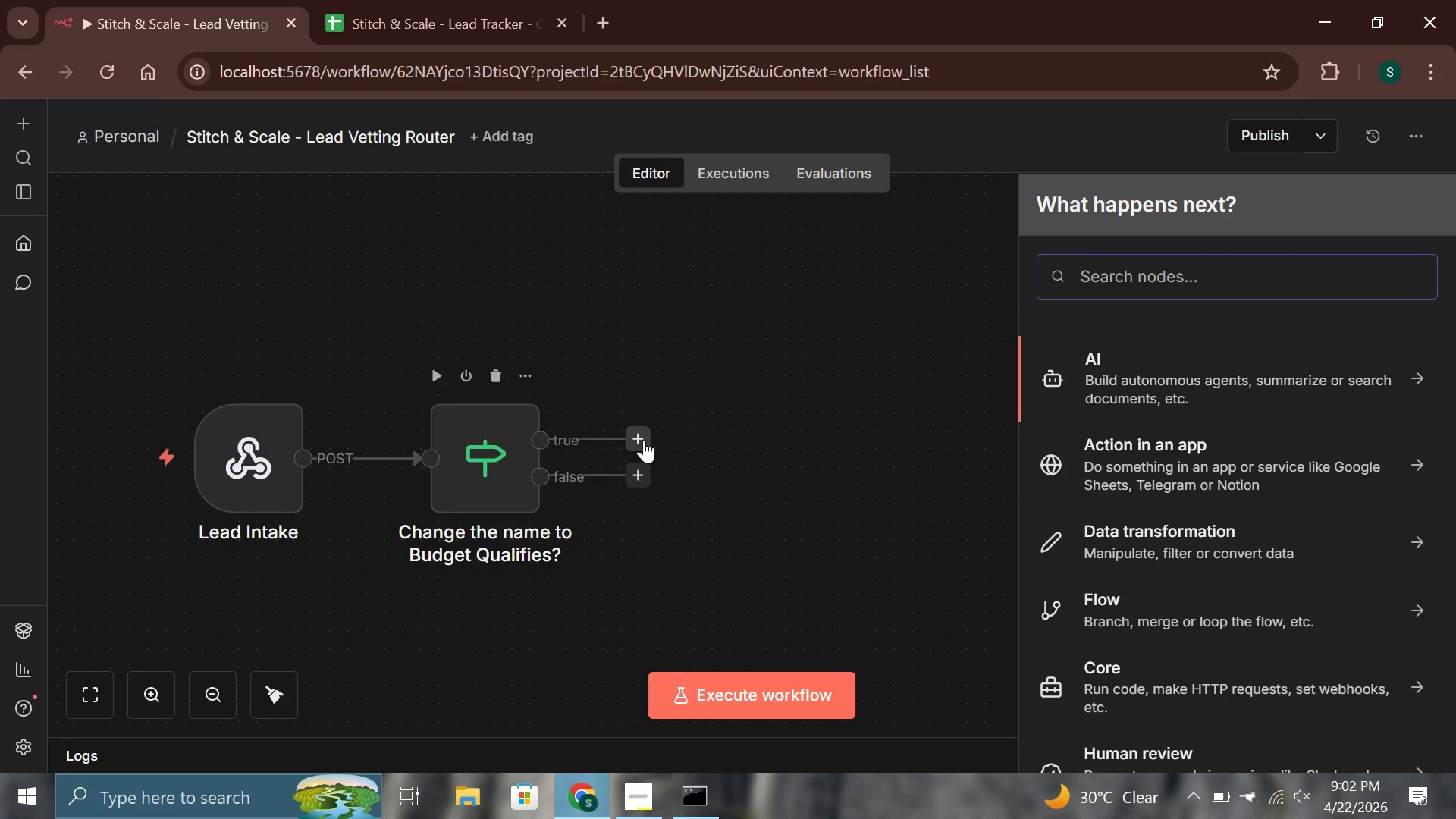 
type(googlr)
 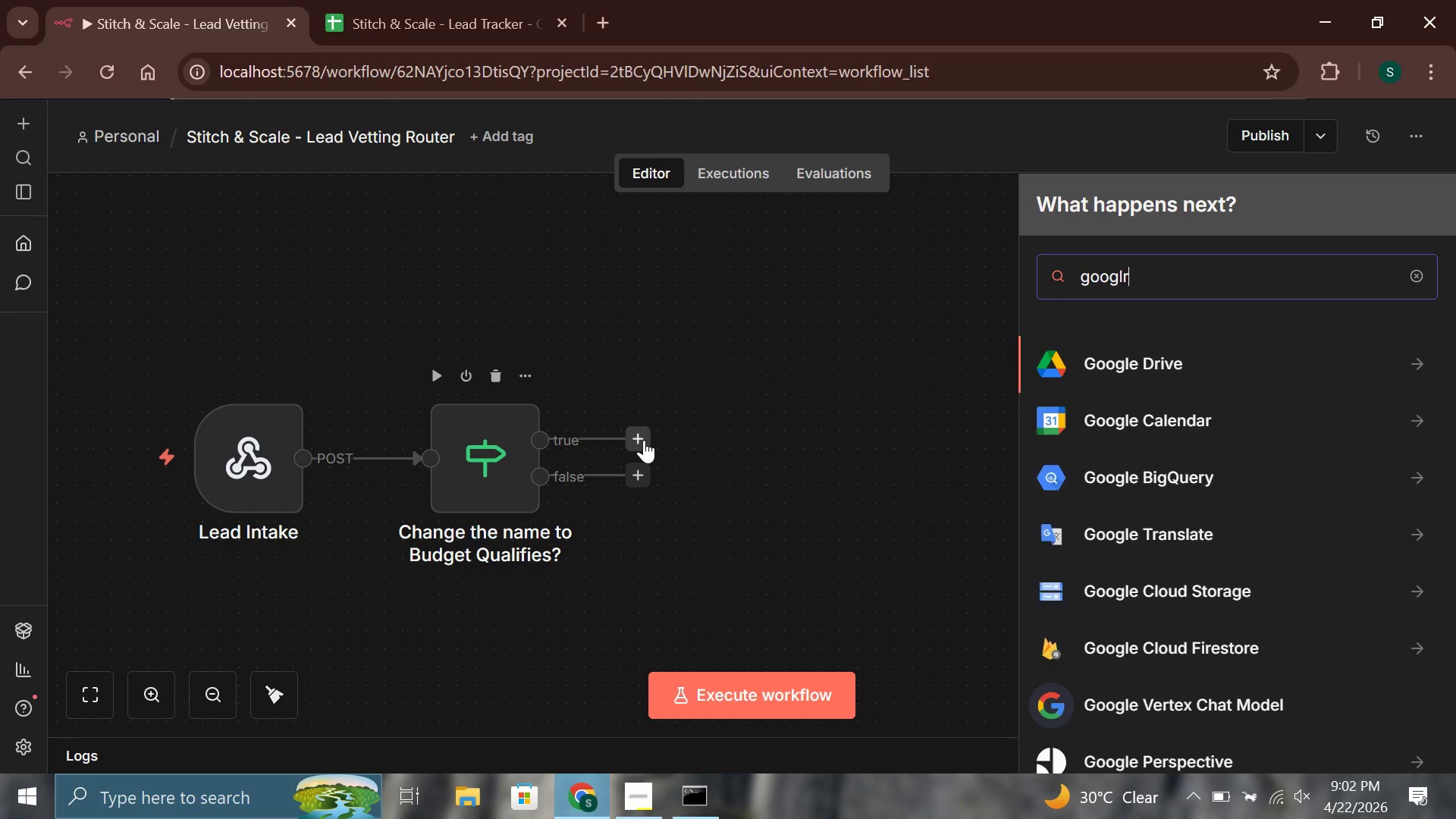 
key(Enter)
 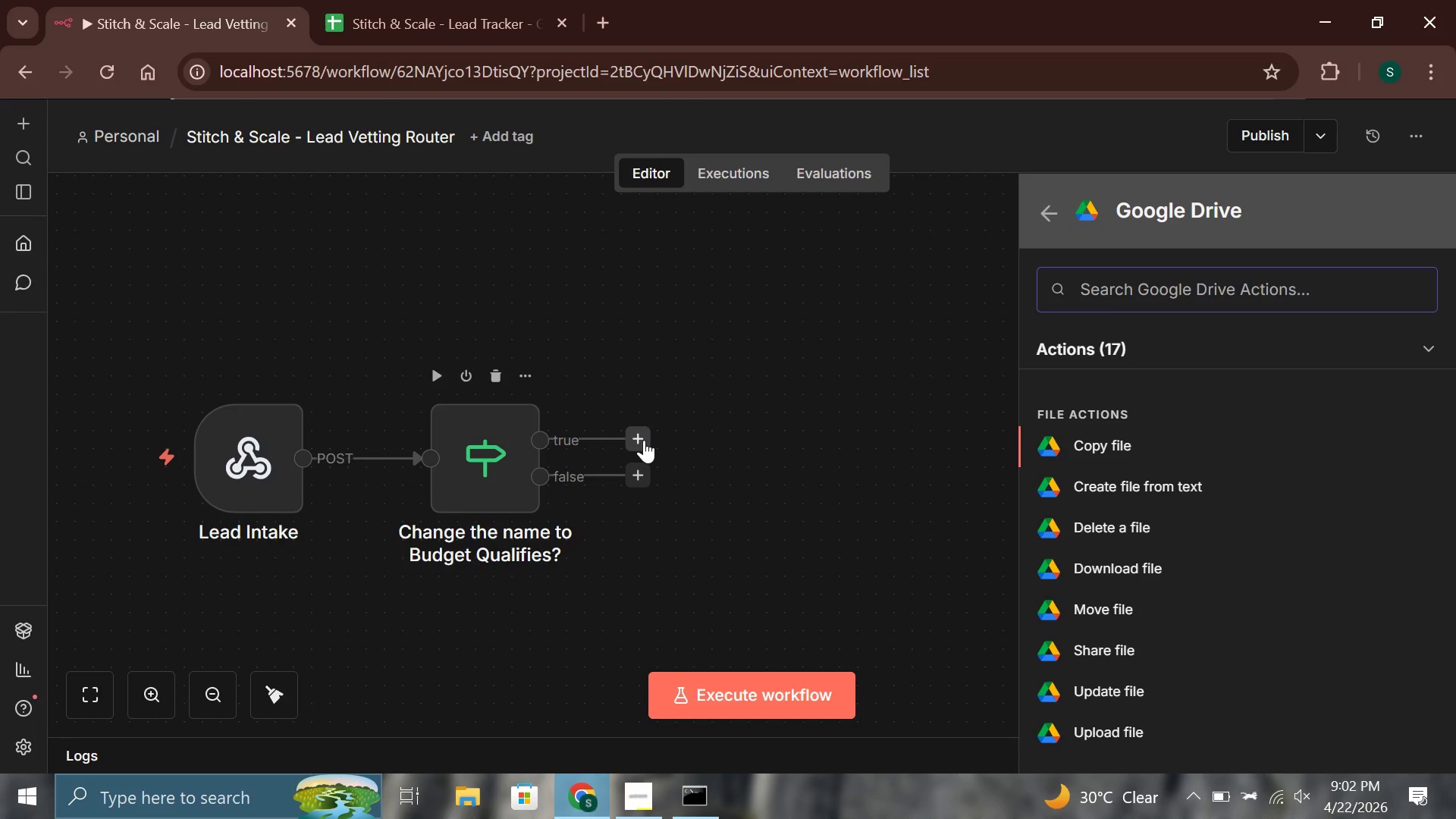 
key(Backspace)
 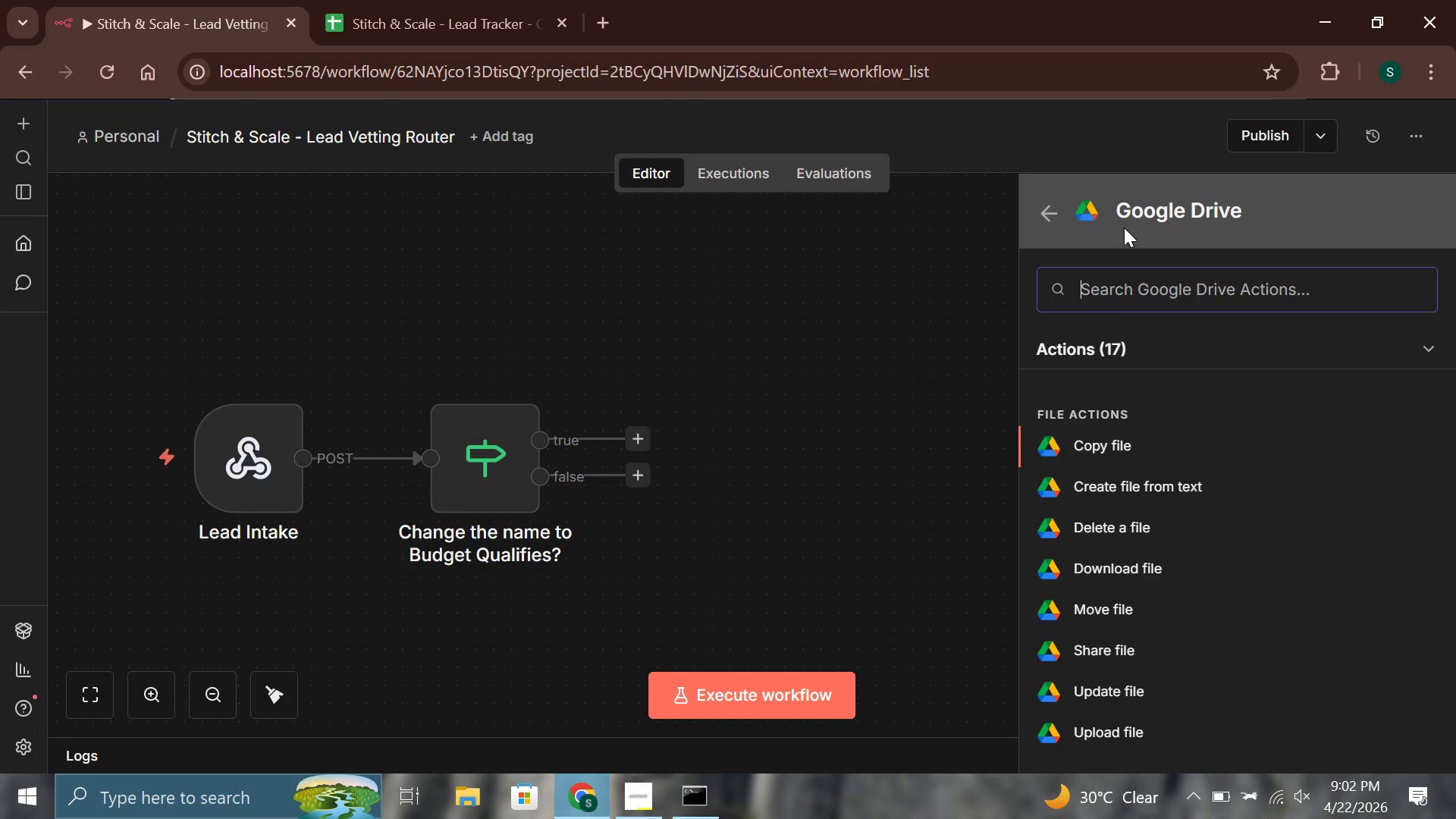 
left_click([1045, 215])
 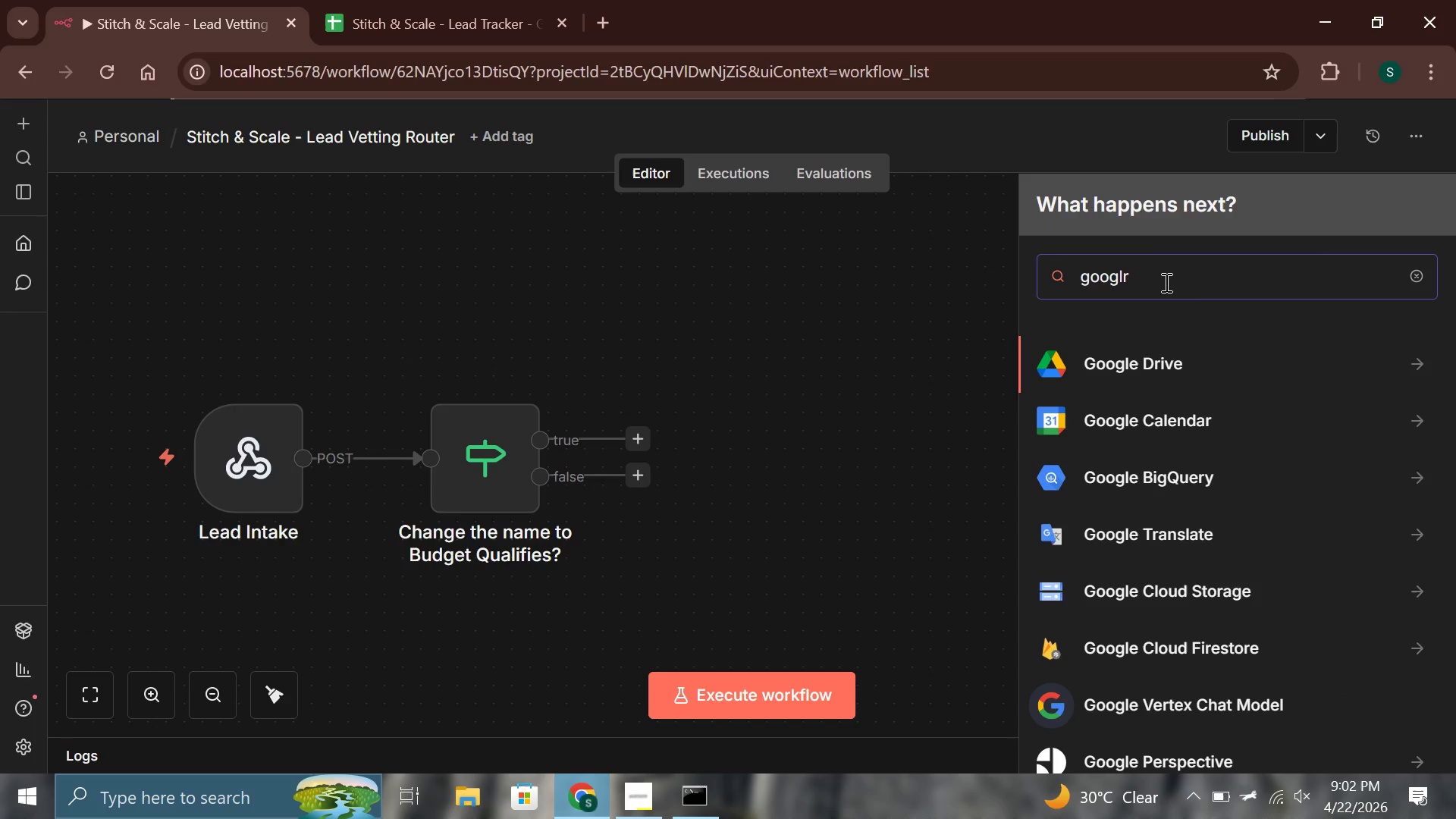 
key(Backspace)
 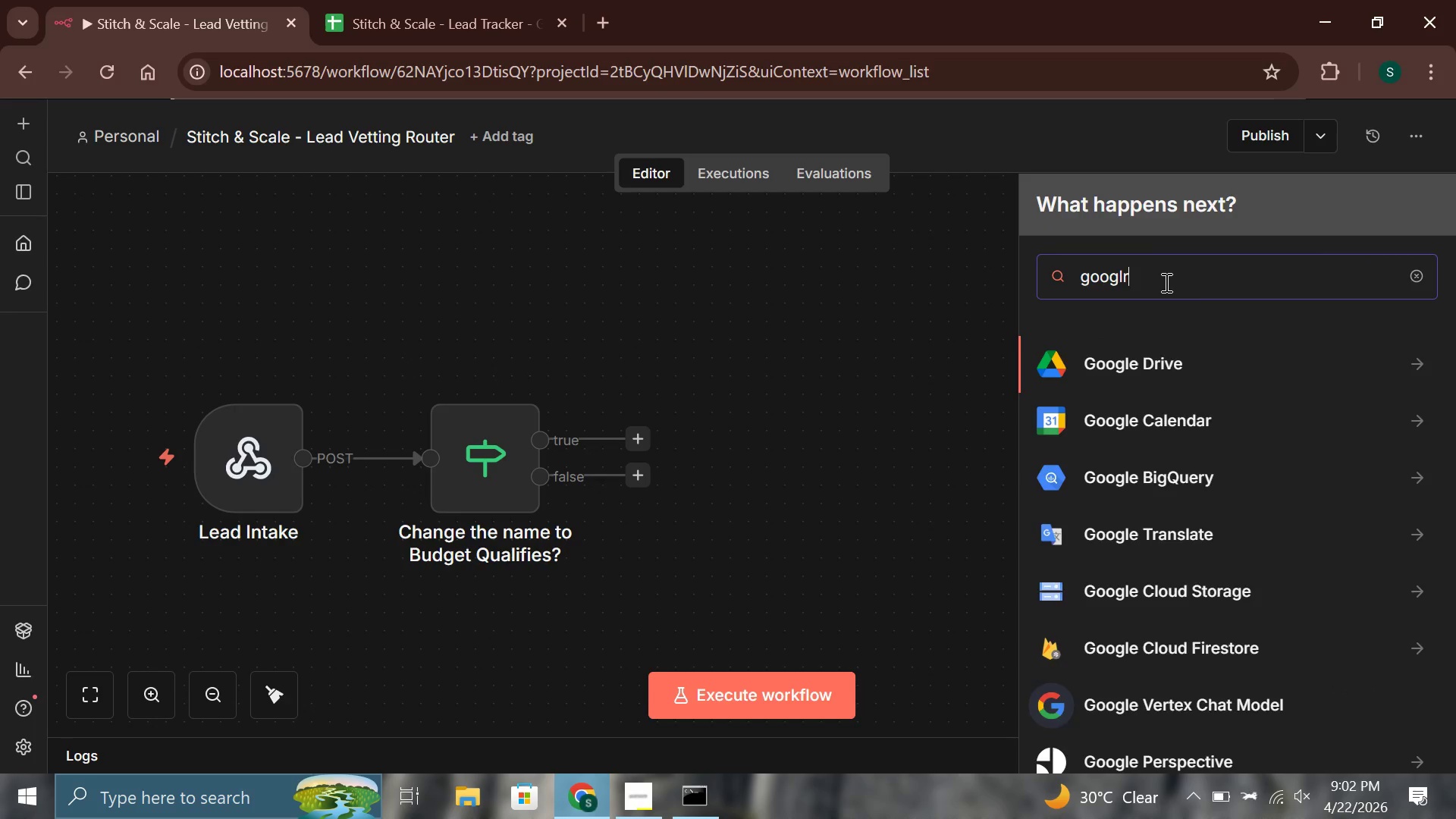 
key(E)
 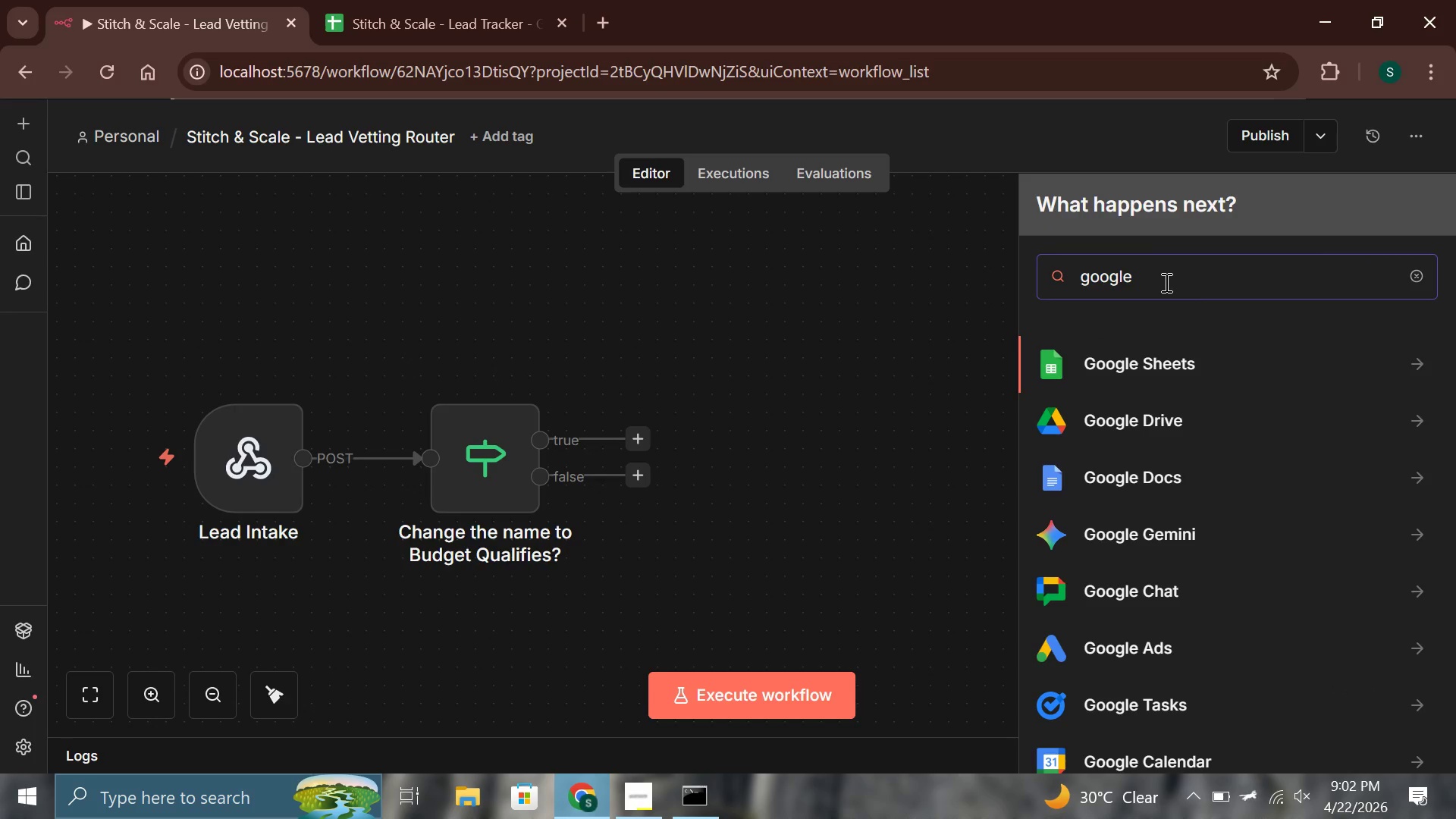 
key(Enter)
 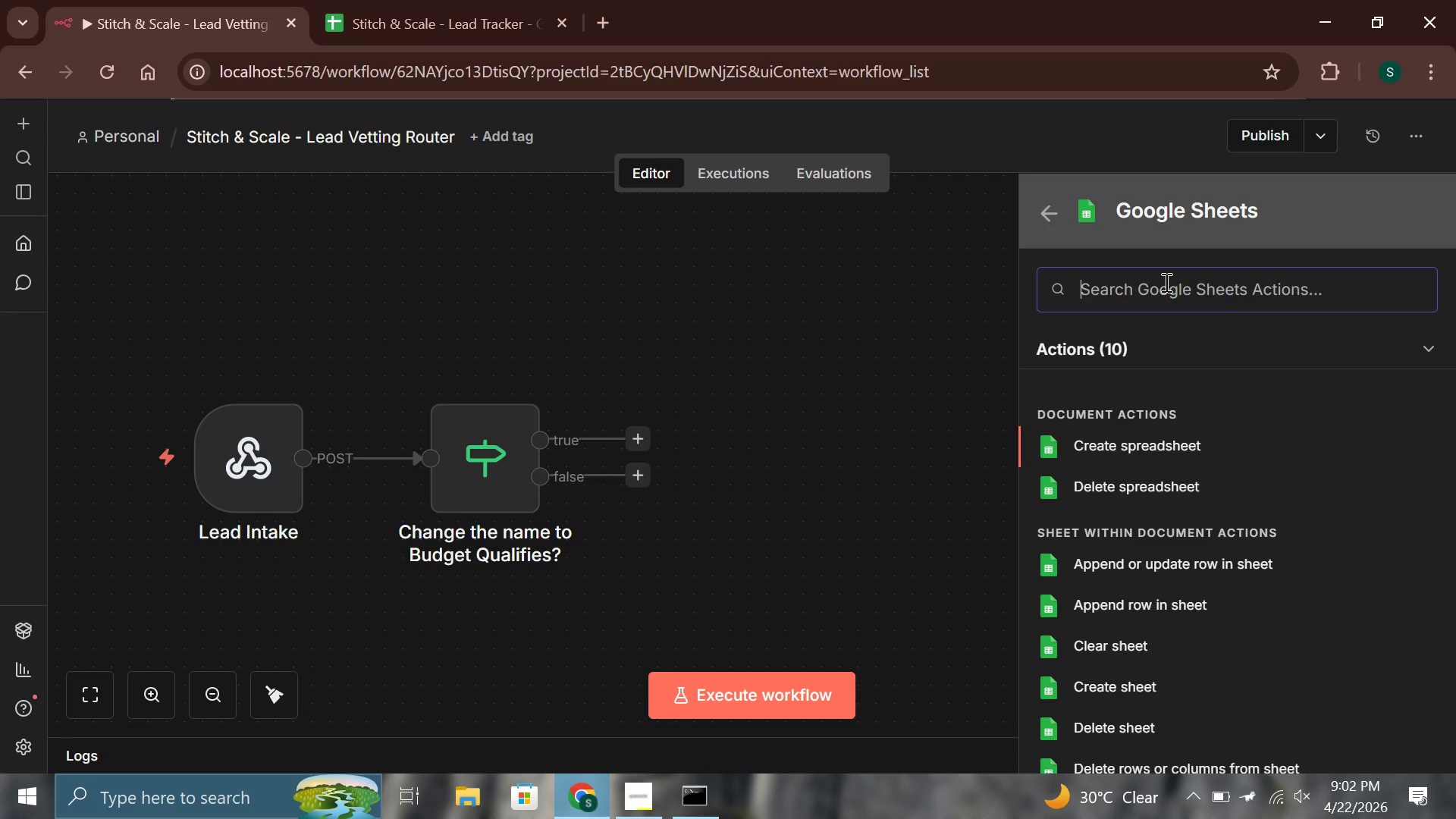 
key(ArrowDown)
 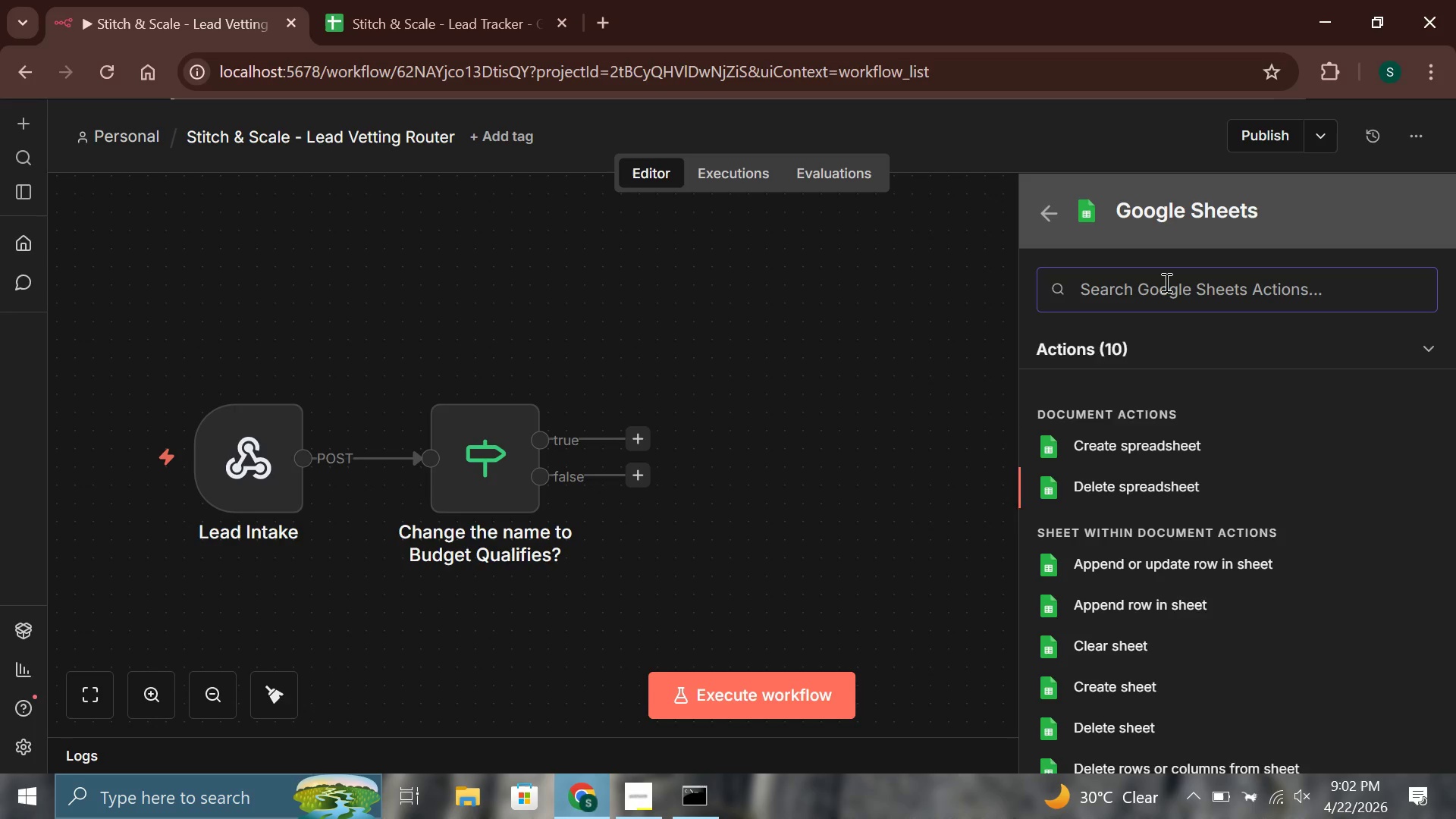 
key(ArrowDown)
 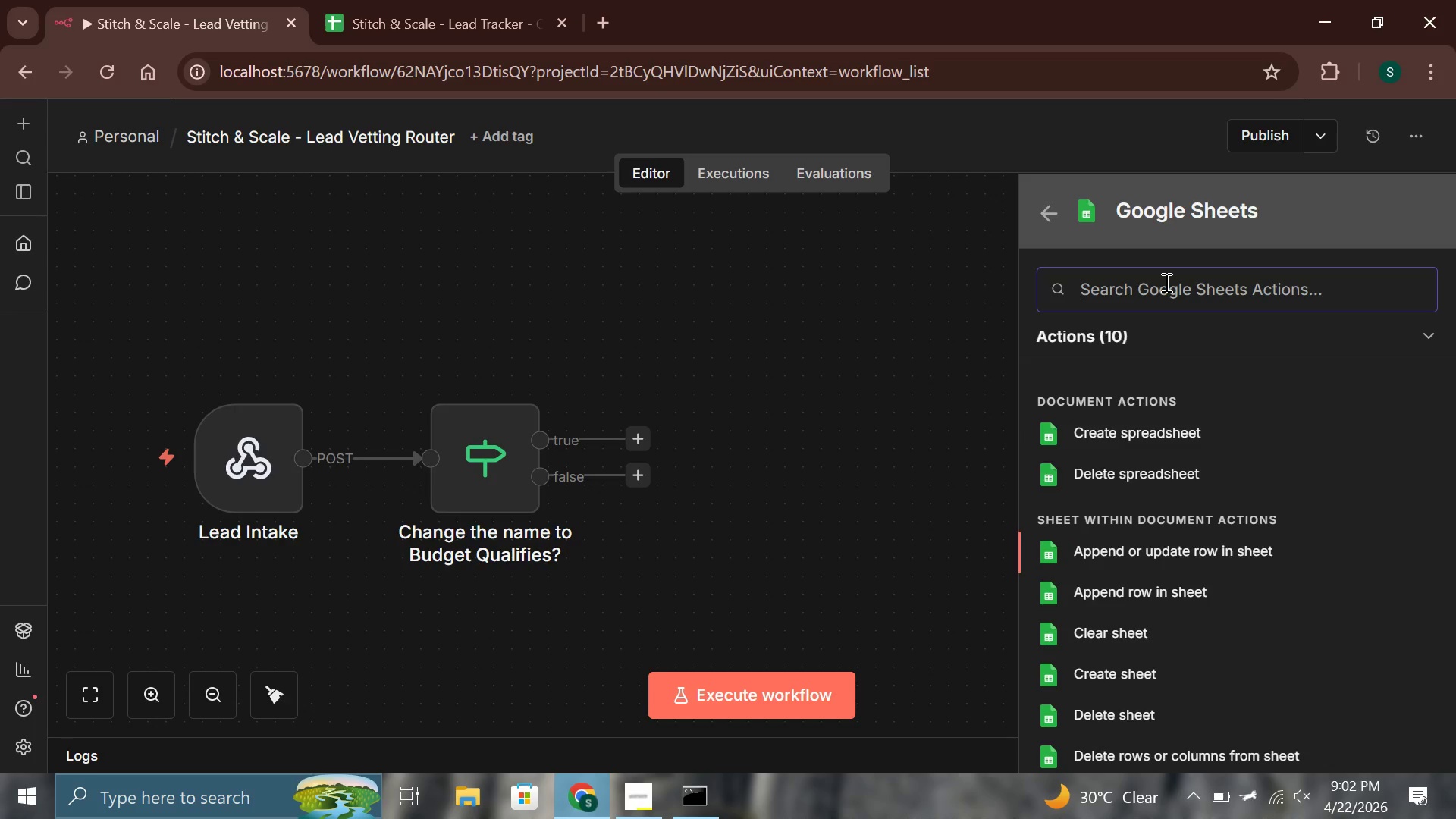 
key(ArrowDown)
 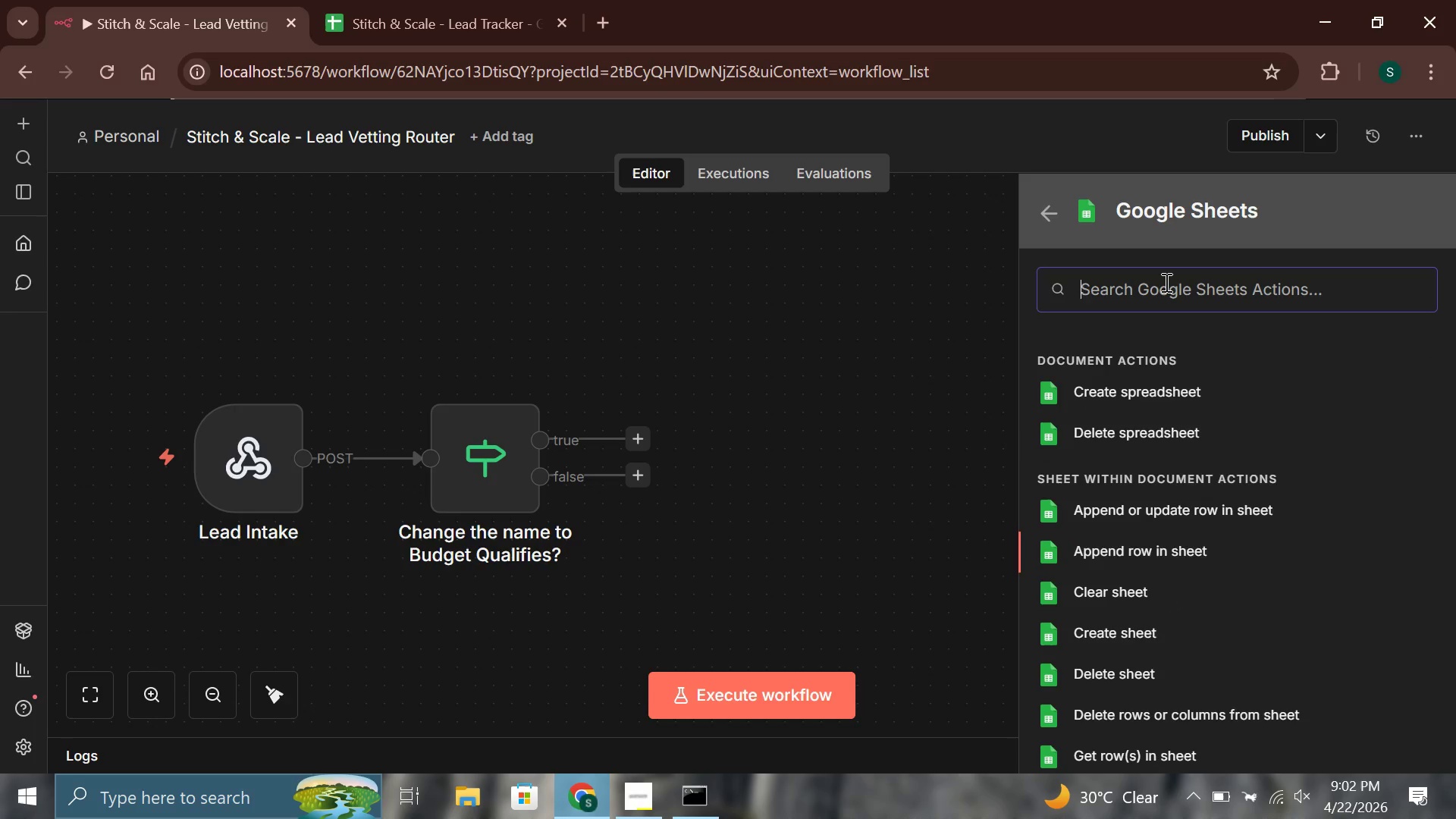 
key(Shift+ShiftRight)
 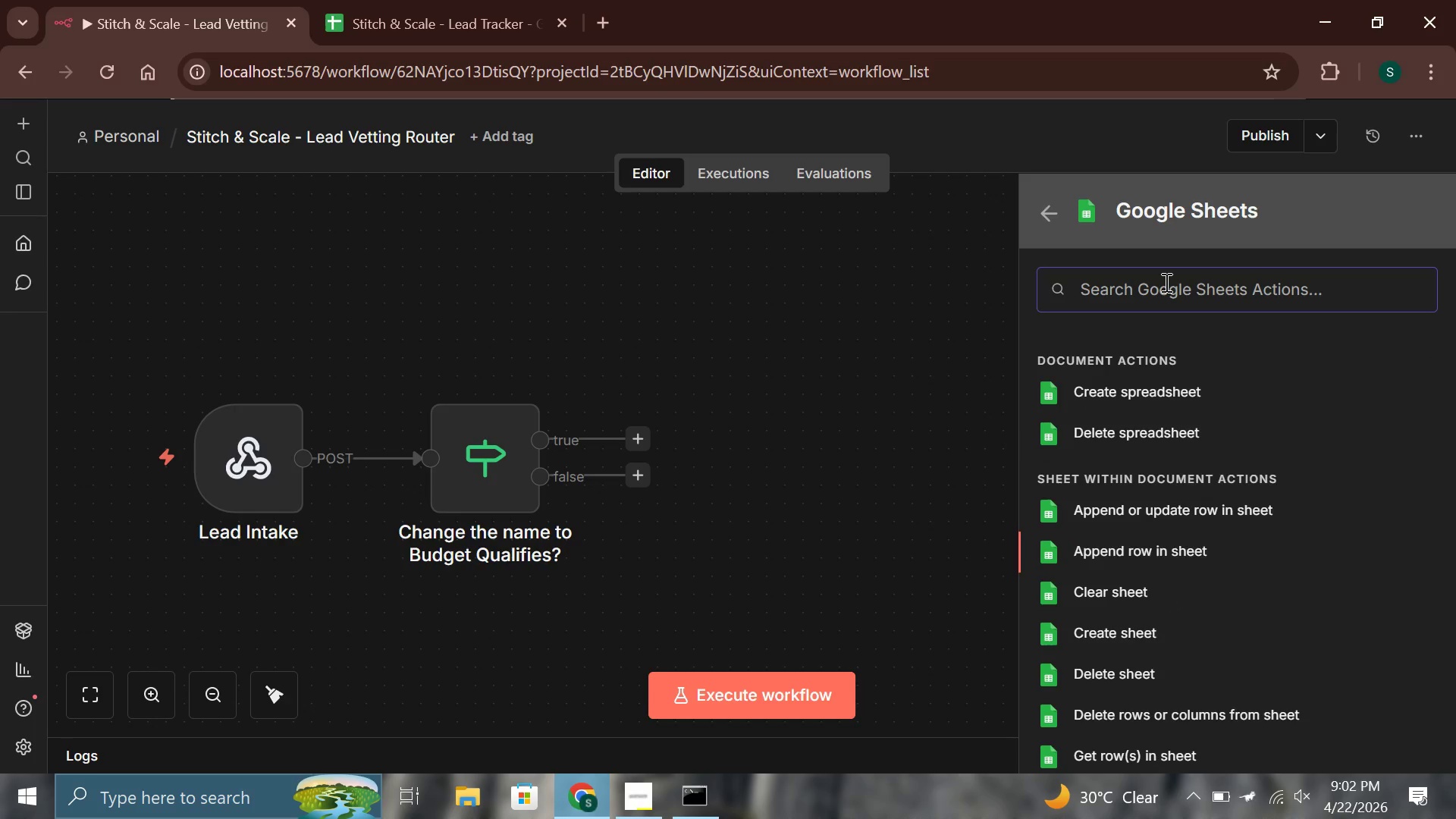 
key(Enter)
 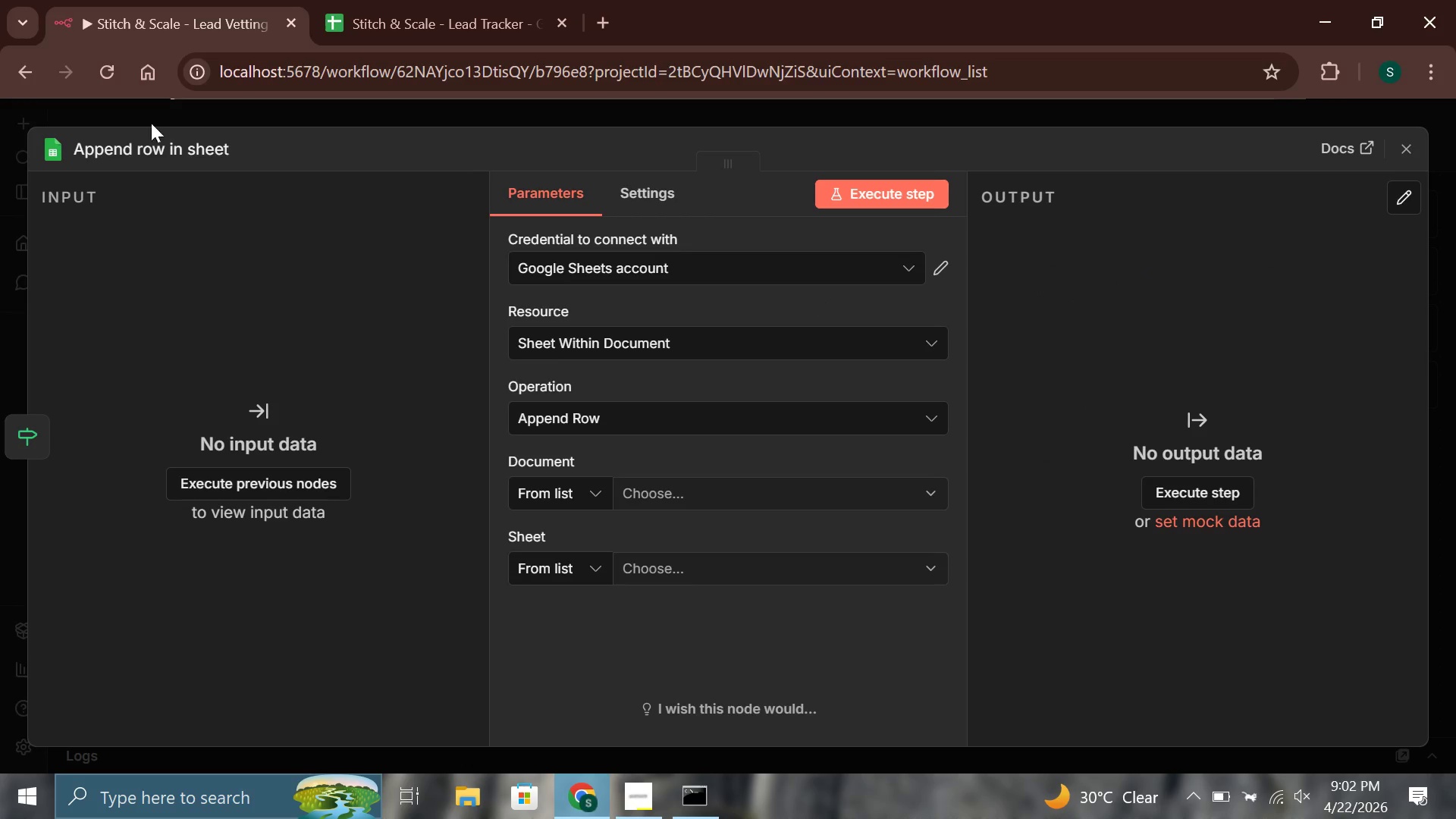 
left_click([145, 149])
 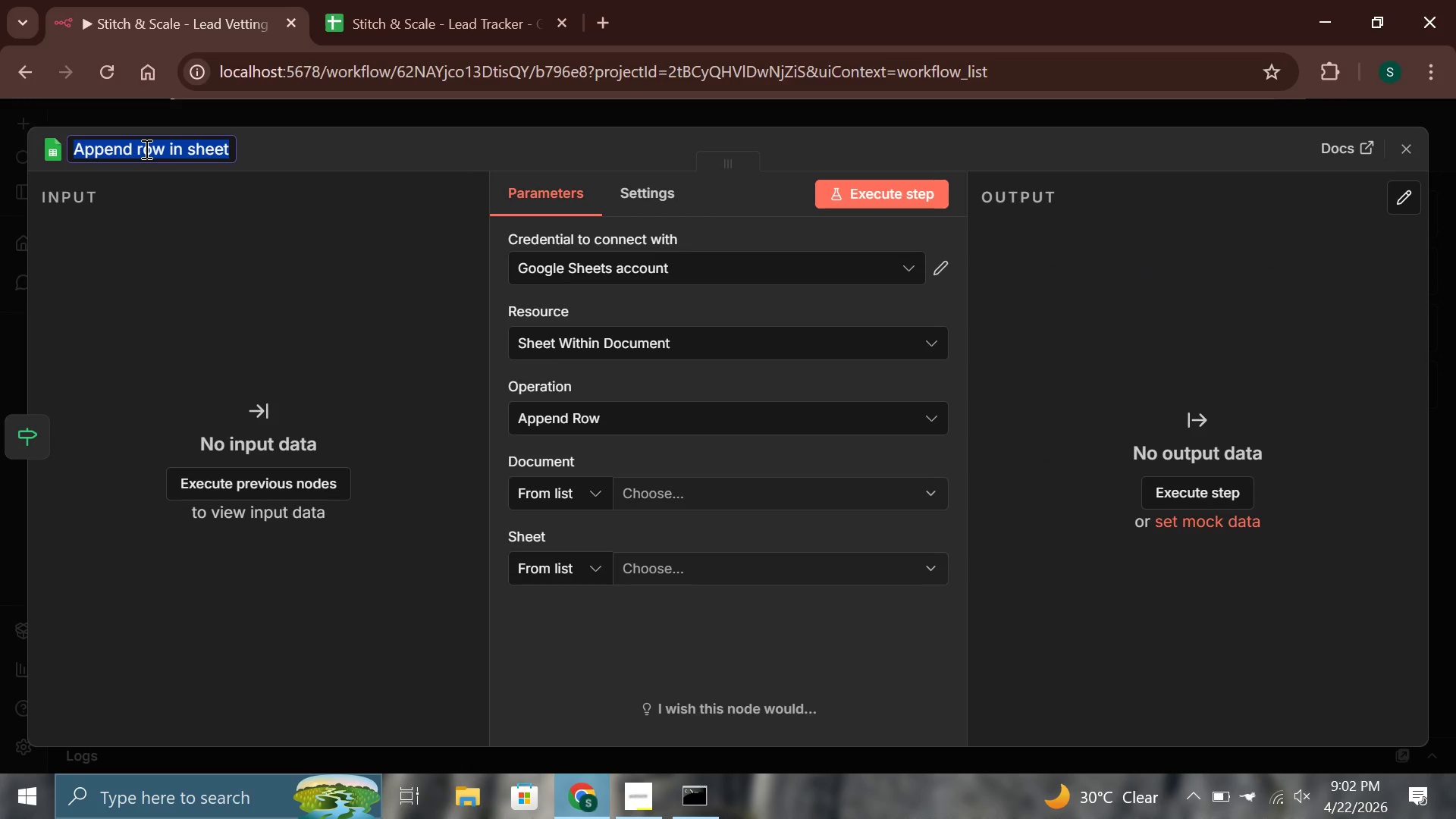 
key(Backspace)
type(Log Qualified Lead)
 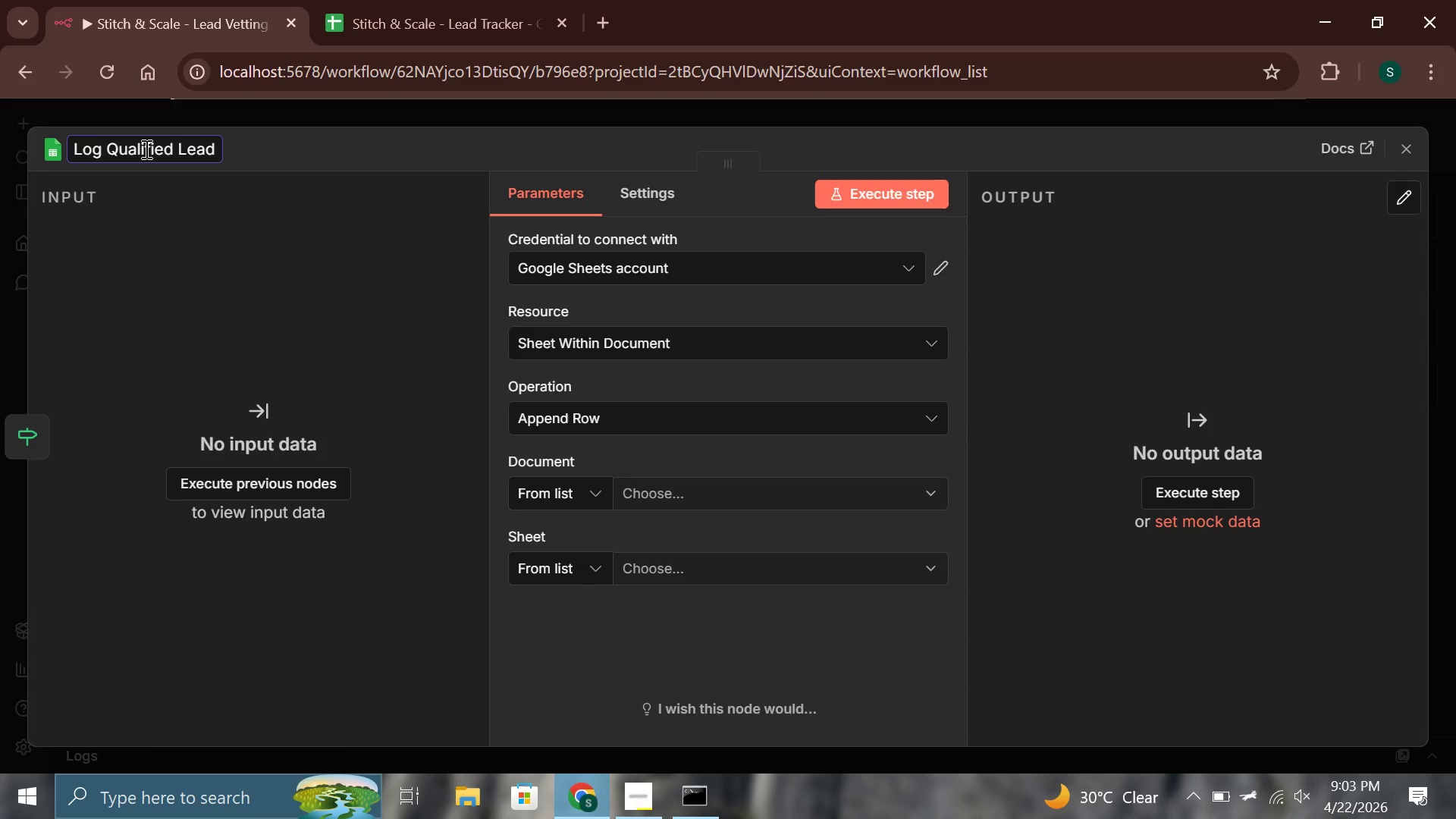 
left_click([598, 496])
 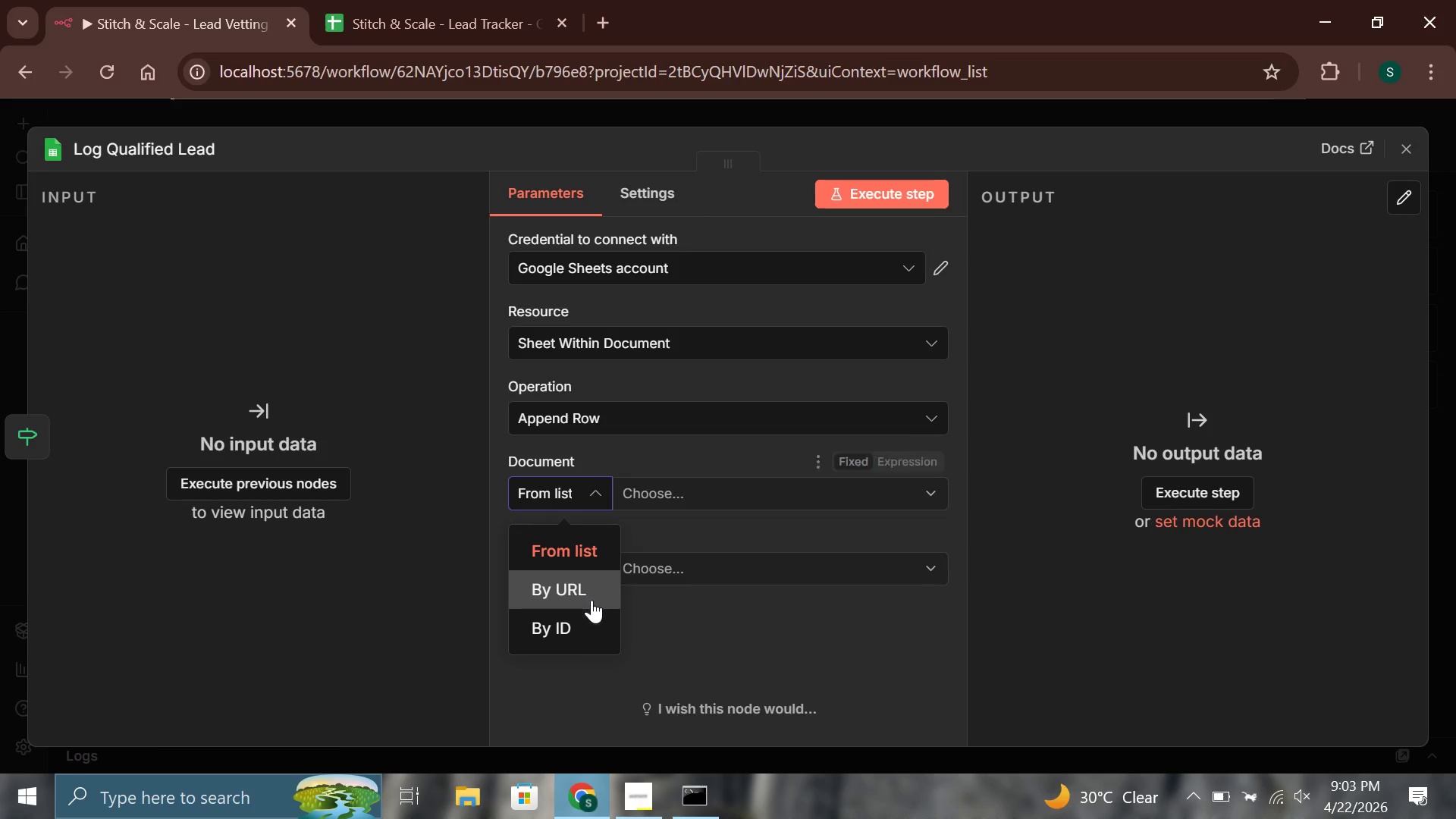 
left_click([591, 601])
 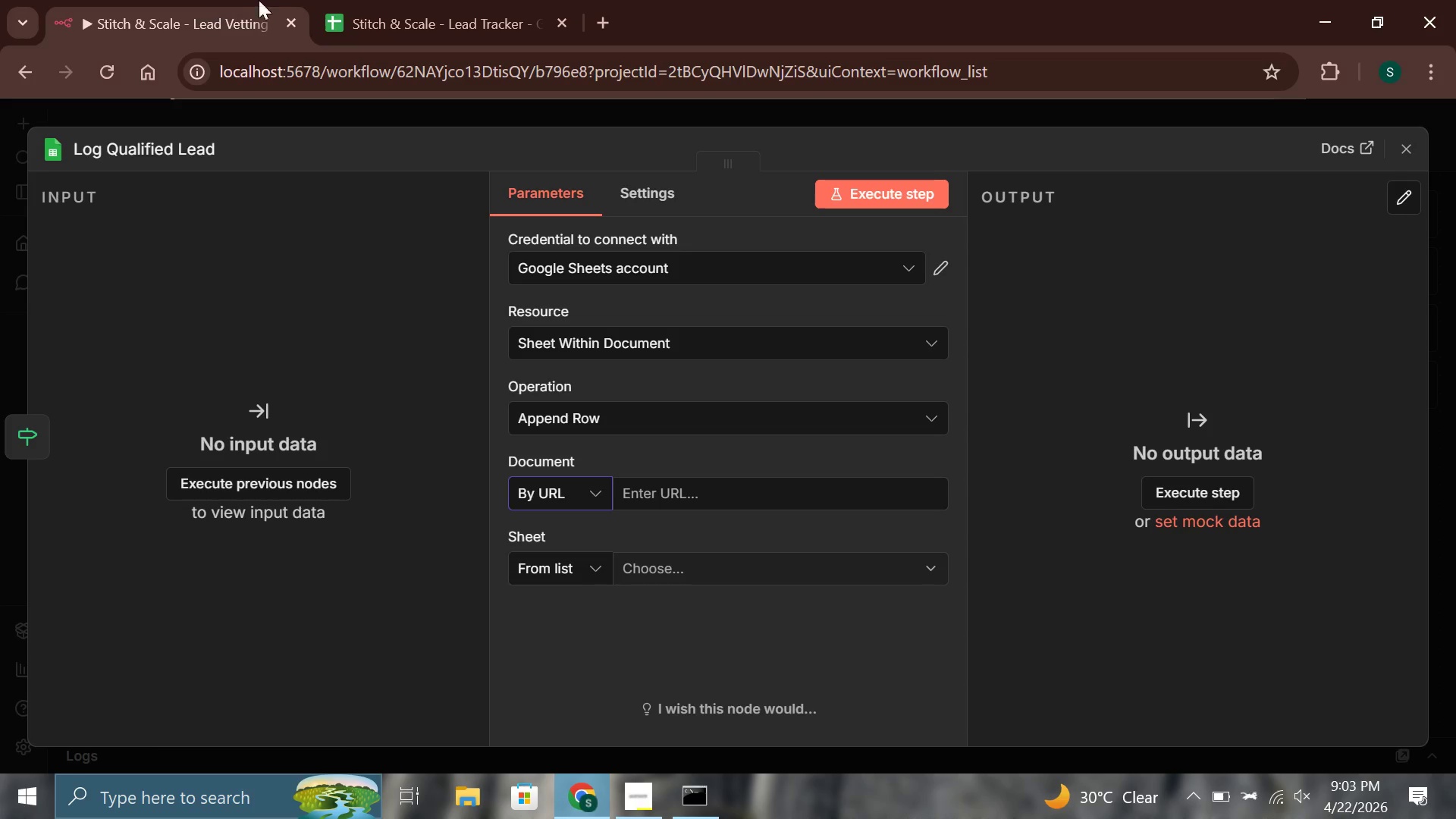 
left_click([354, 0])
 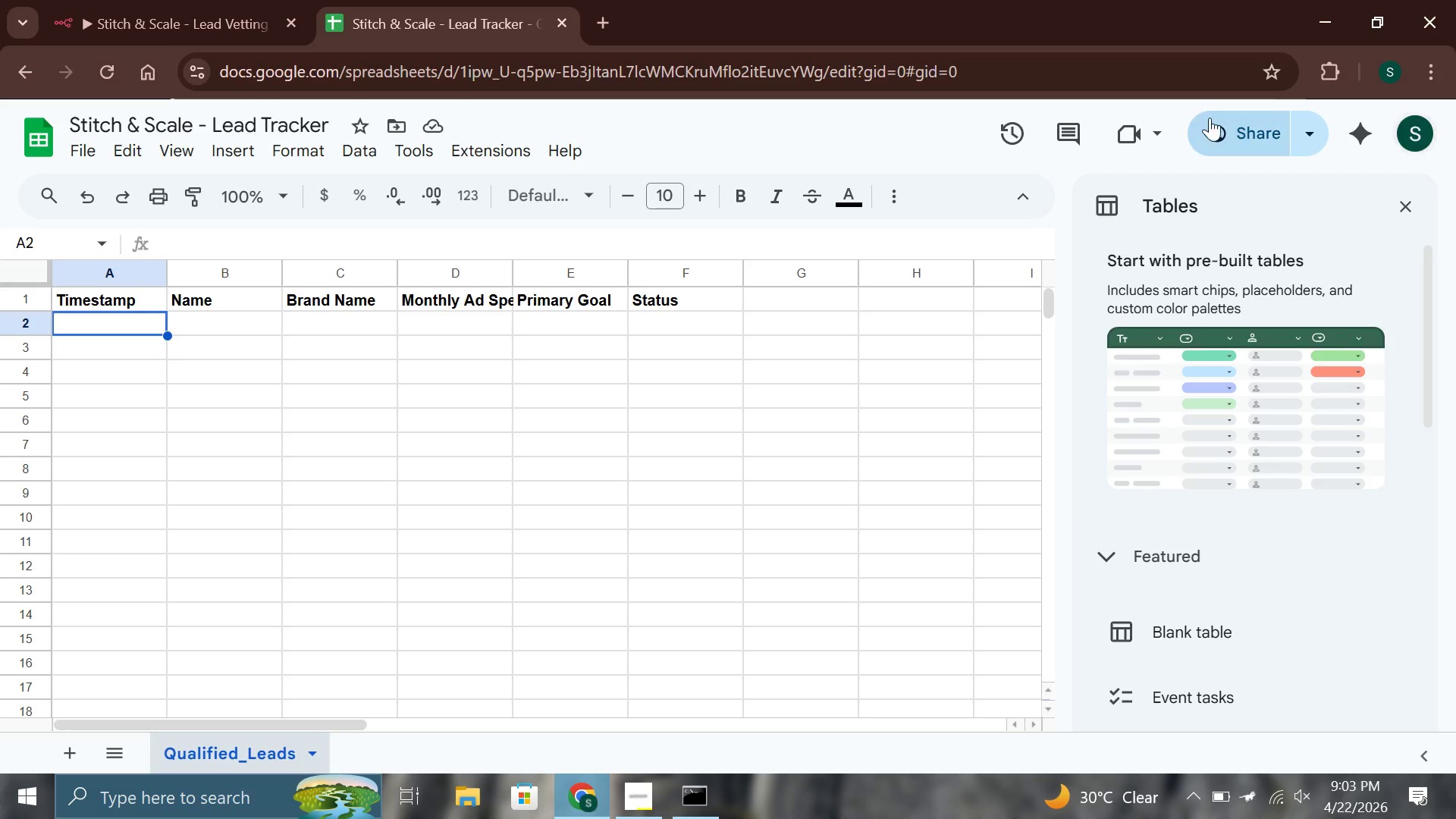 
left_click([1226, 118])
 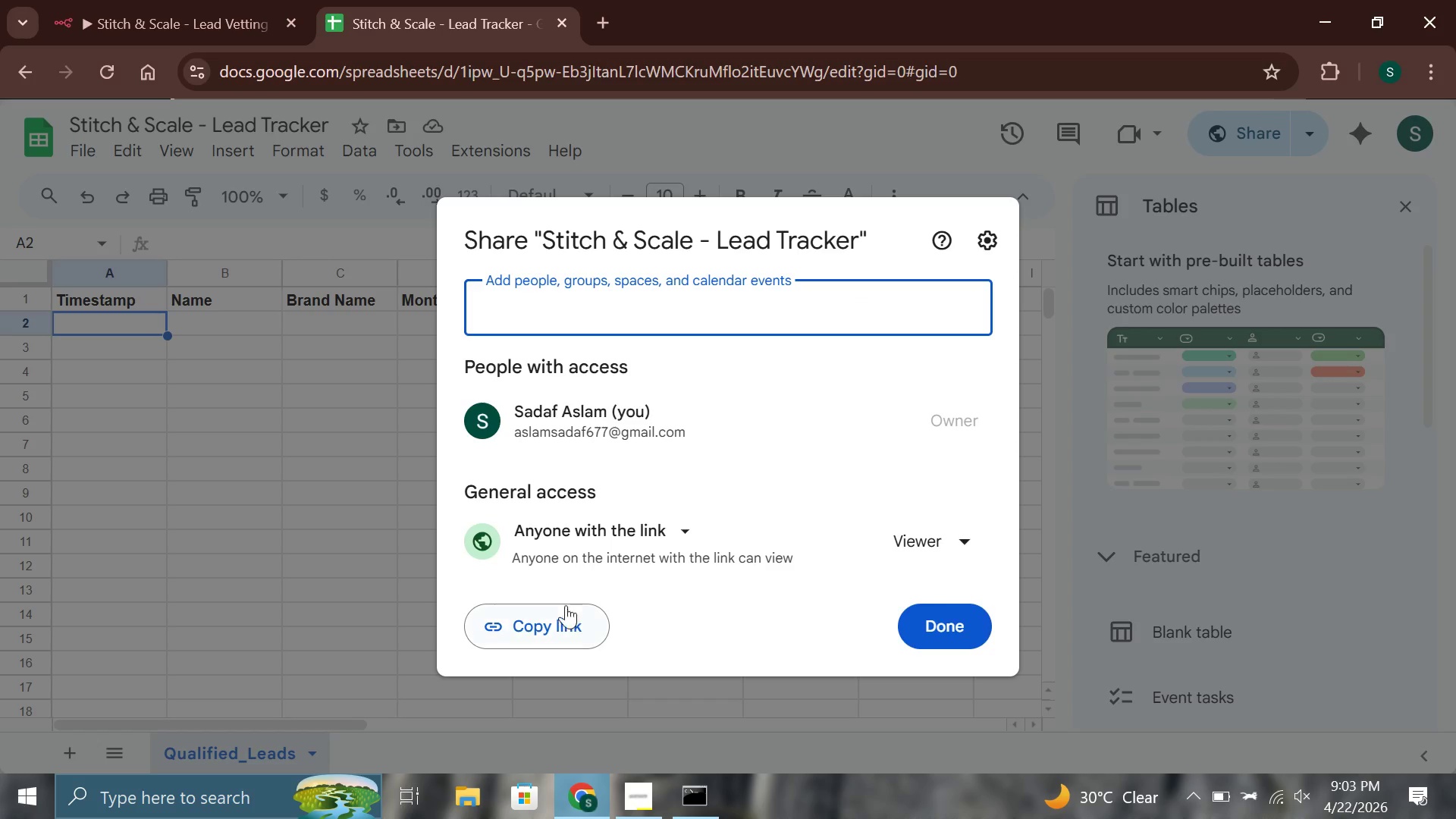 
left_click([554, 633])
 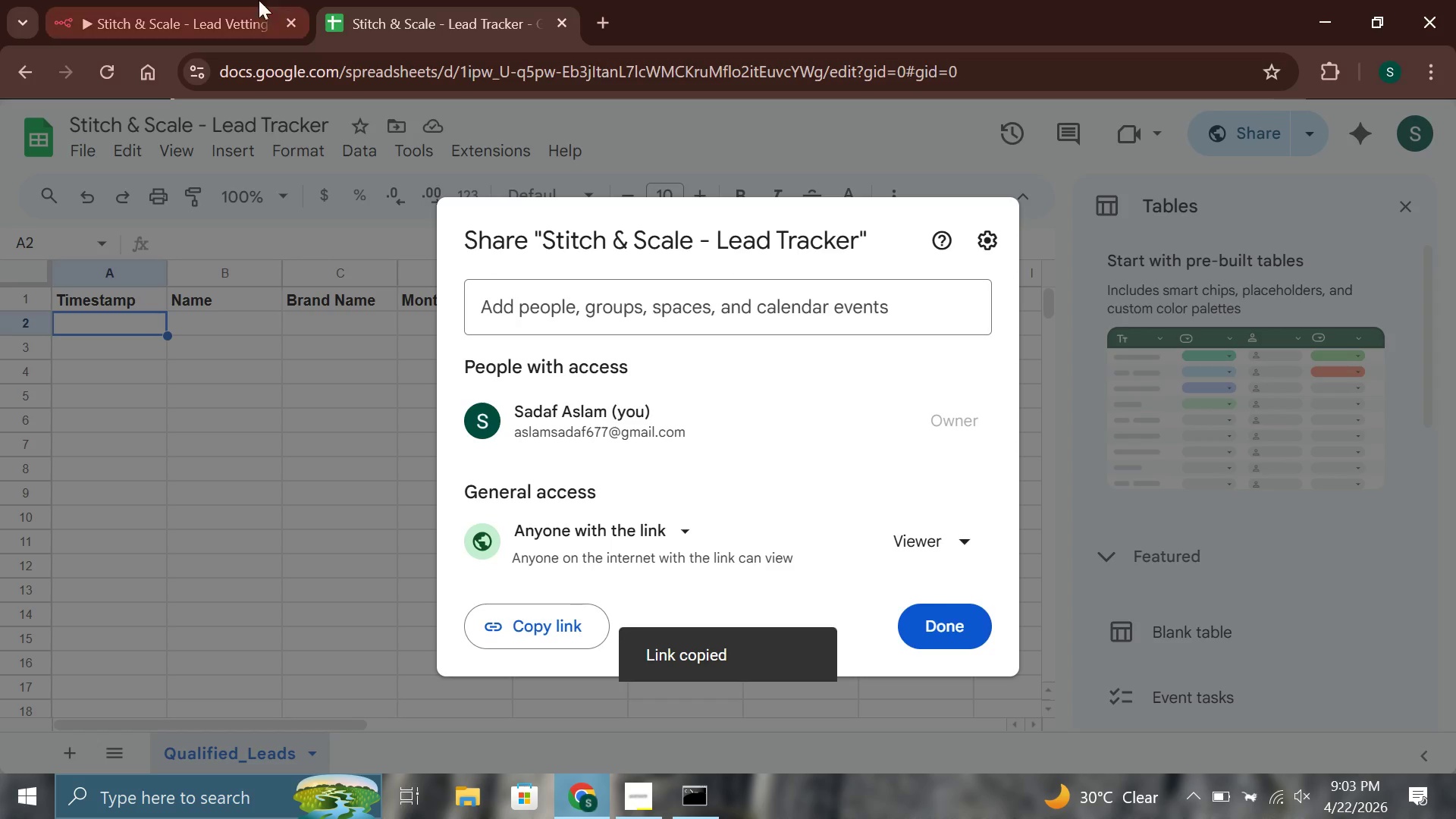 
left_click([173, 0])
 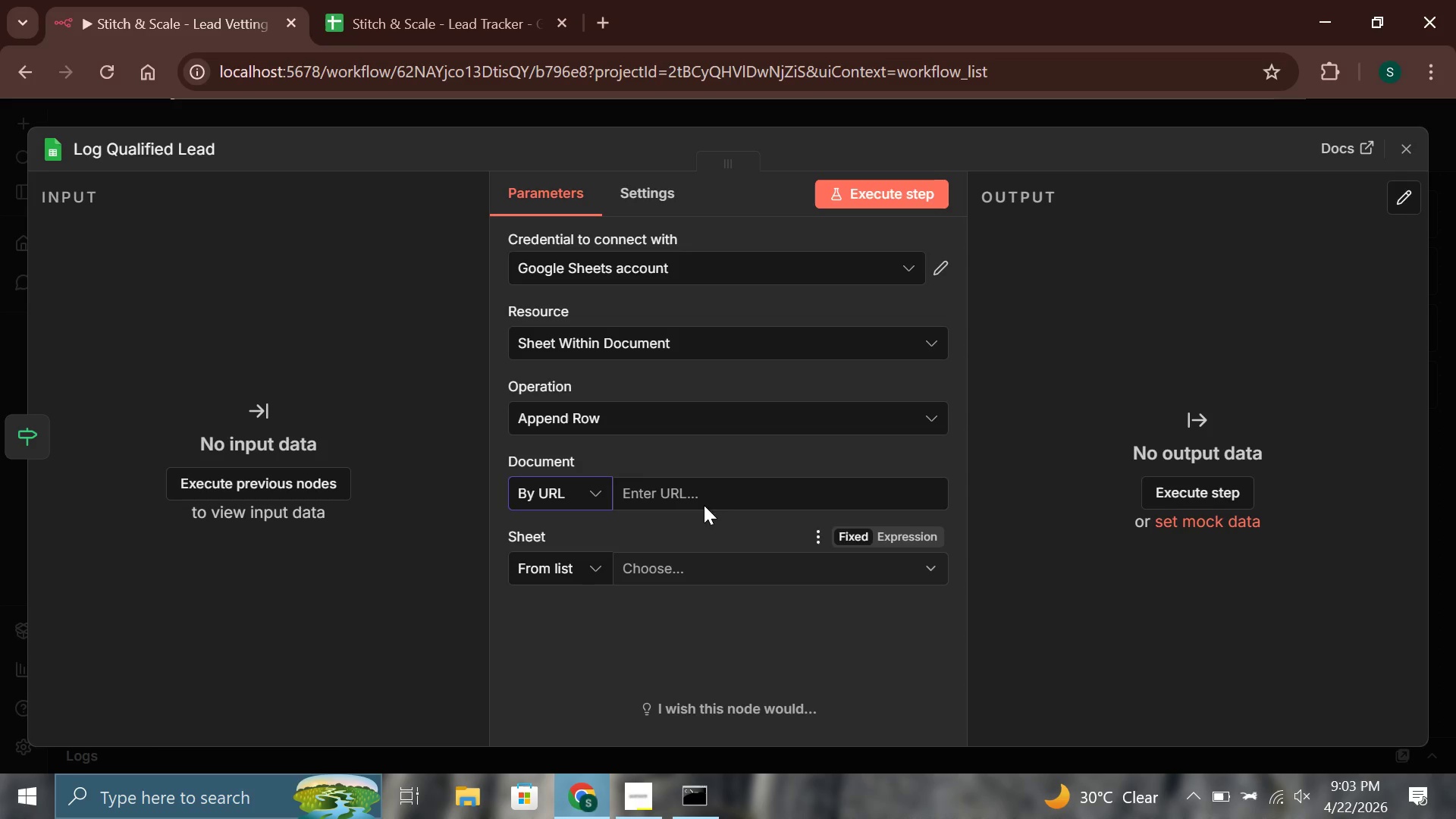 
left_click([707, 501])
 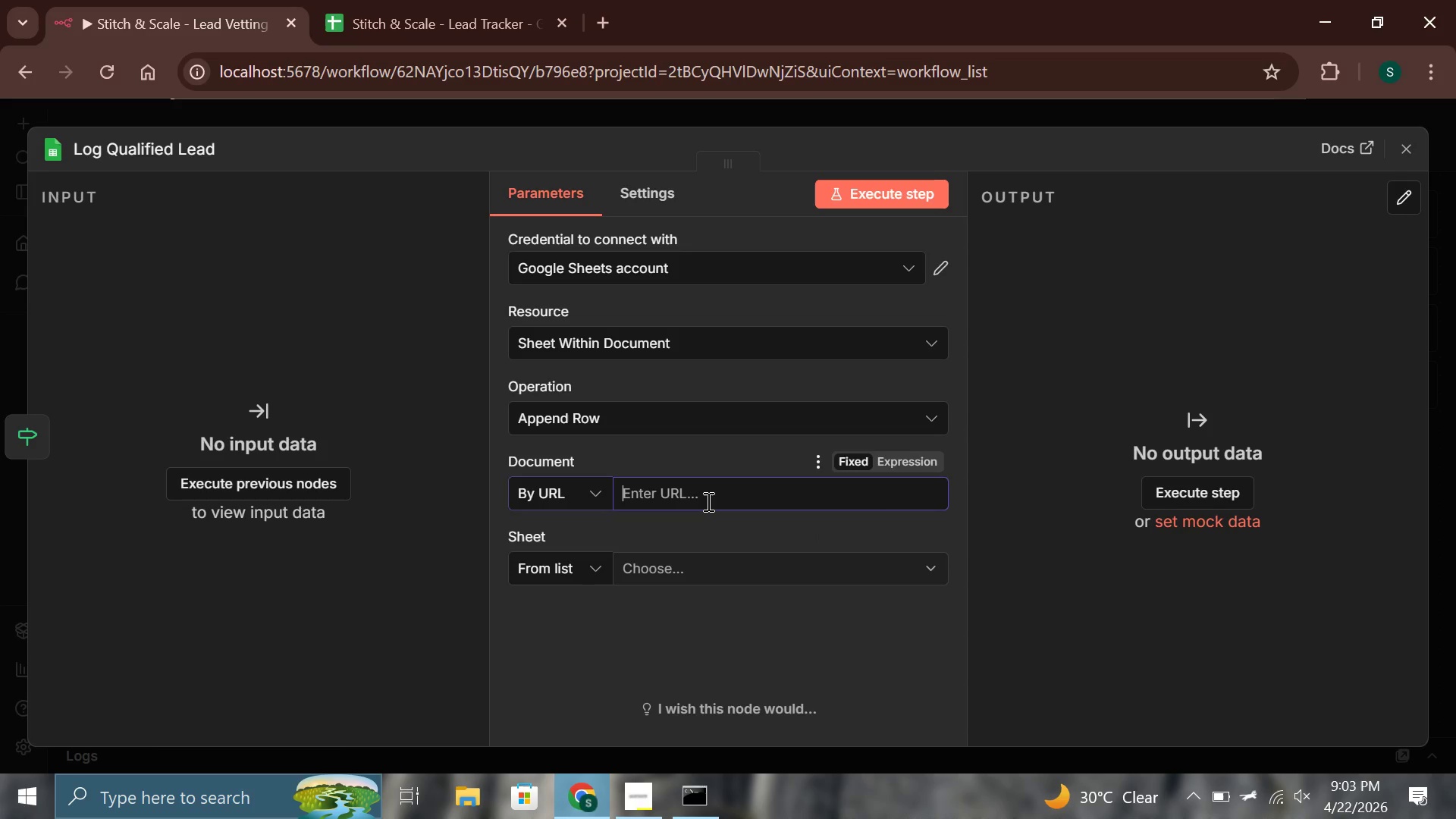 
key(Control+ControlLeft)
 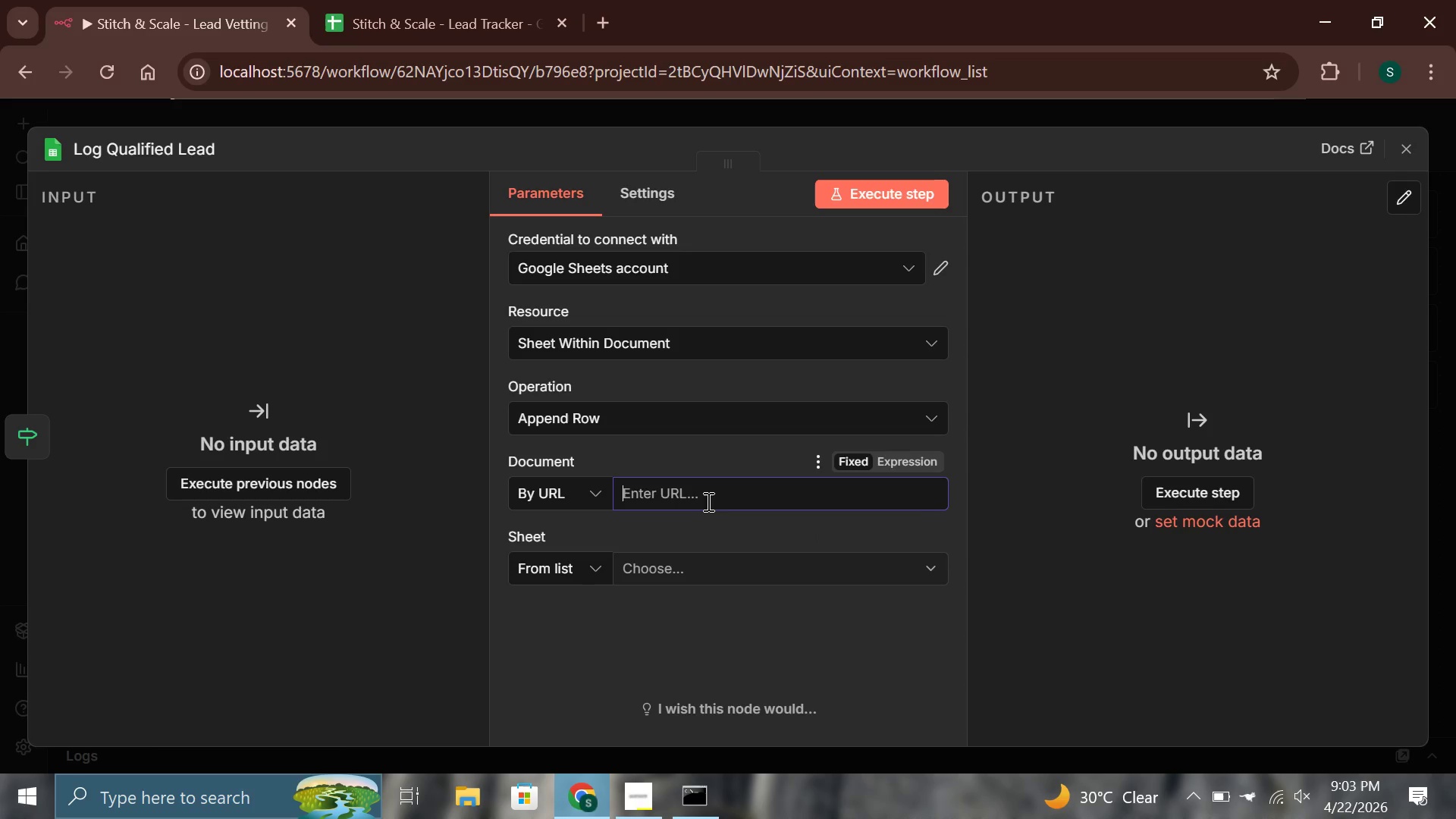 
key(Control+V)
 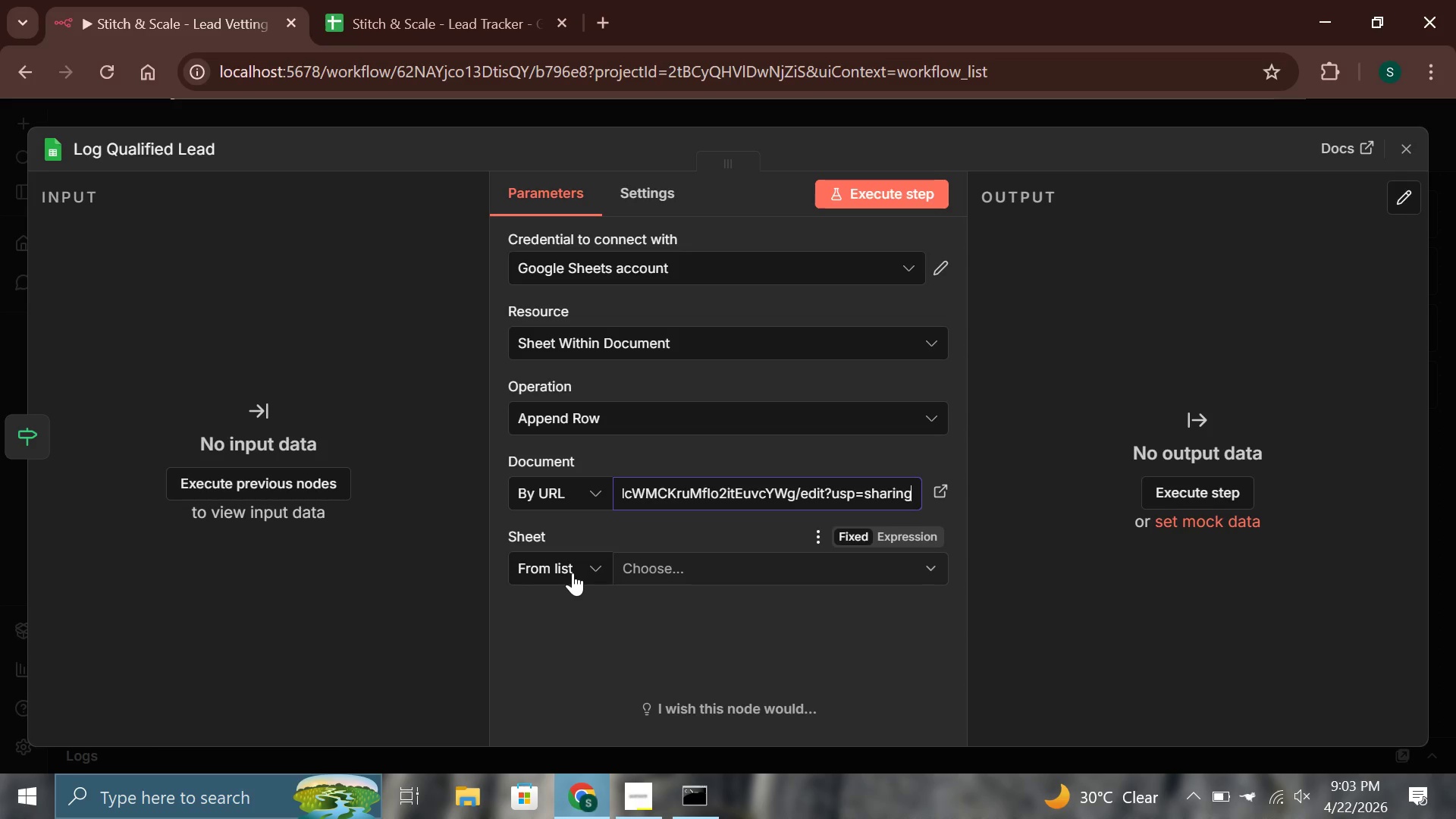 
left_click([573, 576])
 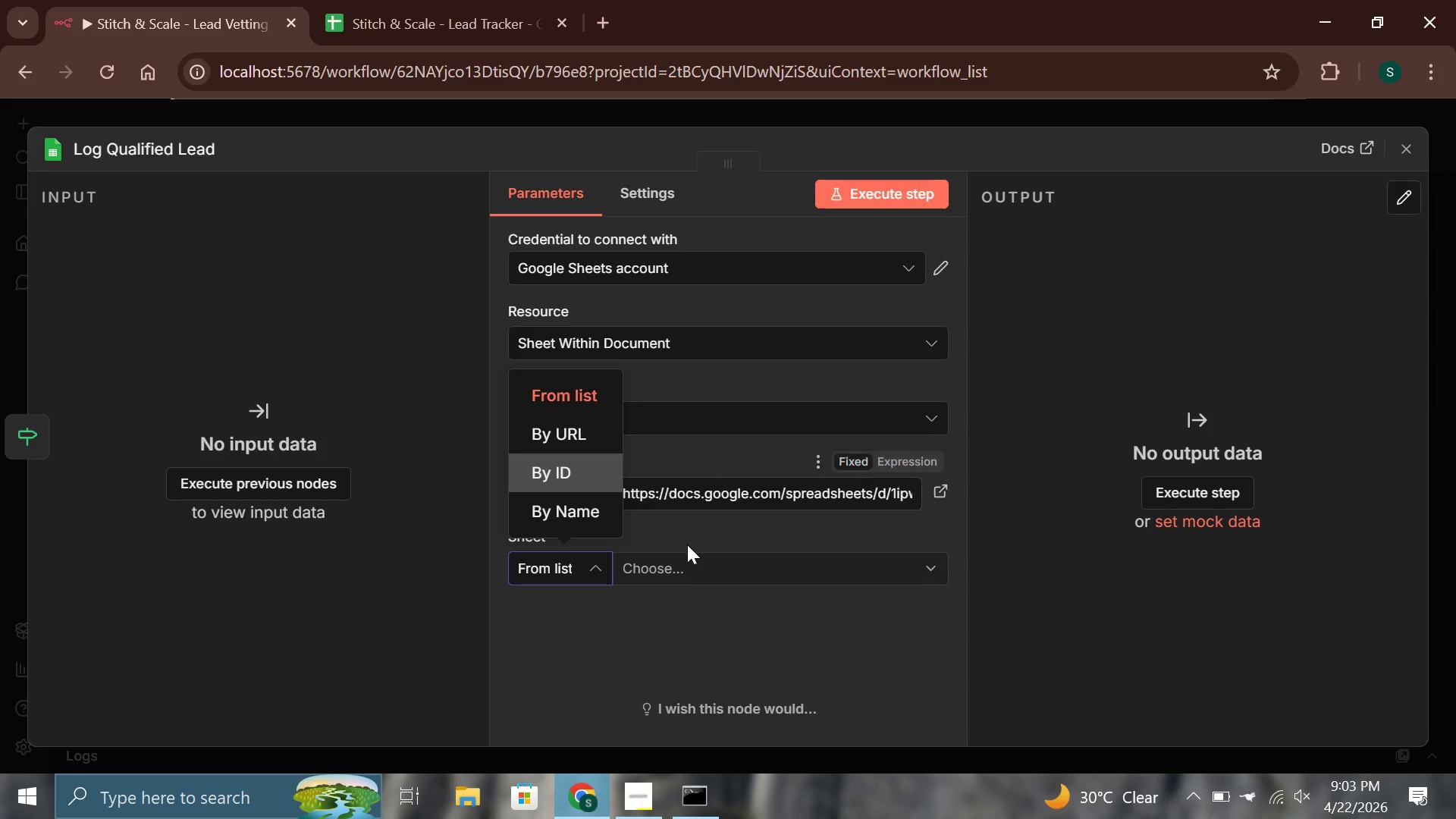 
left_click([706, 572])
 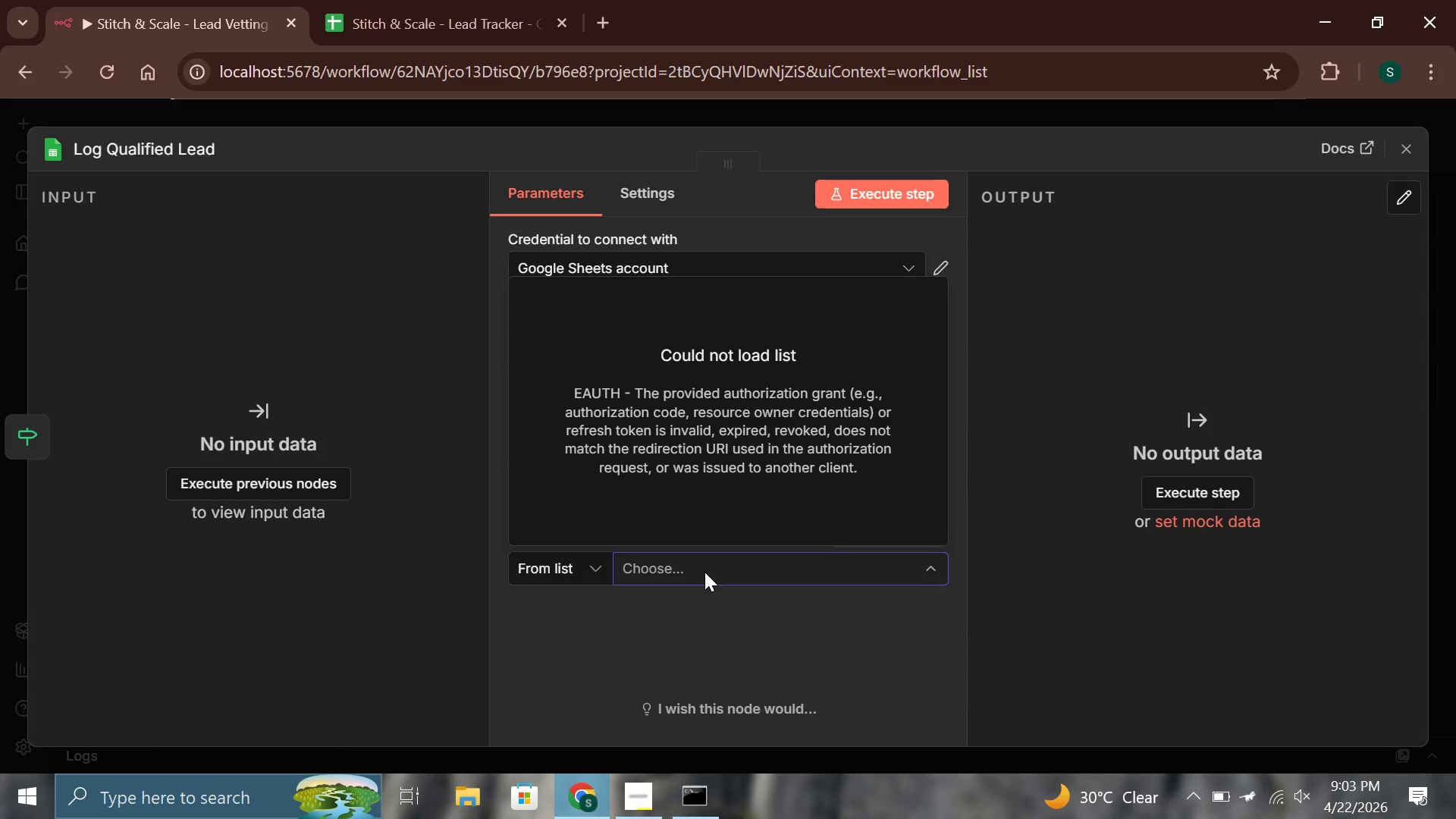 
wait(9.95)
 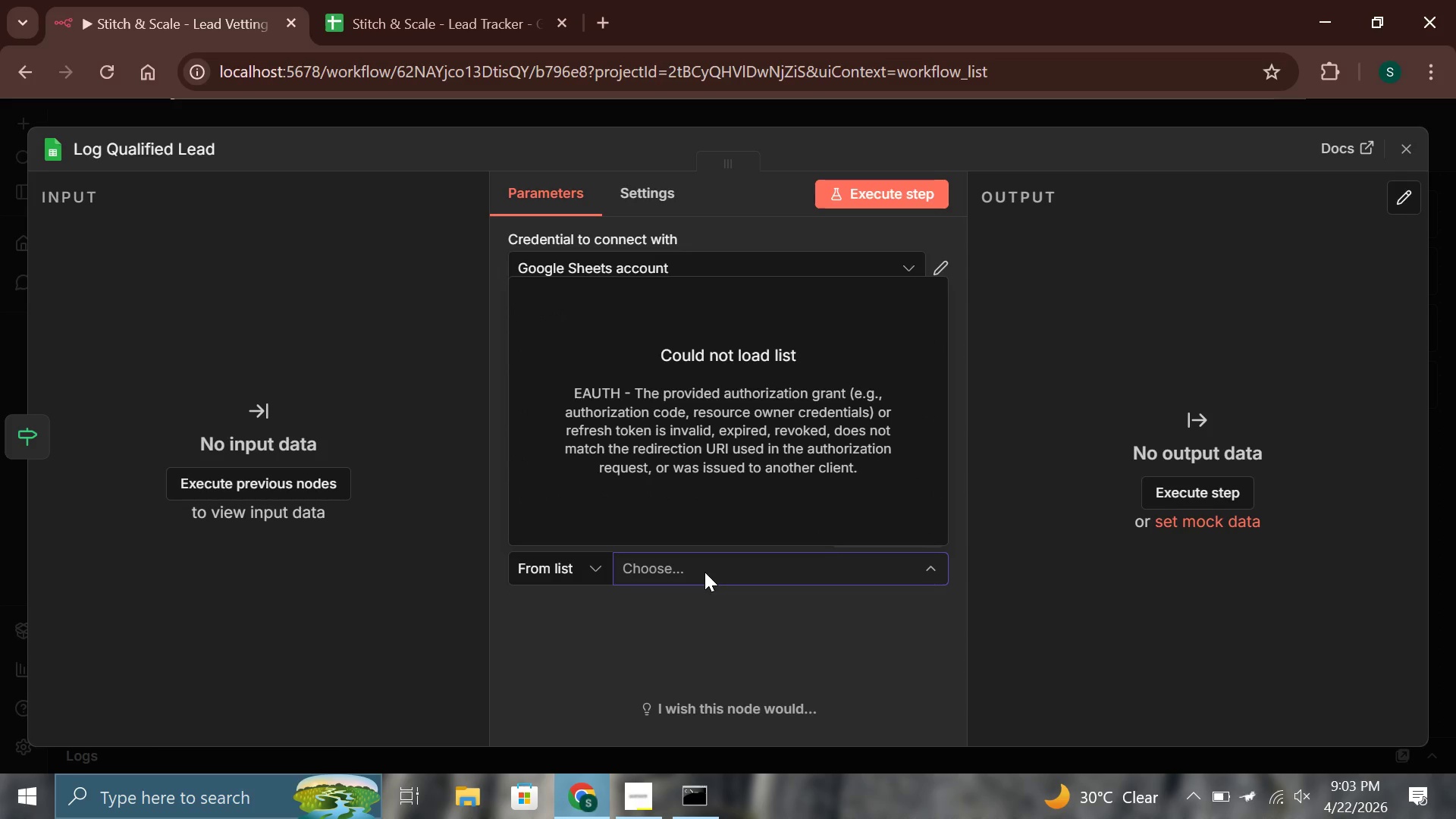 
left_click([708, 573])
 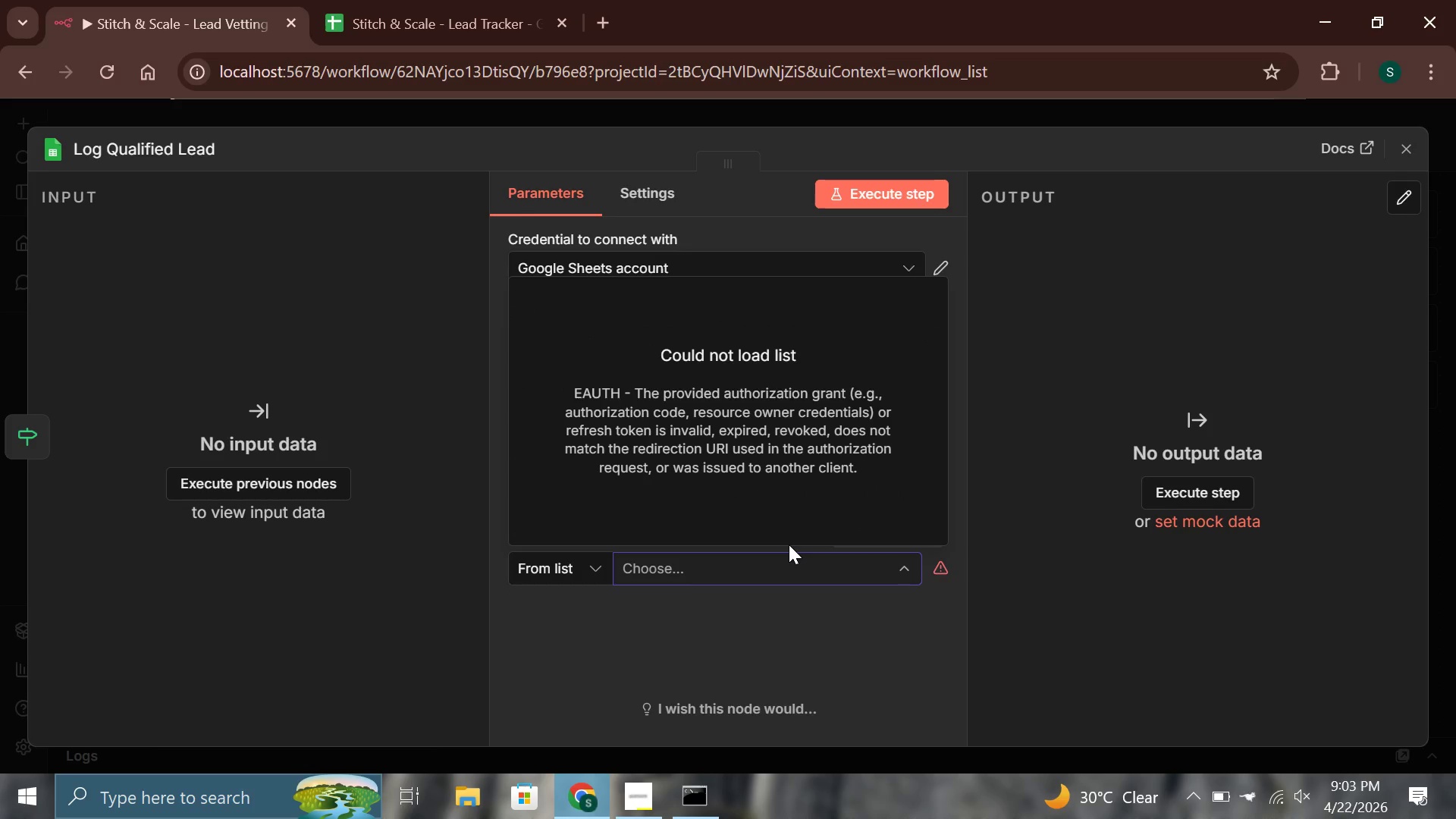 
wait(6.33)
 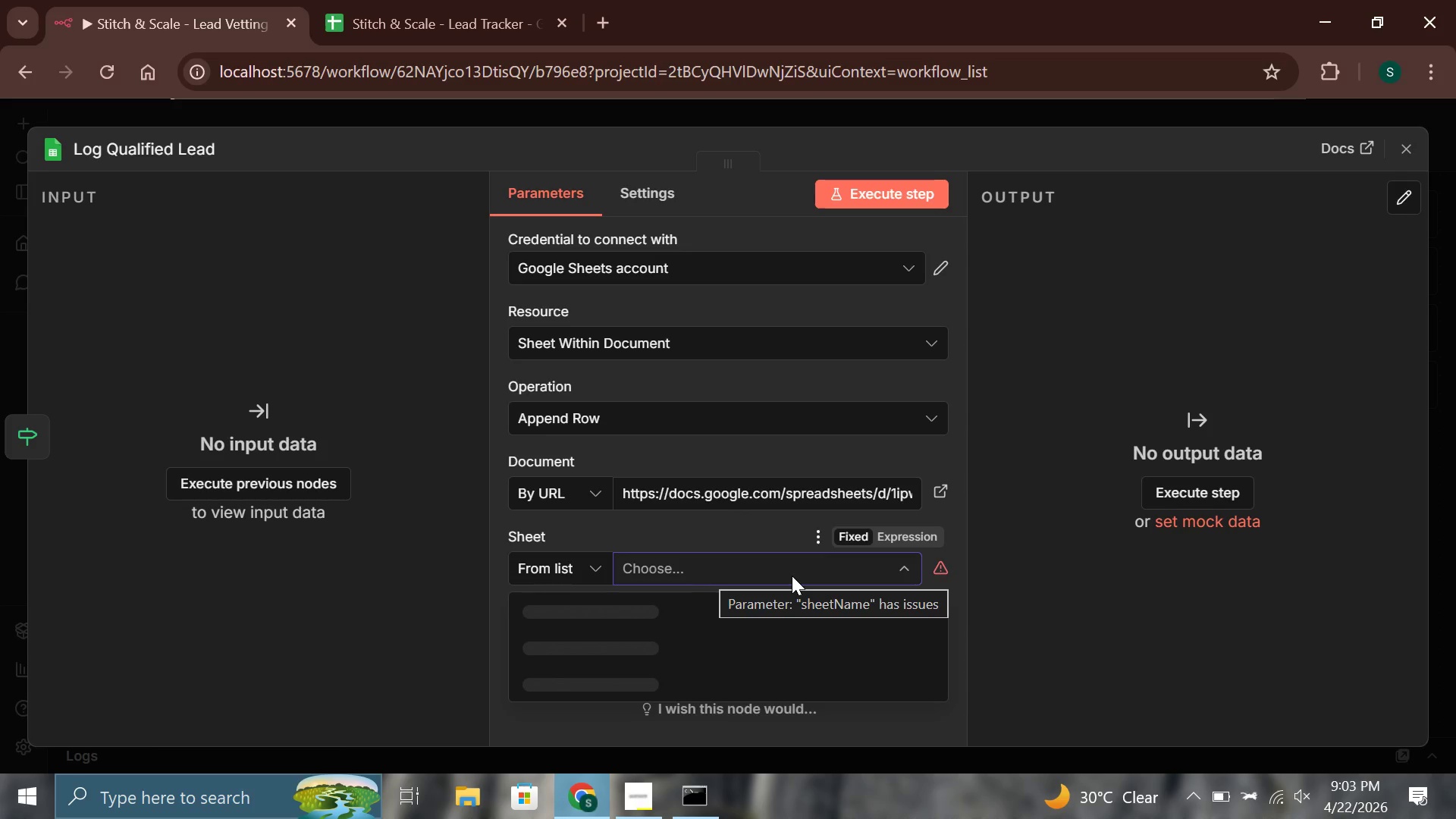 
double_click([469, 0])
 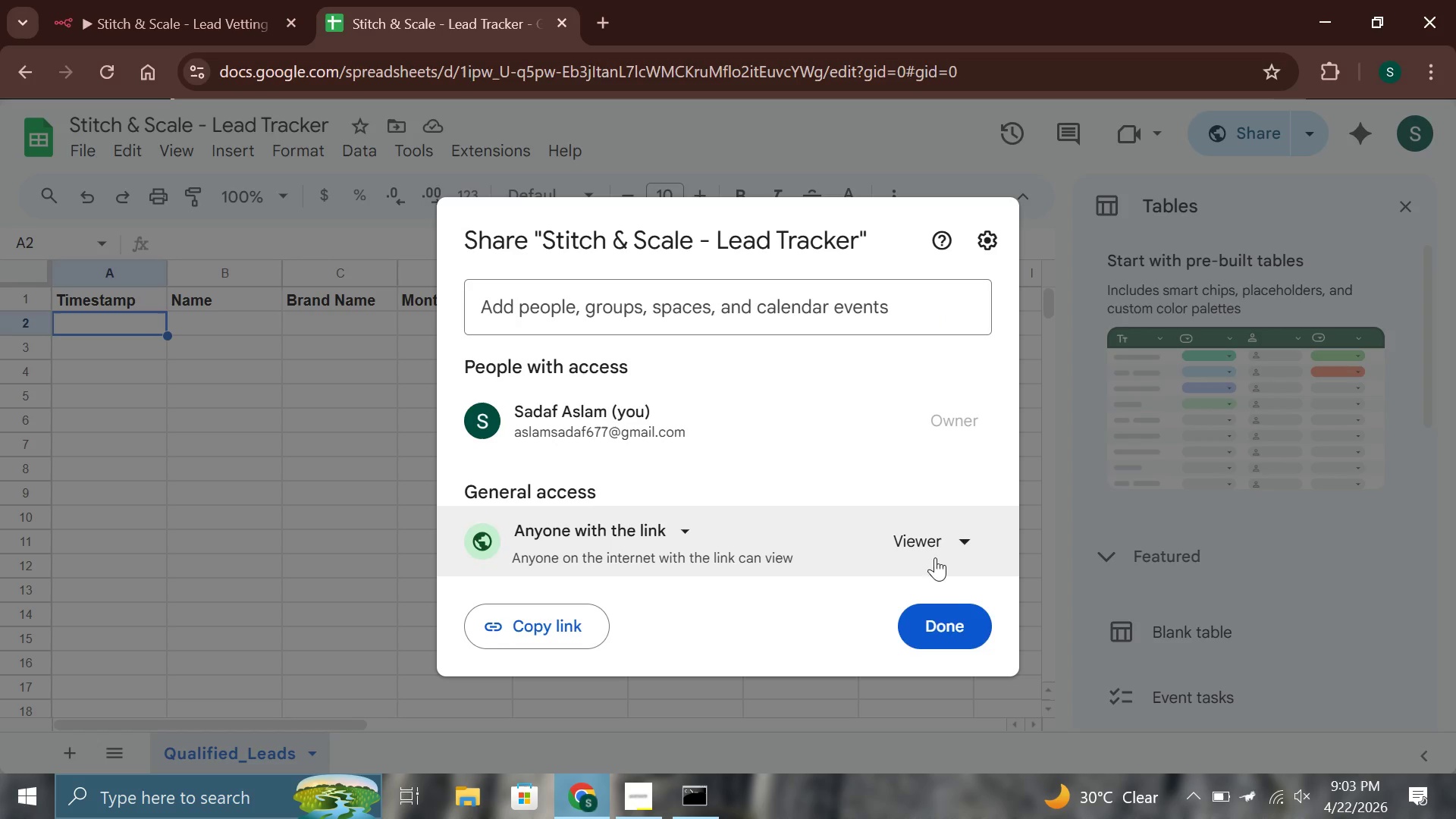 
left_click([943, 629])
 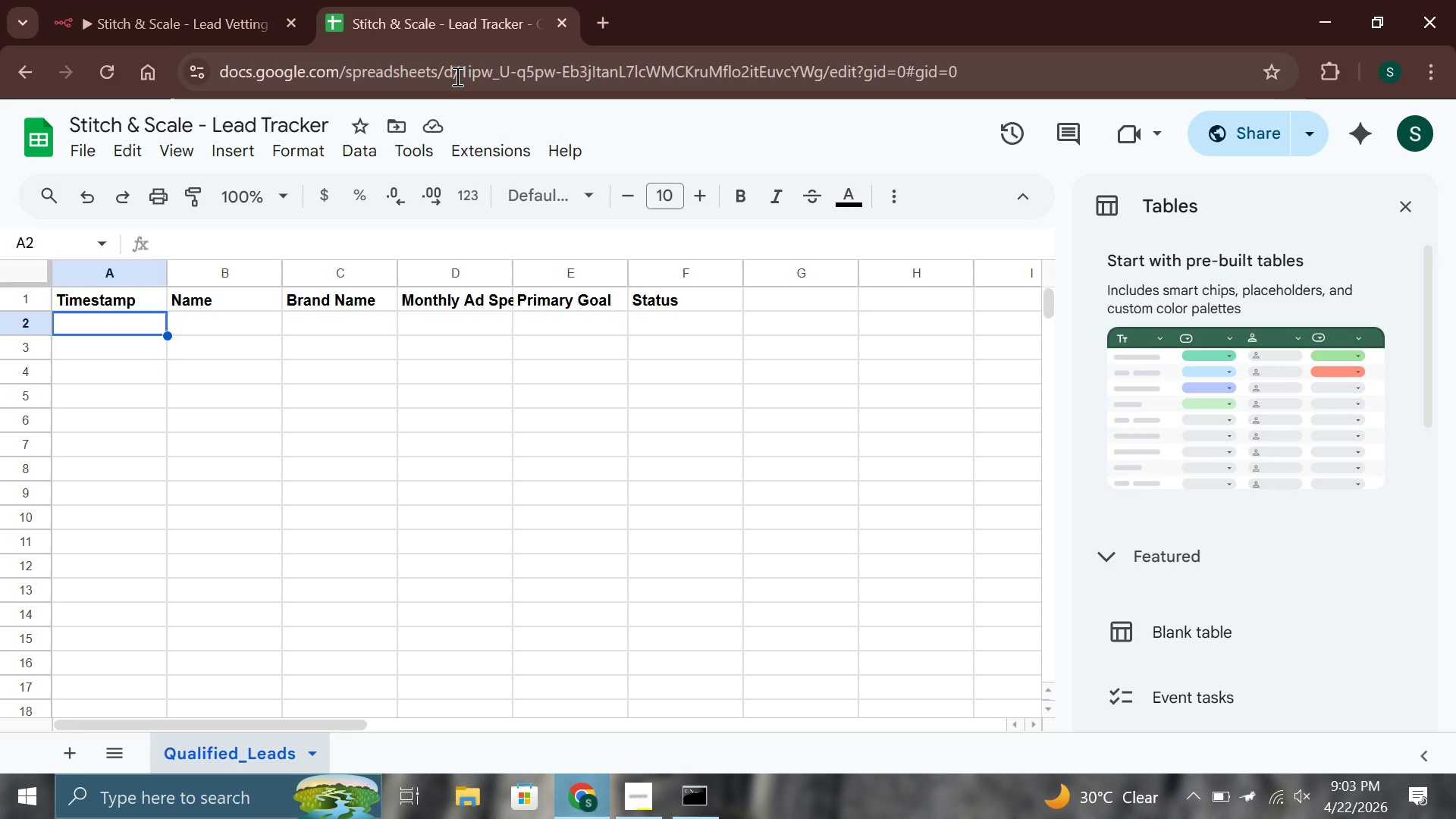 
left_click_drag(start_coordinate=[457, 76], to_coordinate=[824, 95])
 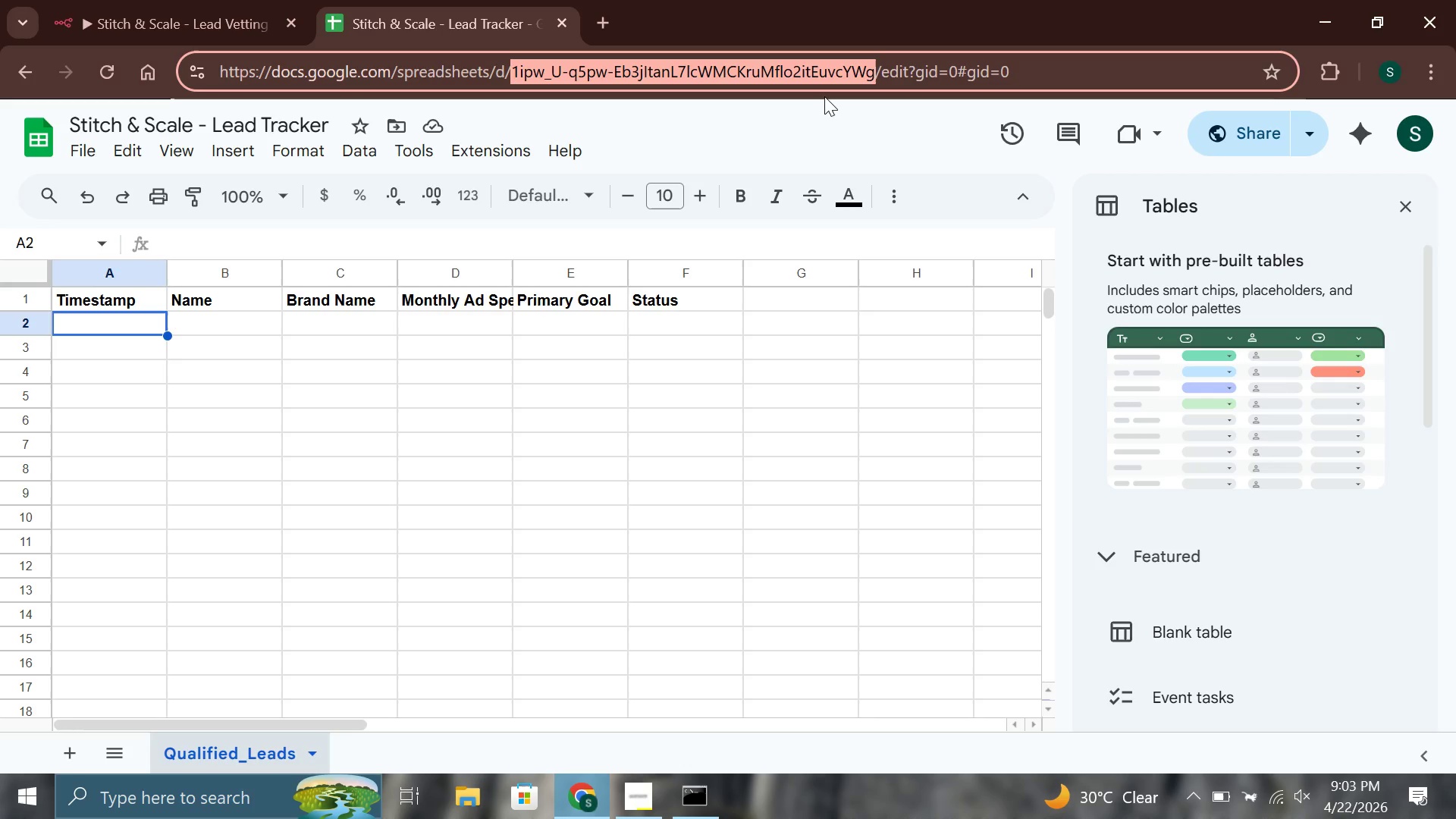 
key(Control+C)
 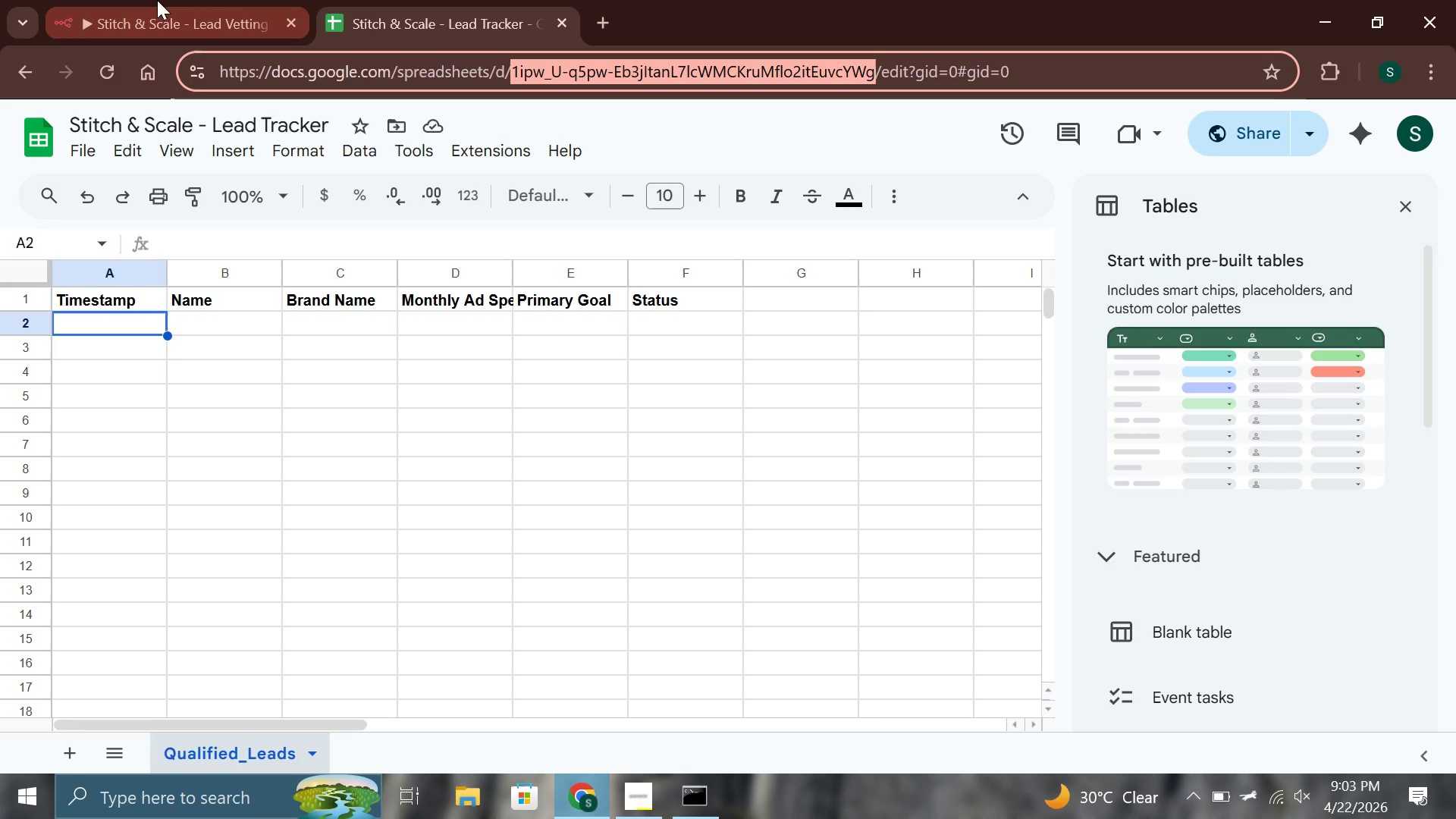 
left_click([155, 0])
 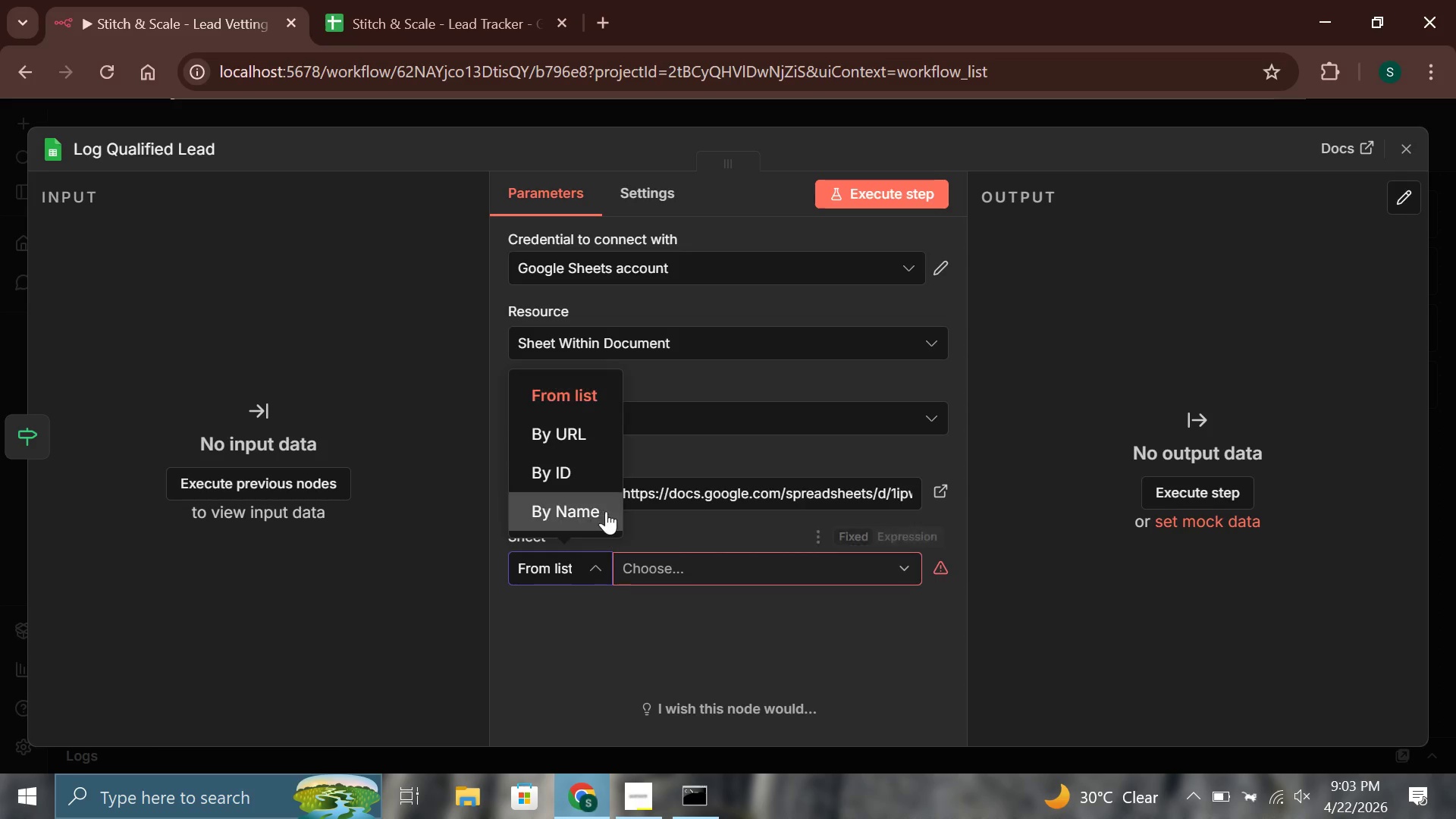 
left_click([585, 482])
 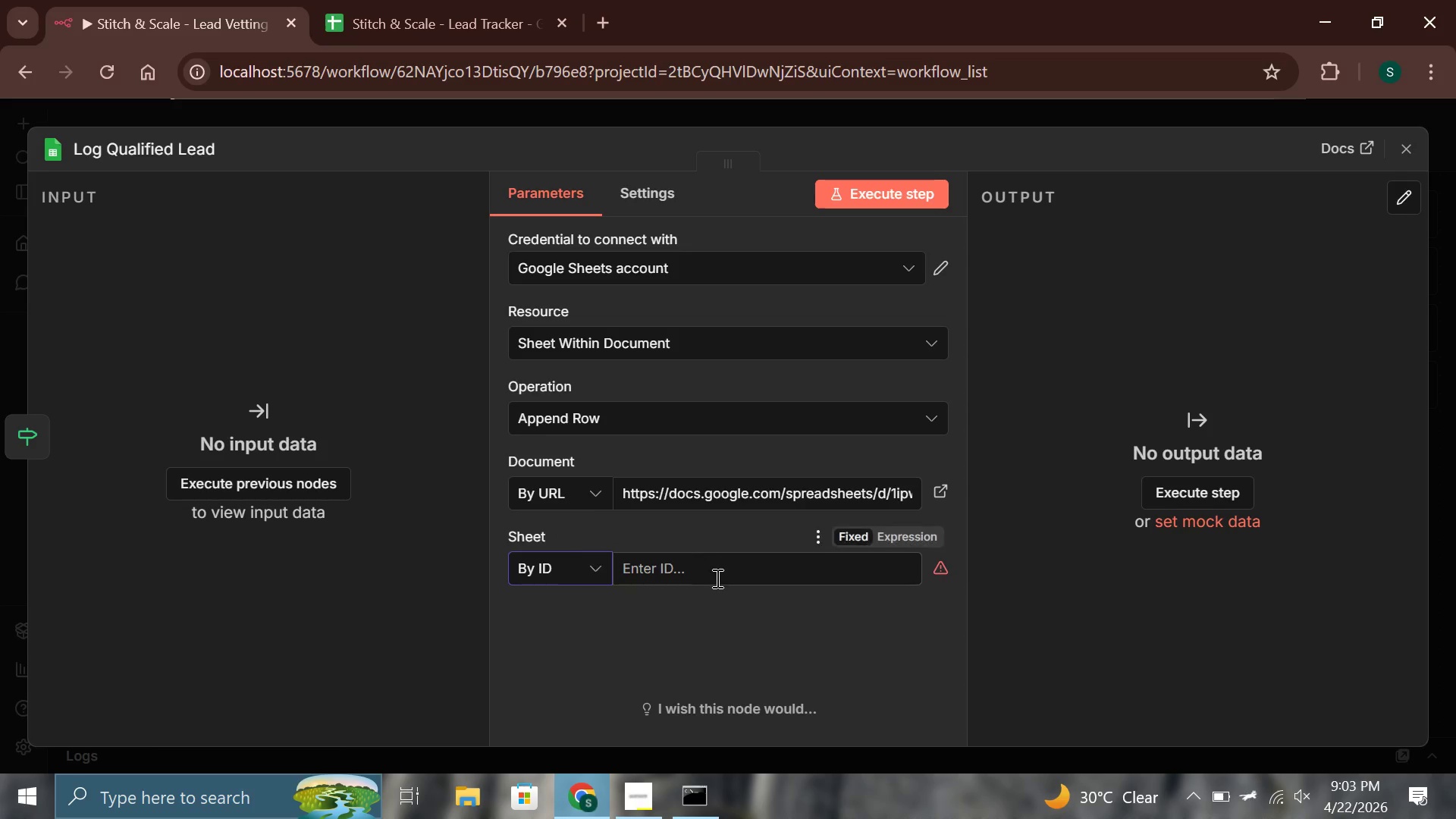 
left_click([716, 579])
 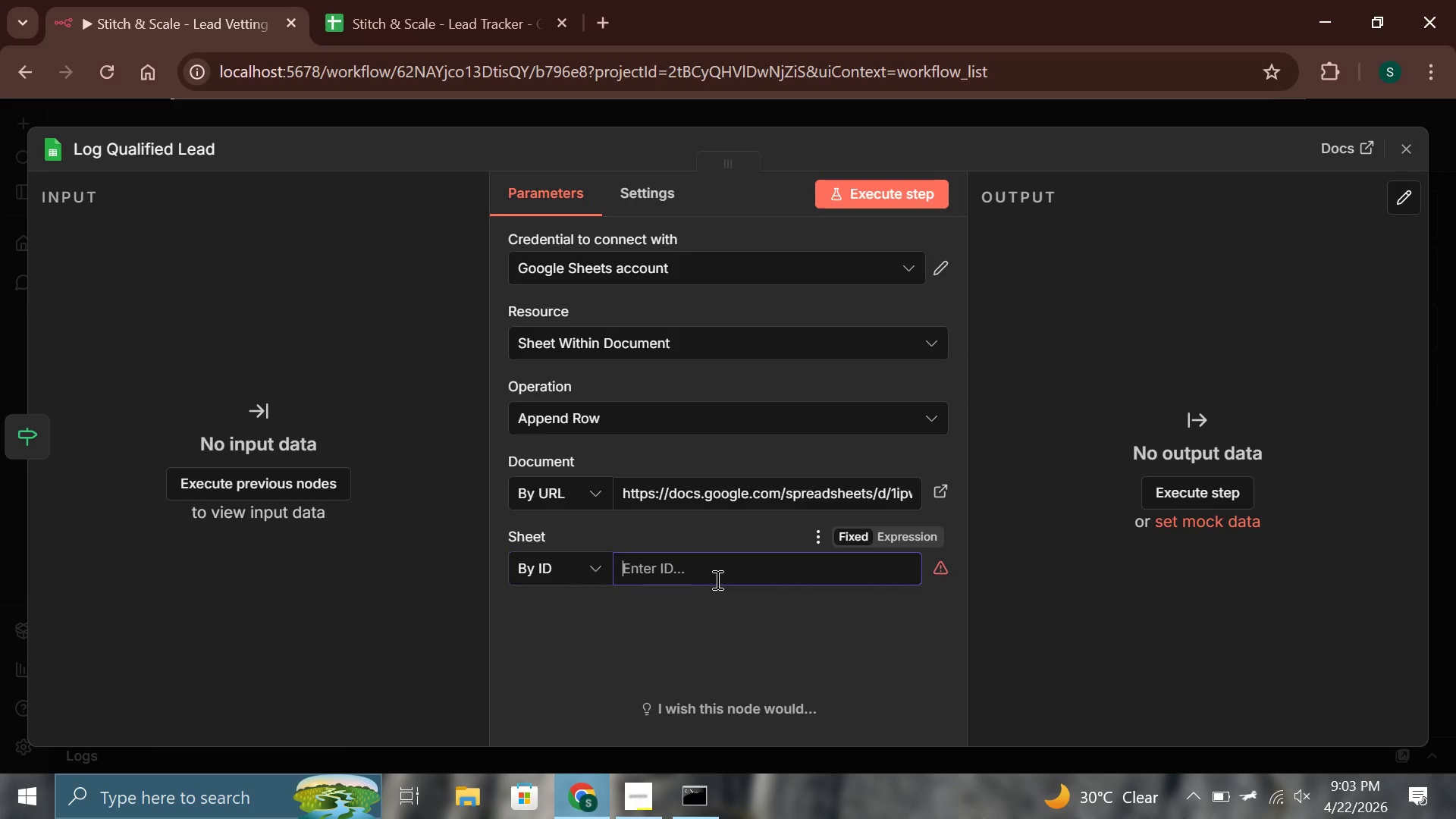 
key(Control+V)
 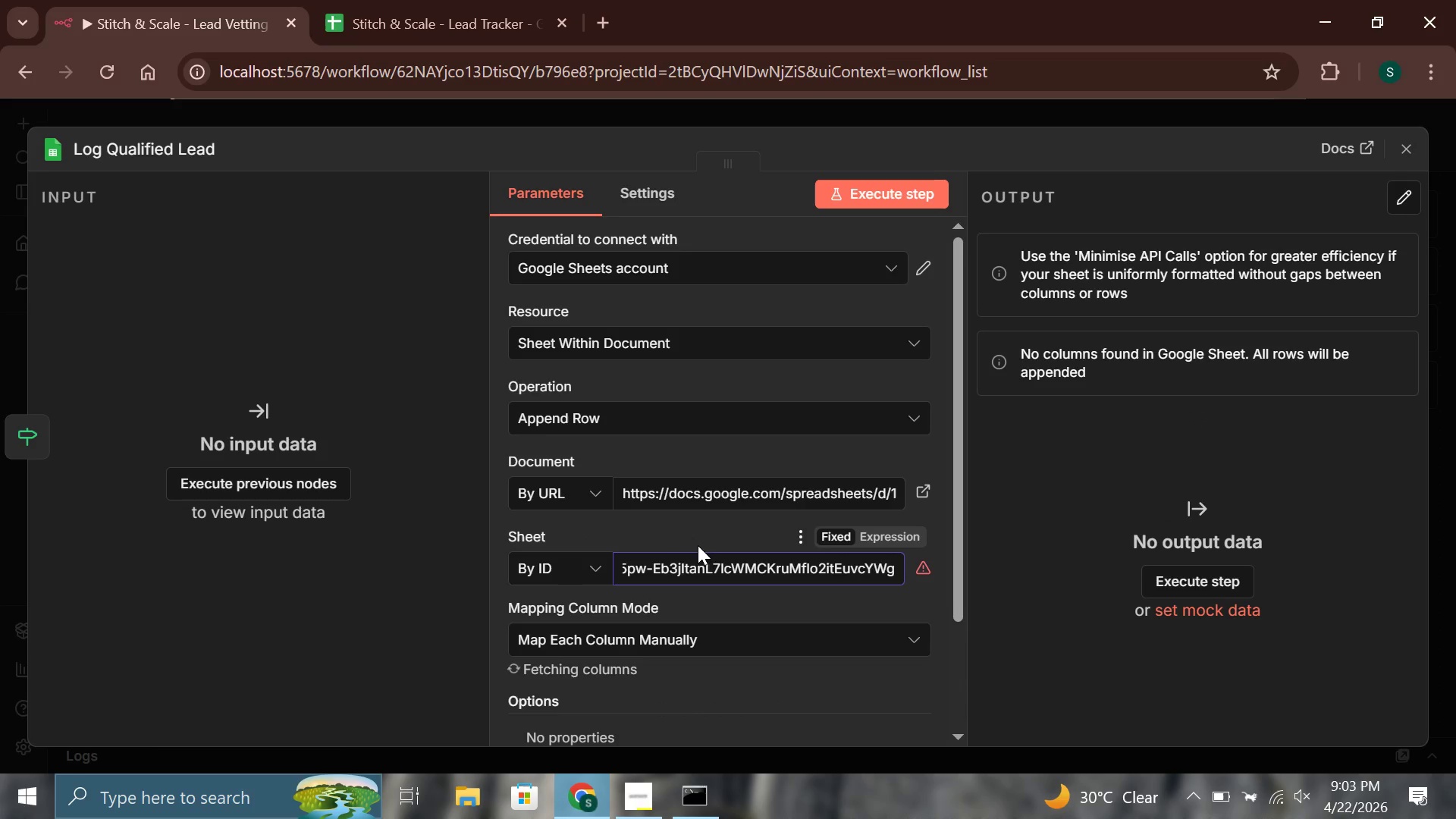 
left_click([682, 531])
 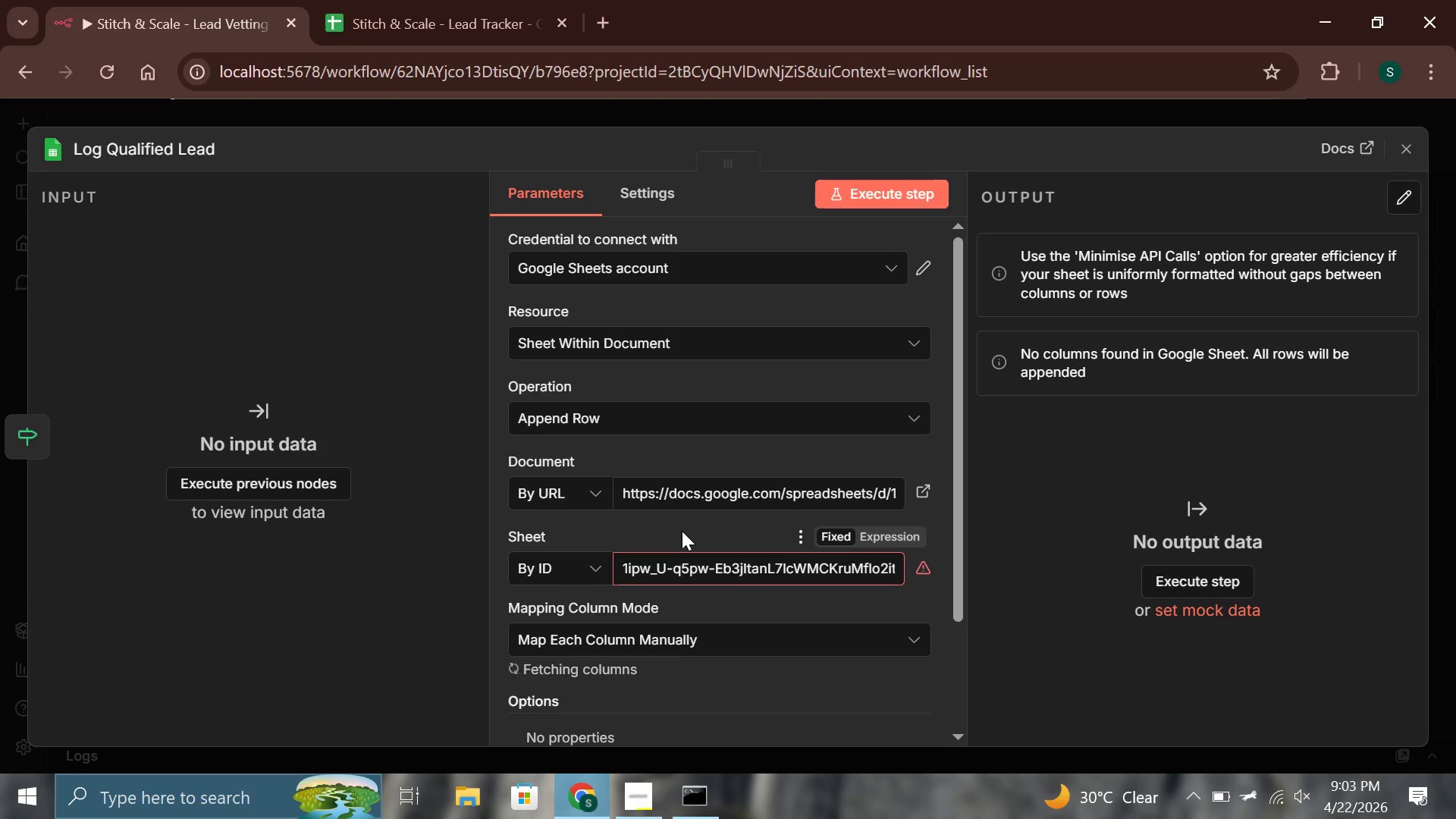 
scroll: coordinate [682, 531], scroll_direction: down, amount: 2.0
 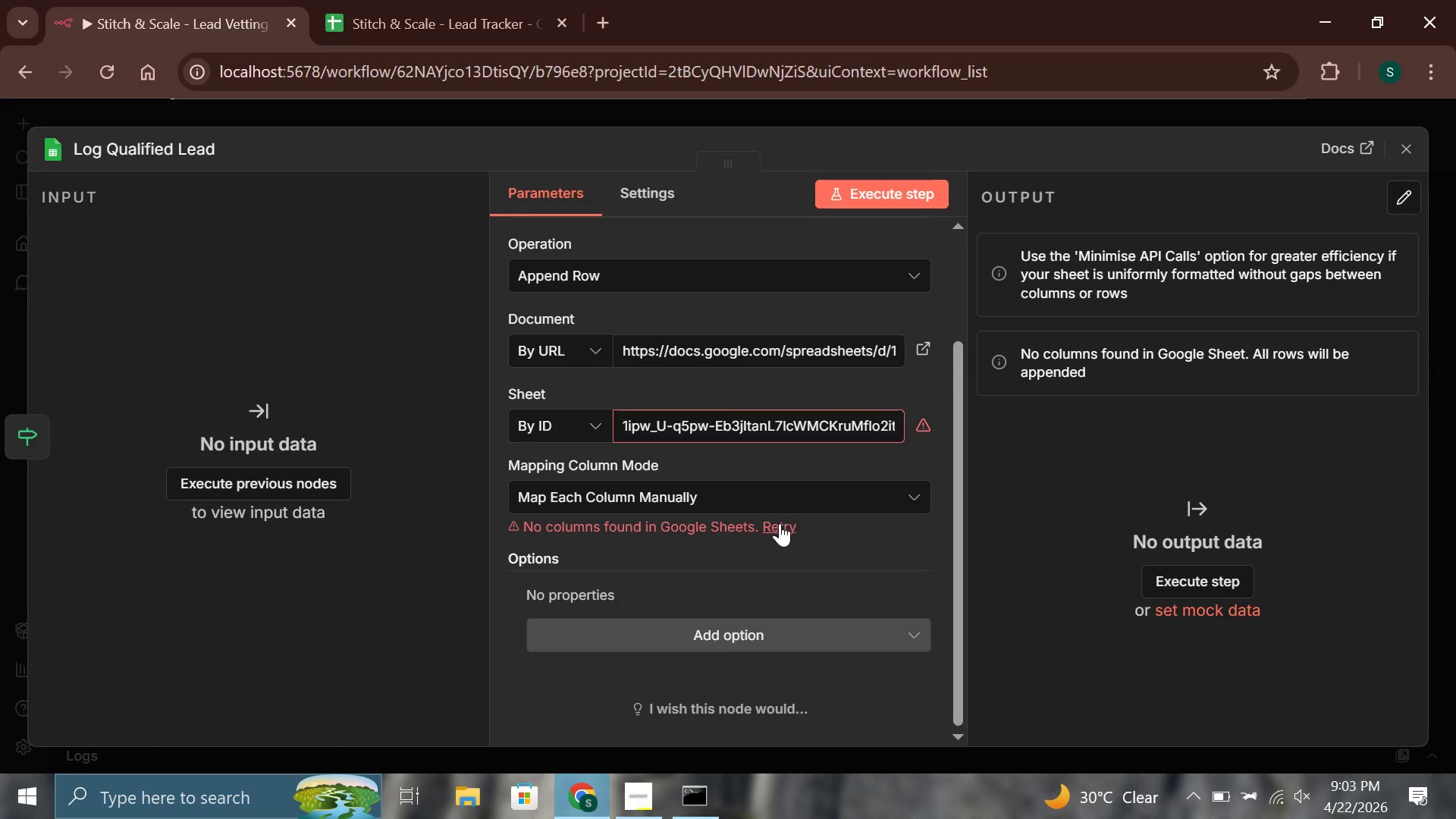 
left_click([795, 526])
 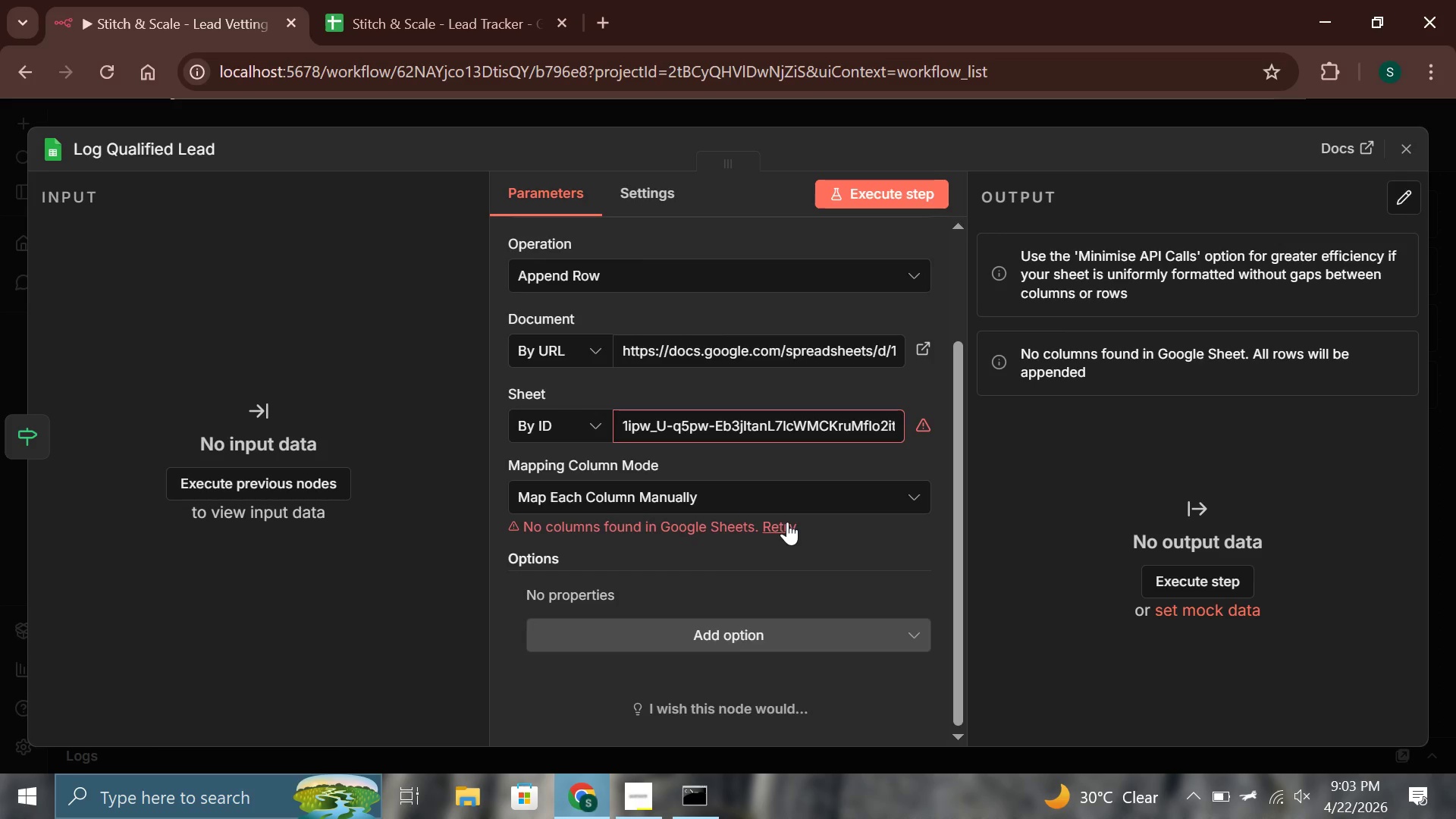 
scroll: coordinate [695, 376], scroll_direction: up, amount: 7.0
 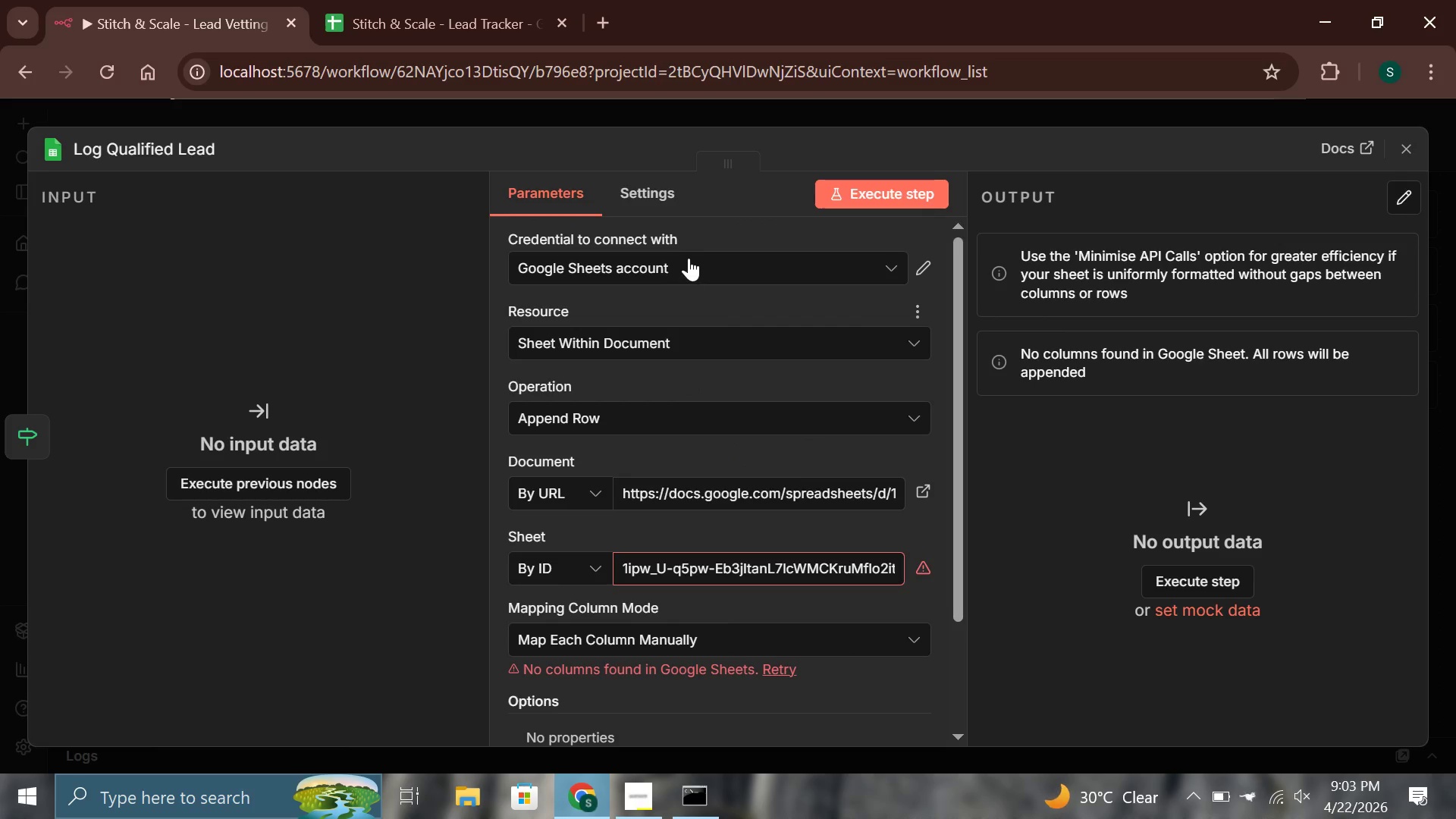 
left_click([689, 258])
 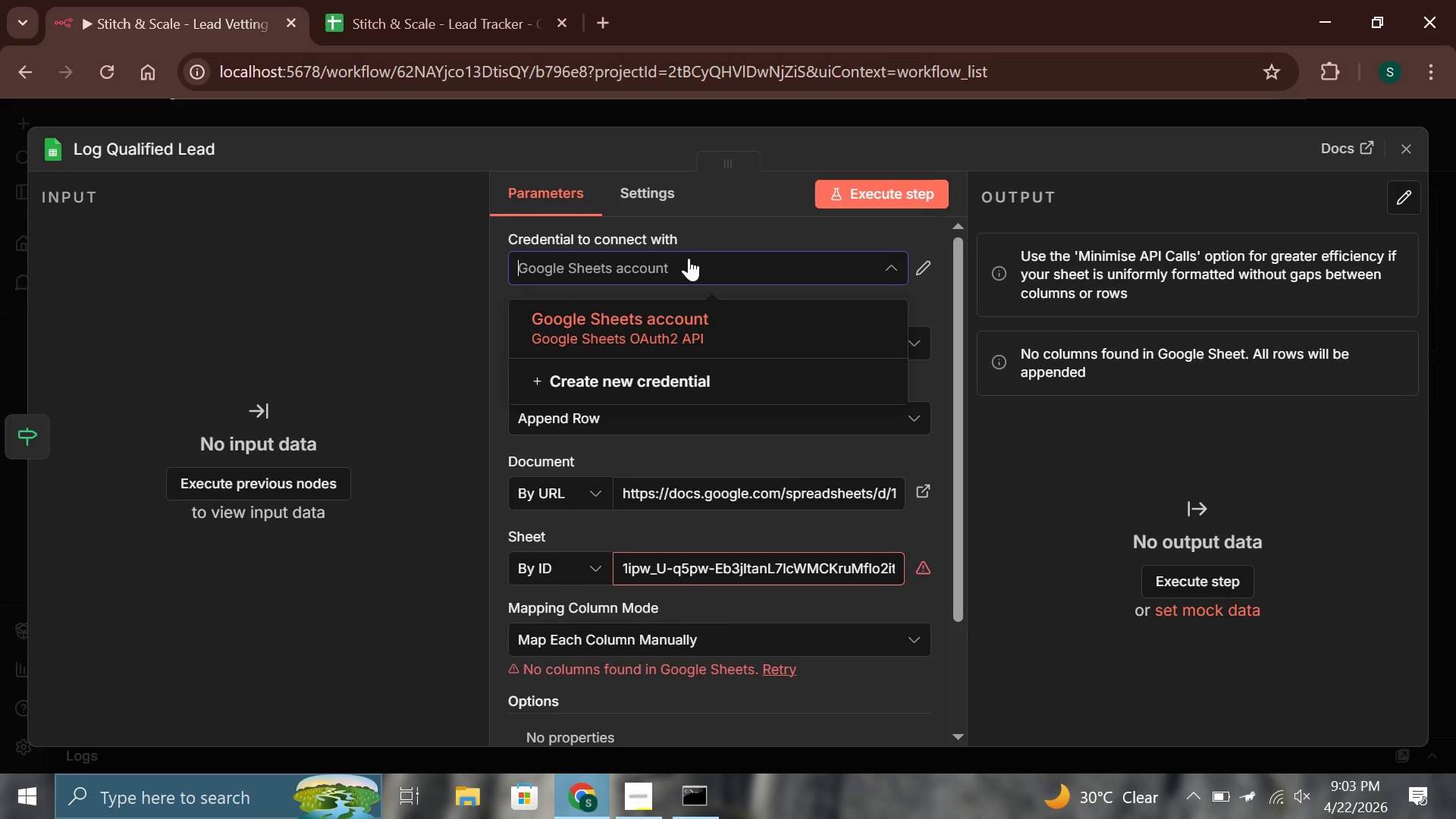 
left_click([689, 258])
 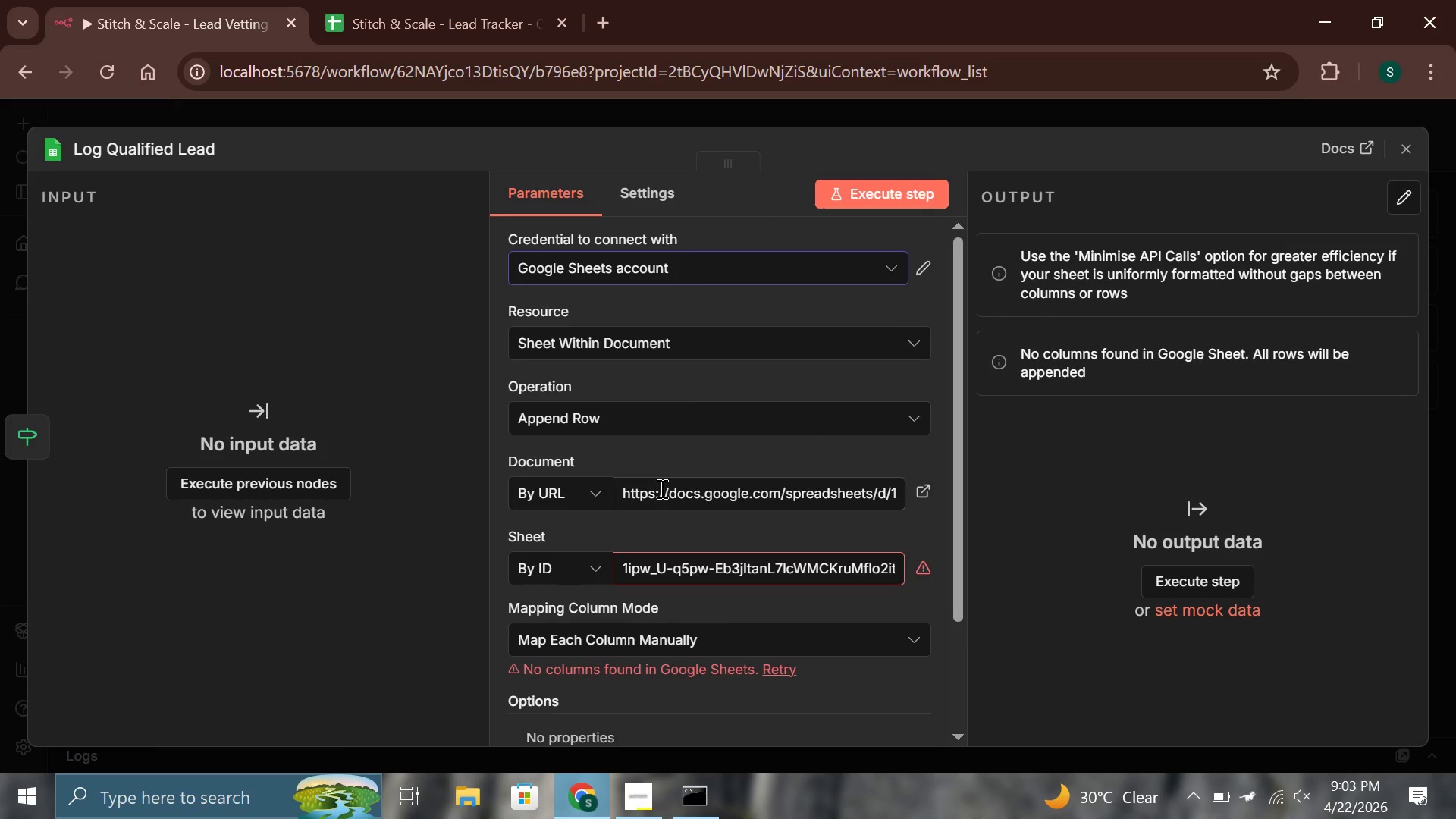 
scroll: coordinate [661, 488], scroll_direction: down, amount: 4.0
 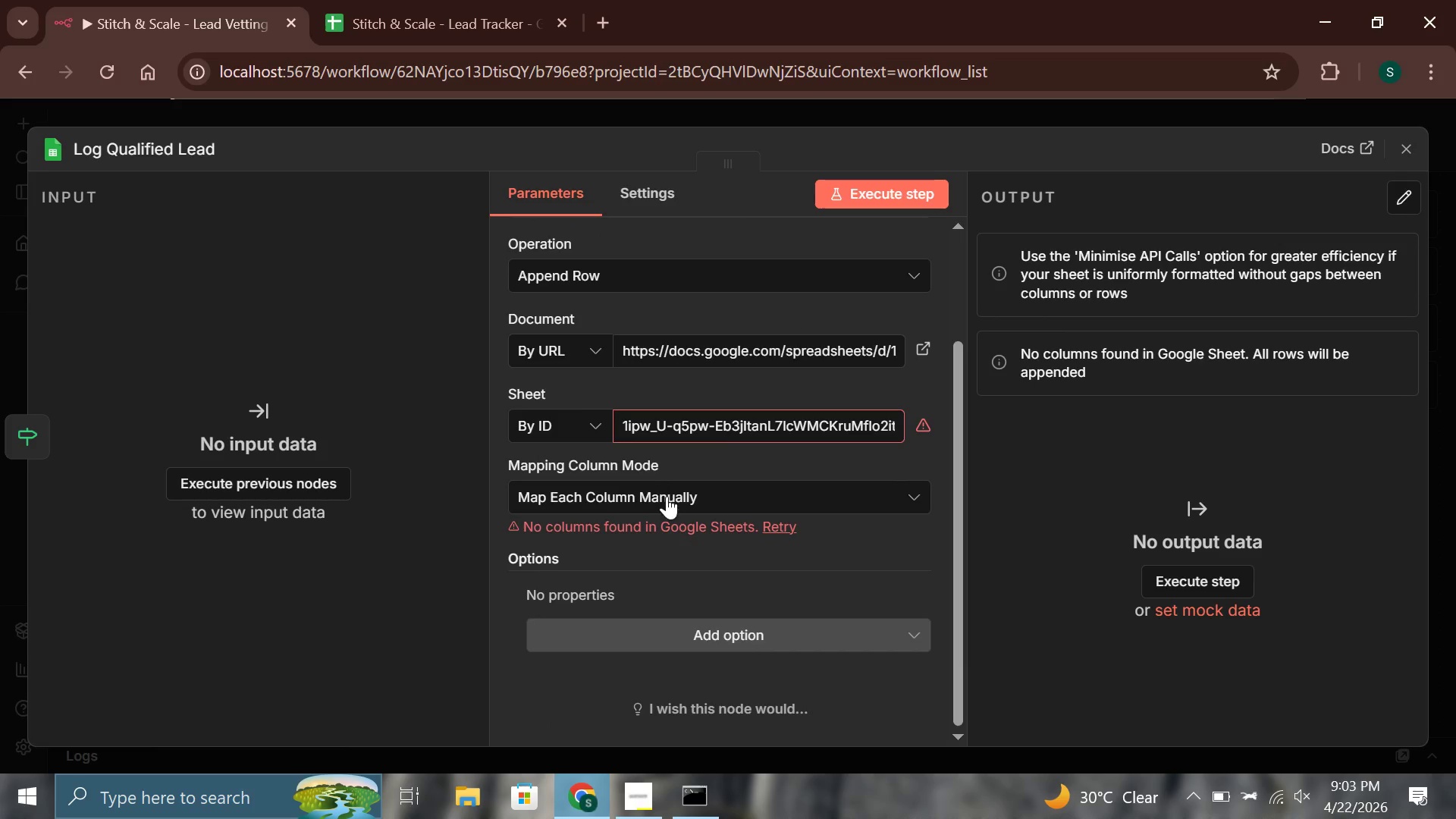 
left_click([667, 496])
 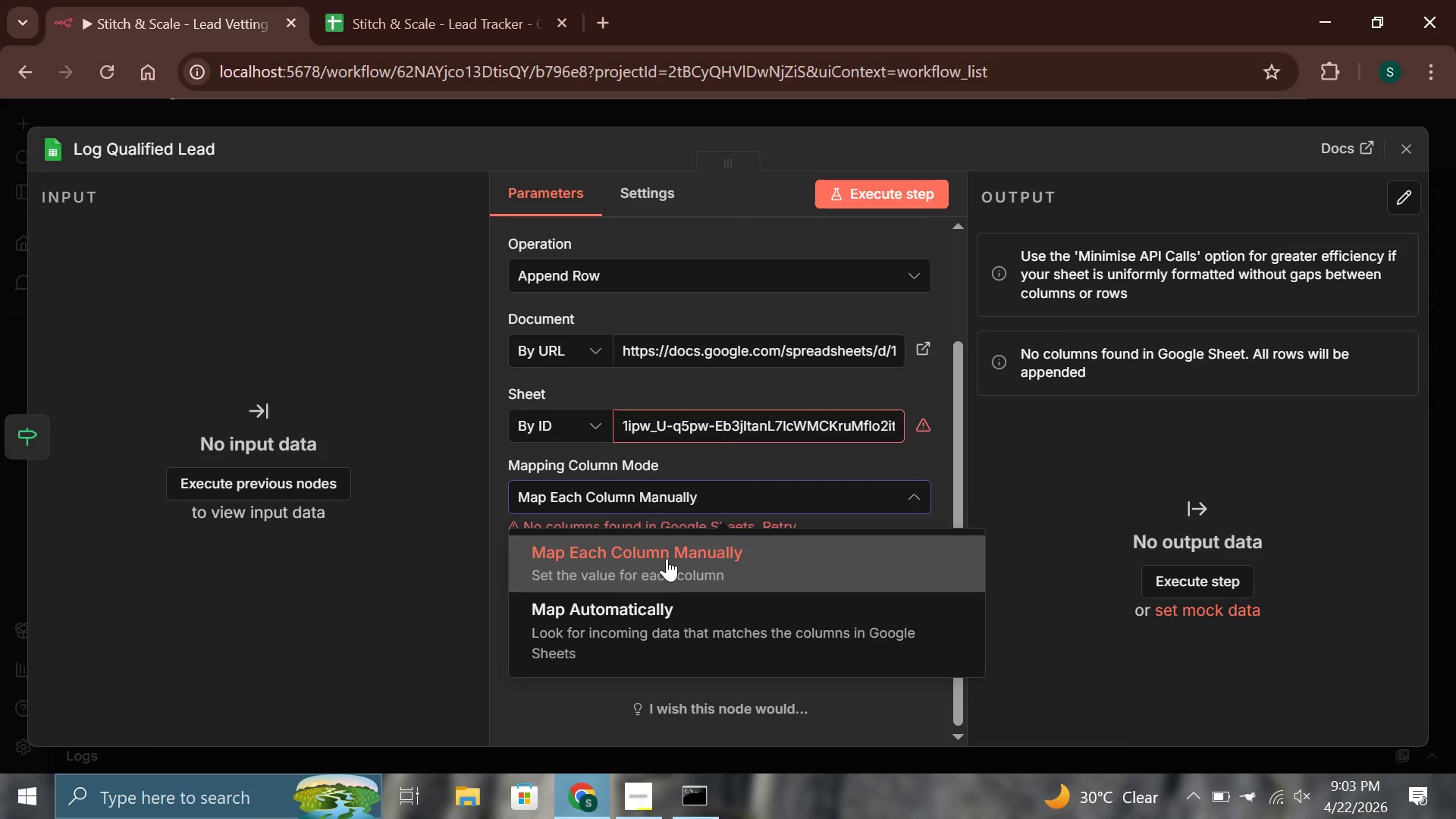 
left_click([653, 615])
 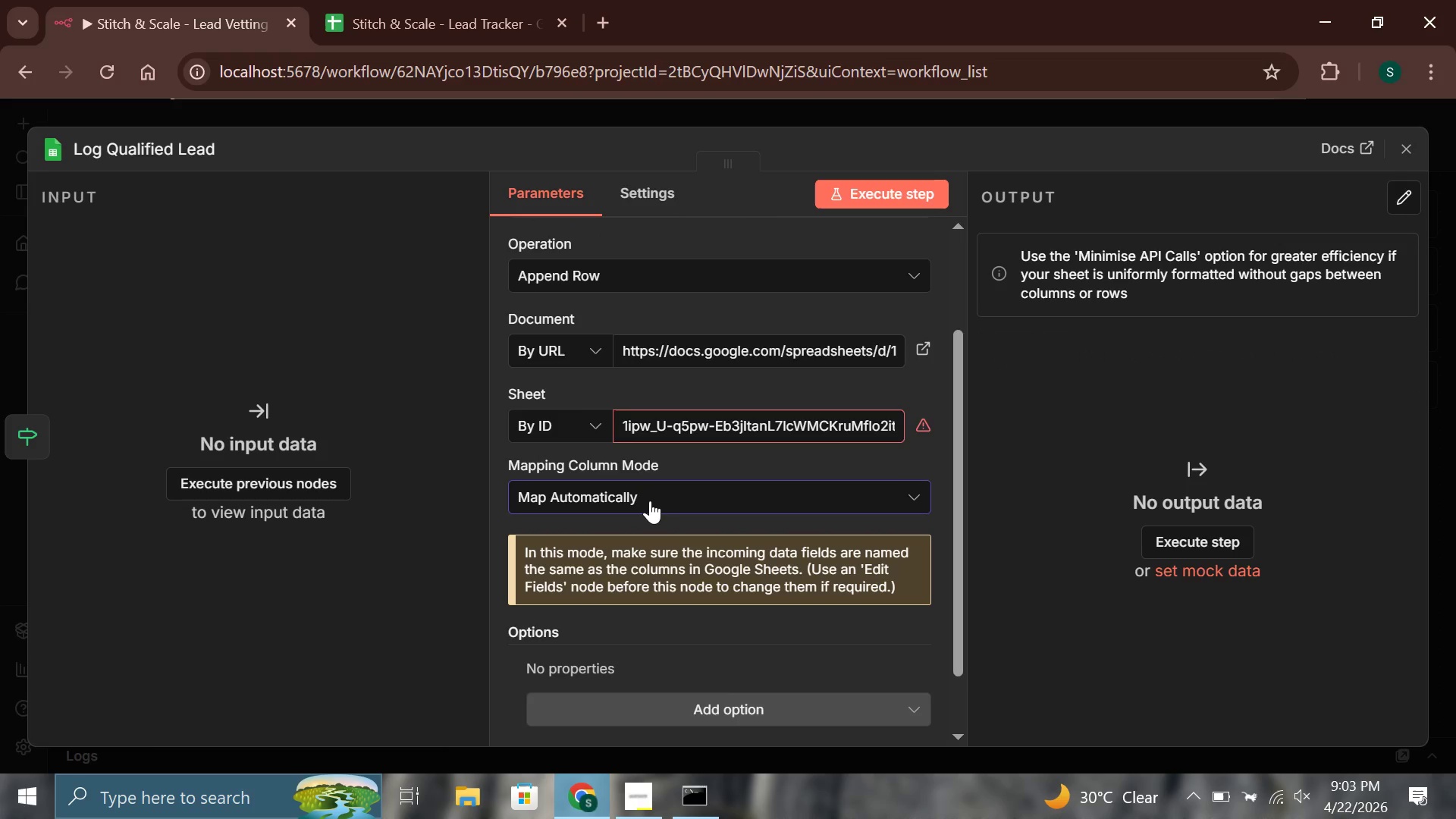 
scroll: coordinate [650, 500], scroll_direction: down, amount: 2.0
 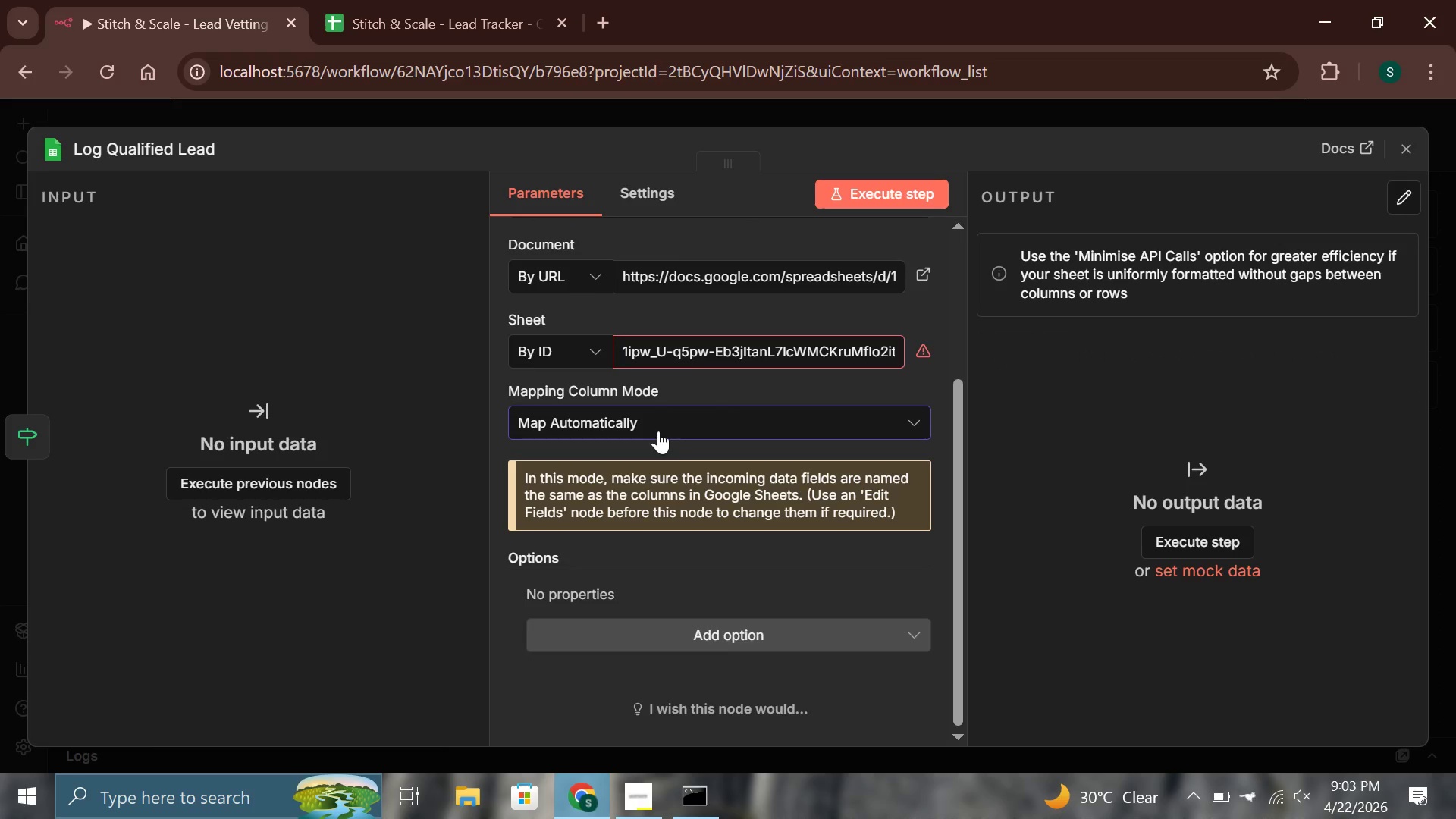 
left_click([658, 431])
 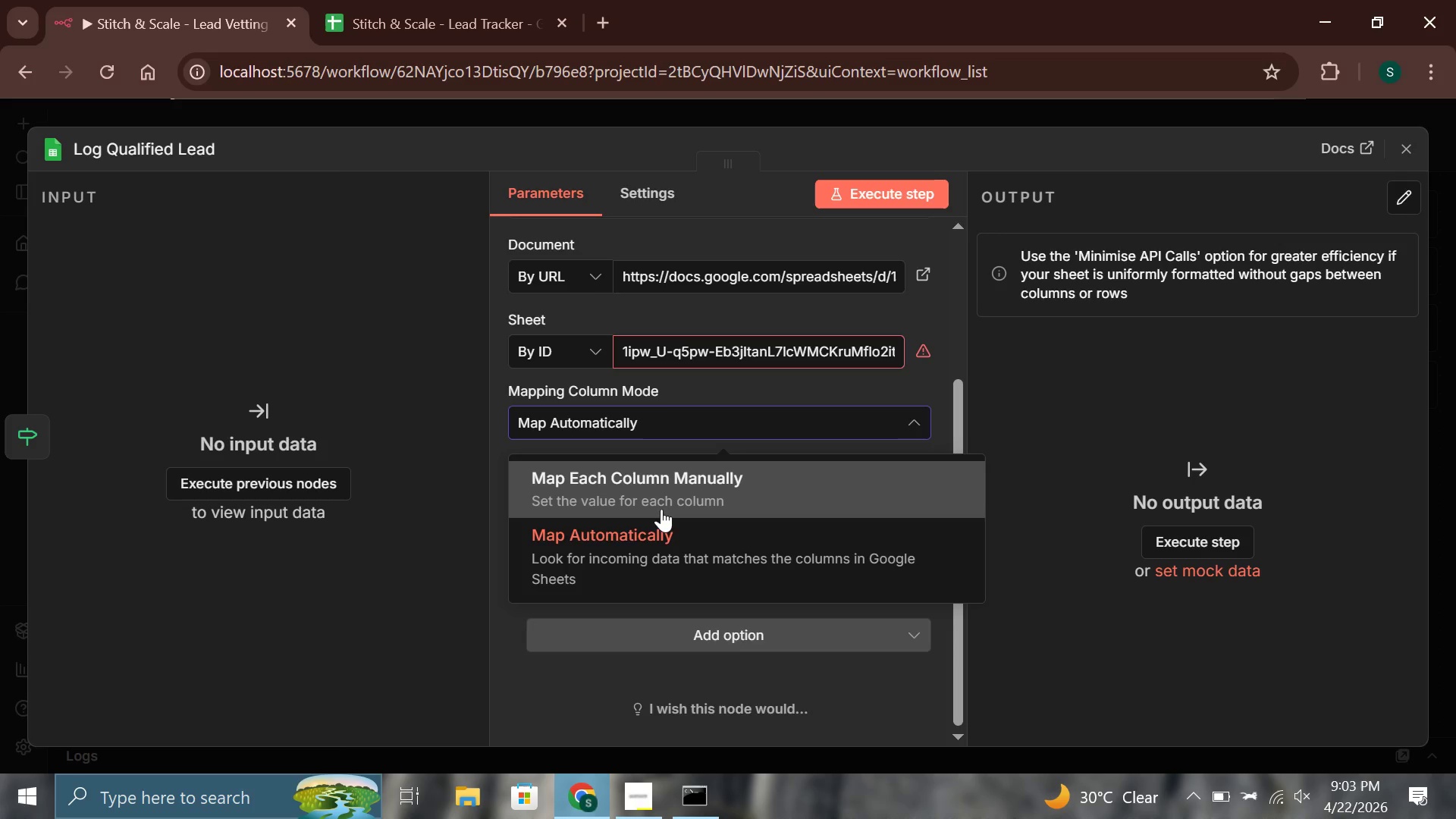 
left_click([661, 504])
 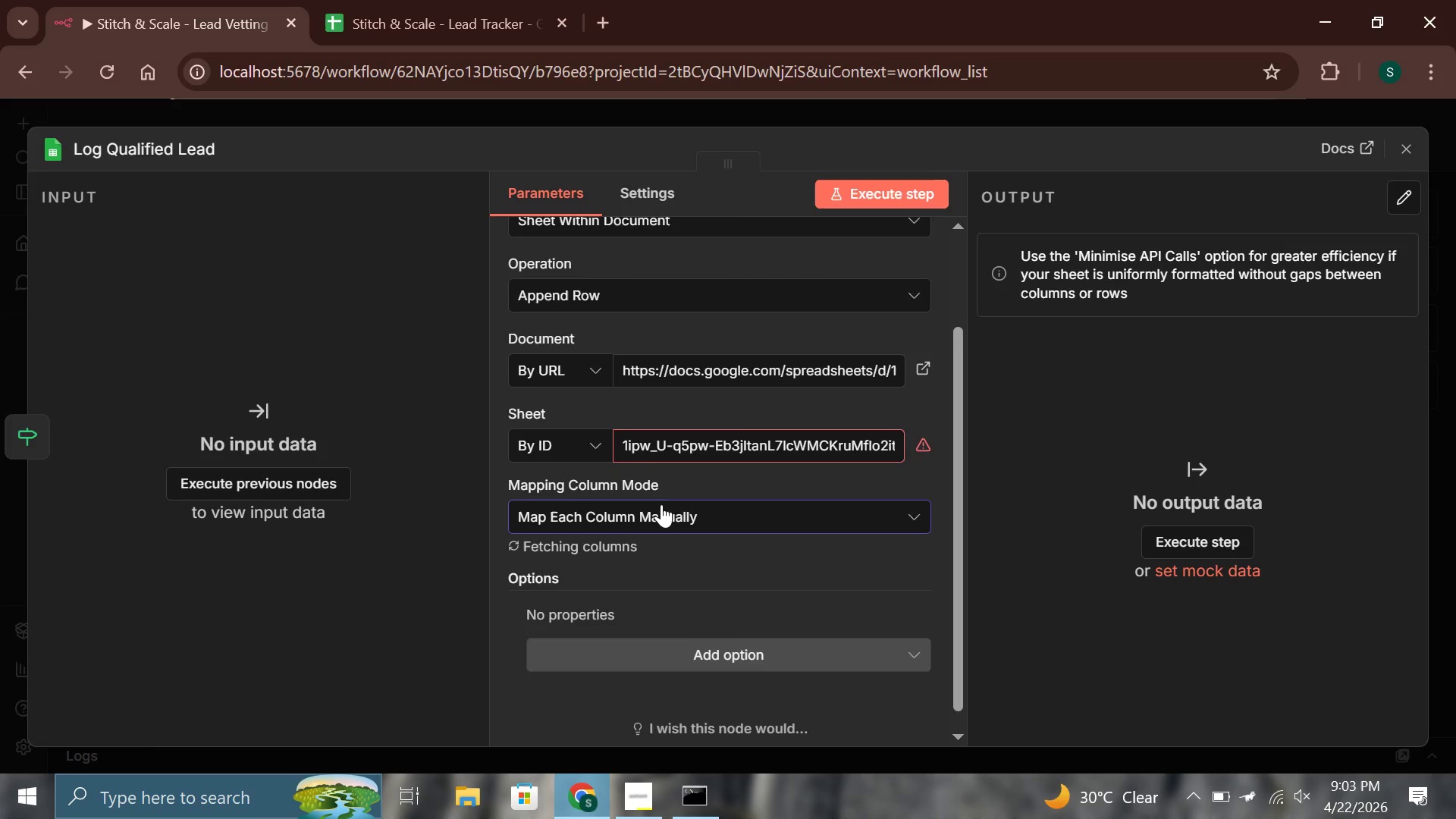 
scroll: coordinate [661, 504], scroll_direction: up, amount: 3.0
 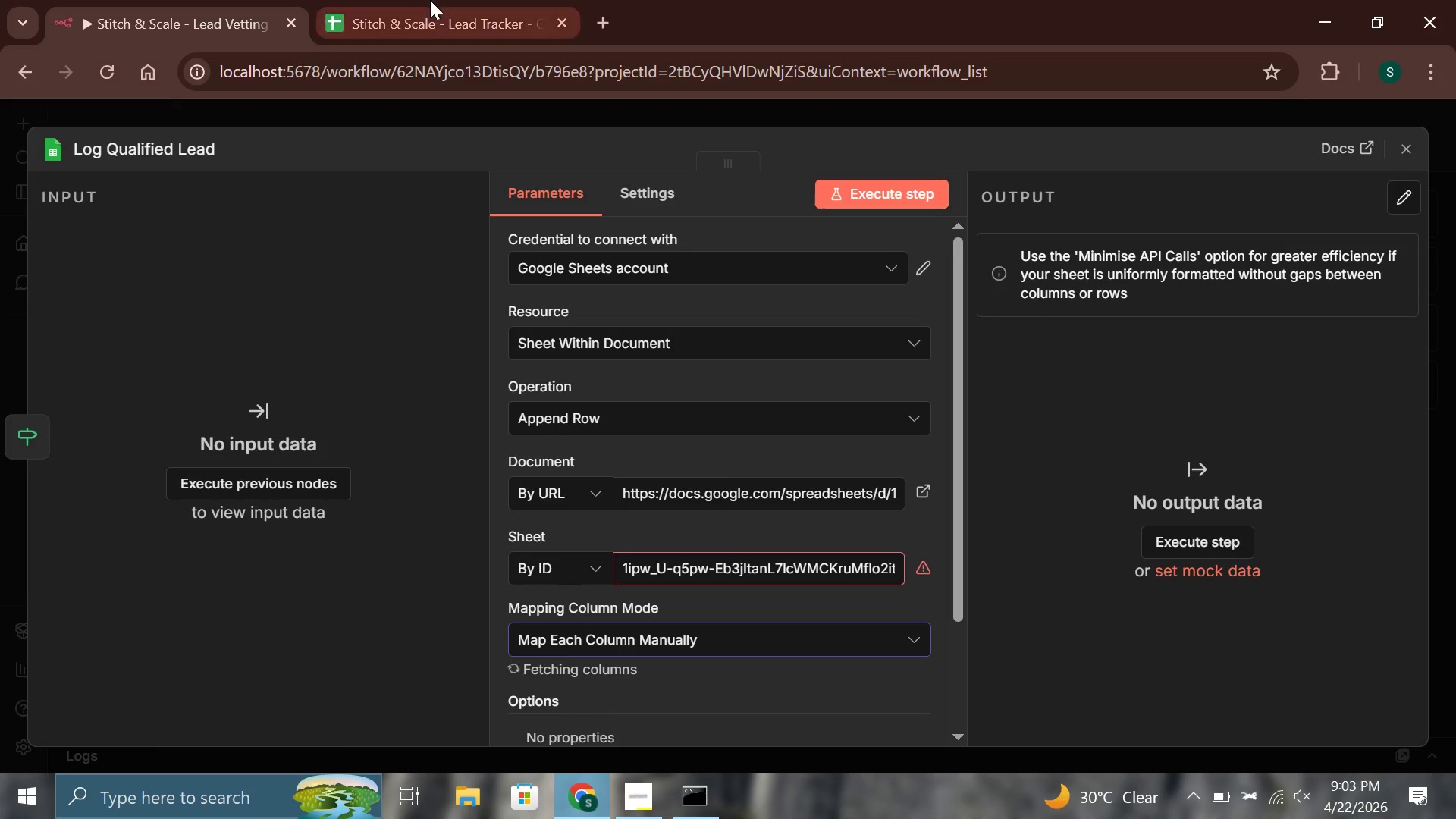 
left_click([430, 0])
 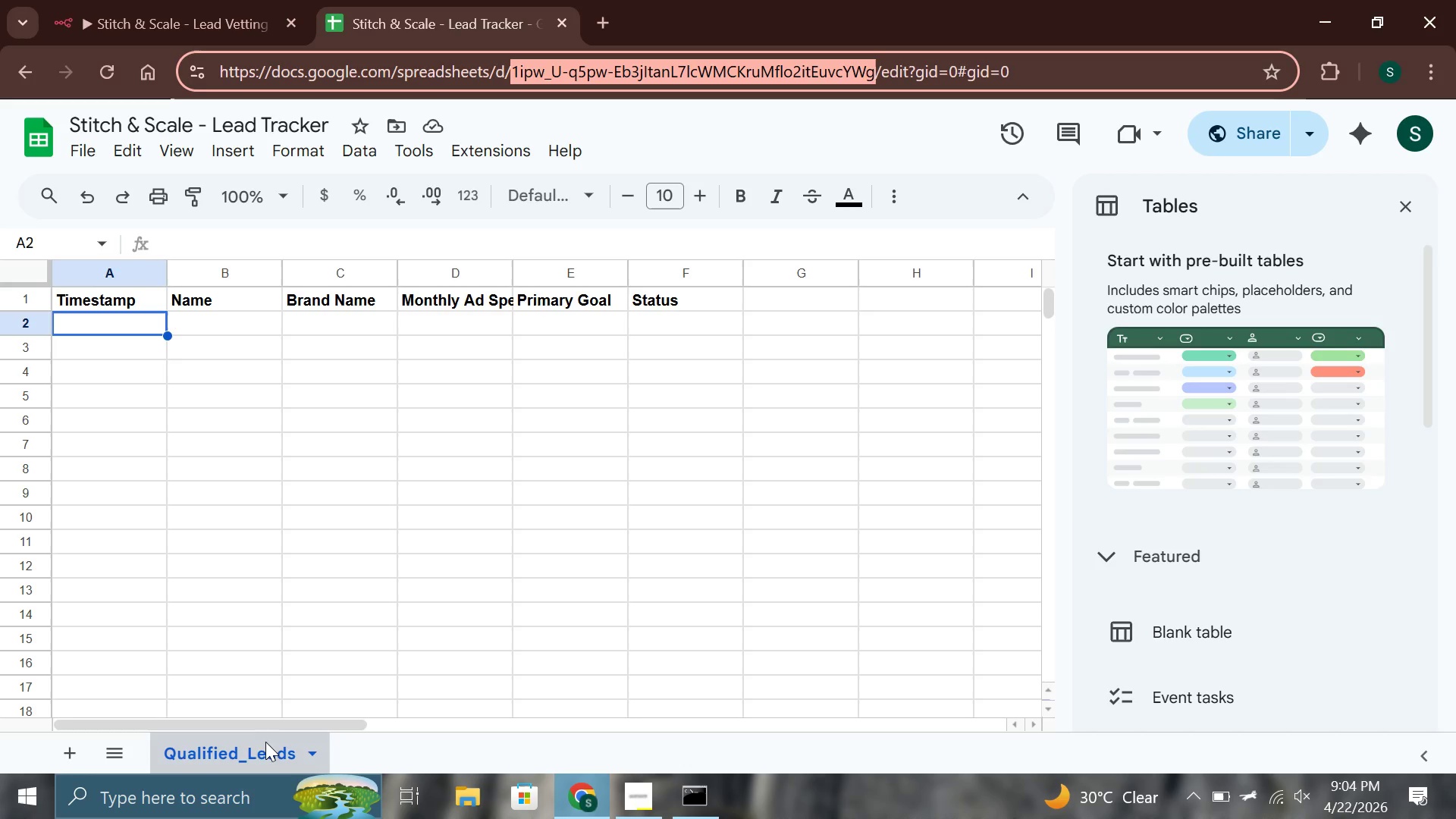 
left_click([363, 565])
 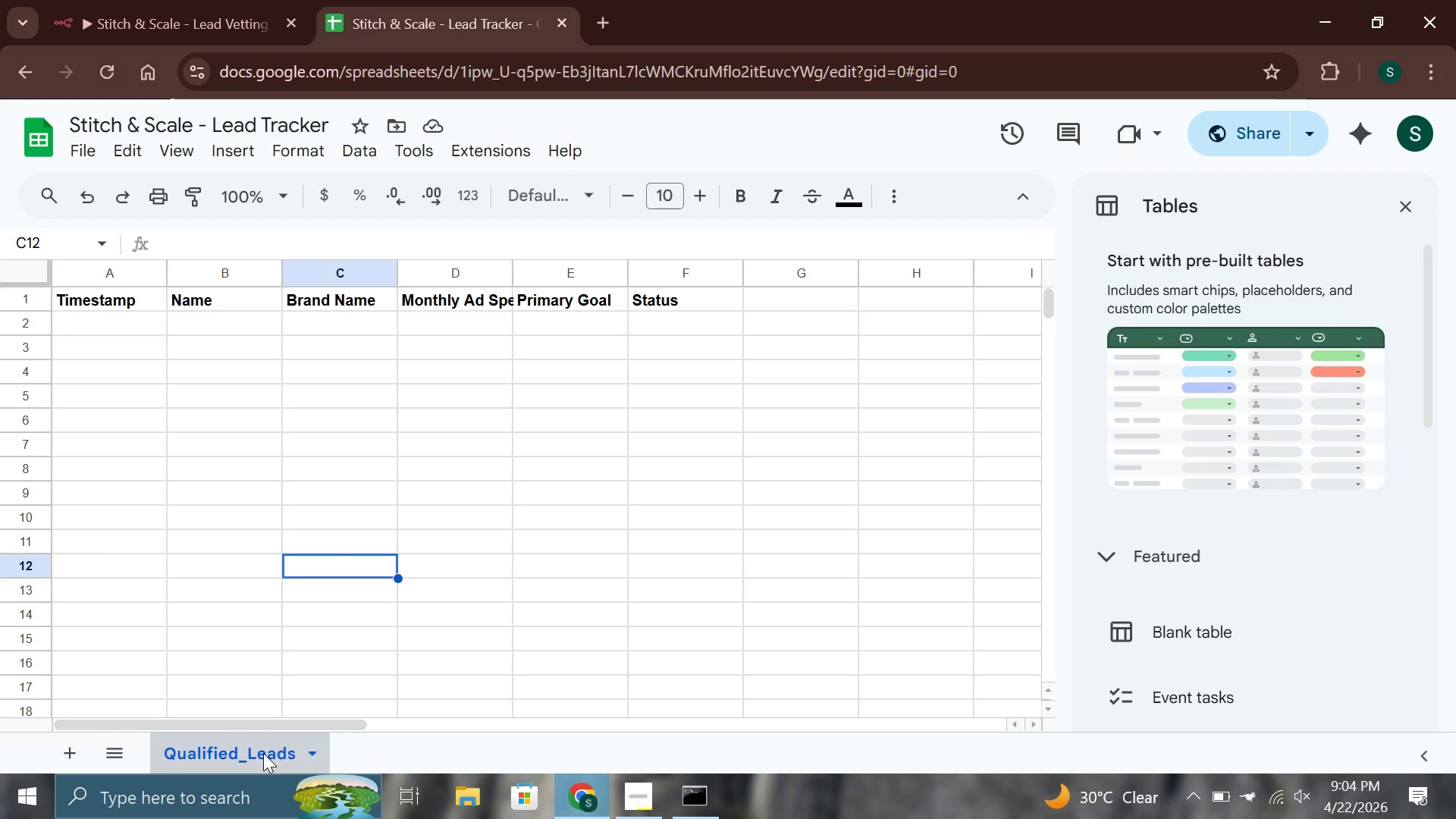 
double_click([263, 753])
 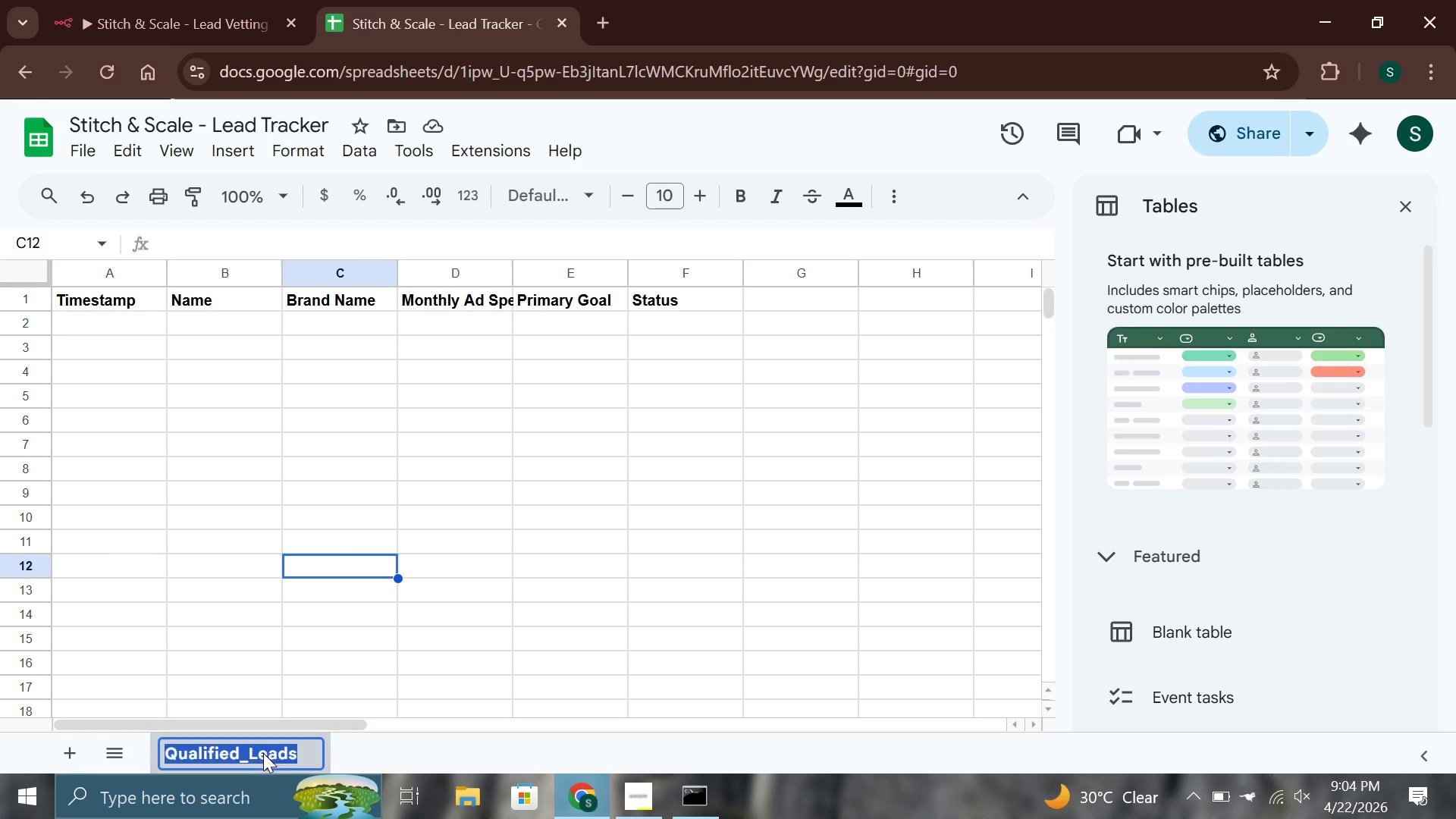 
triple_click([263, 753])
 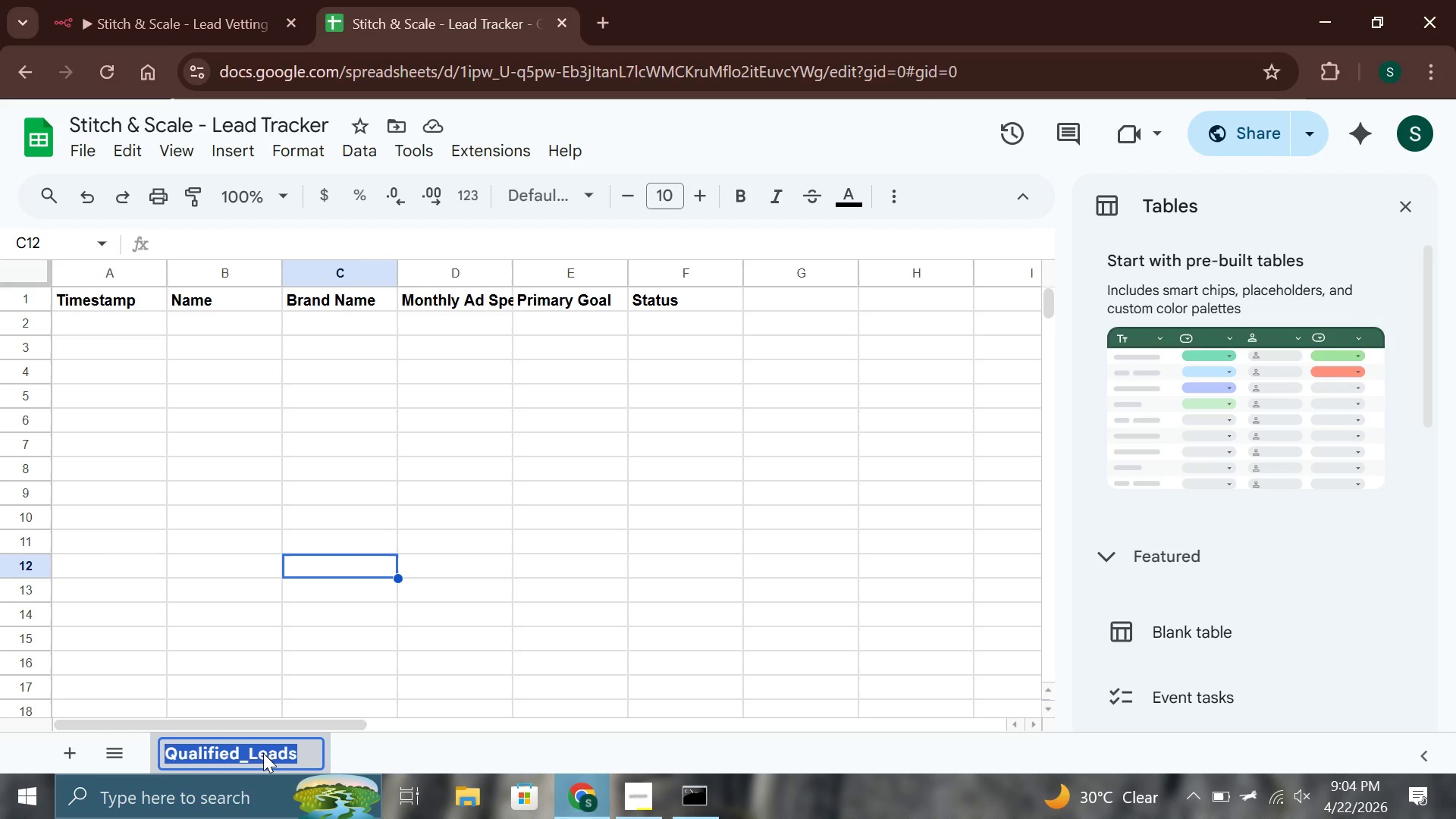 
hold_key(key=ShiftLeft, duration=0.47)
 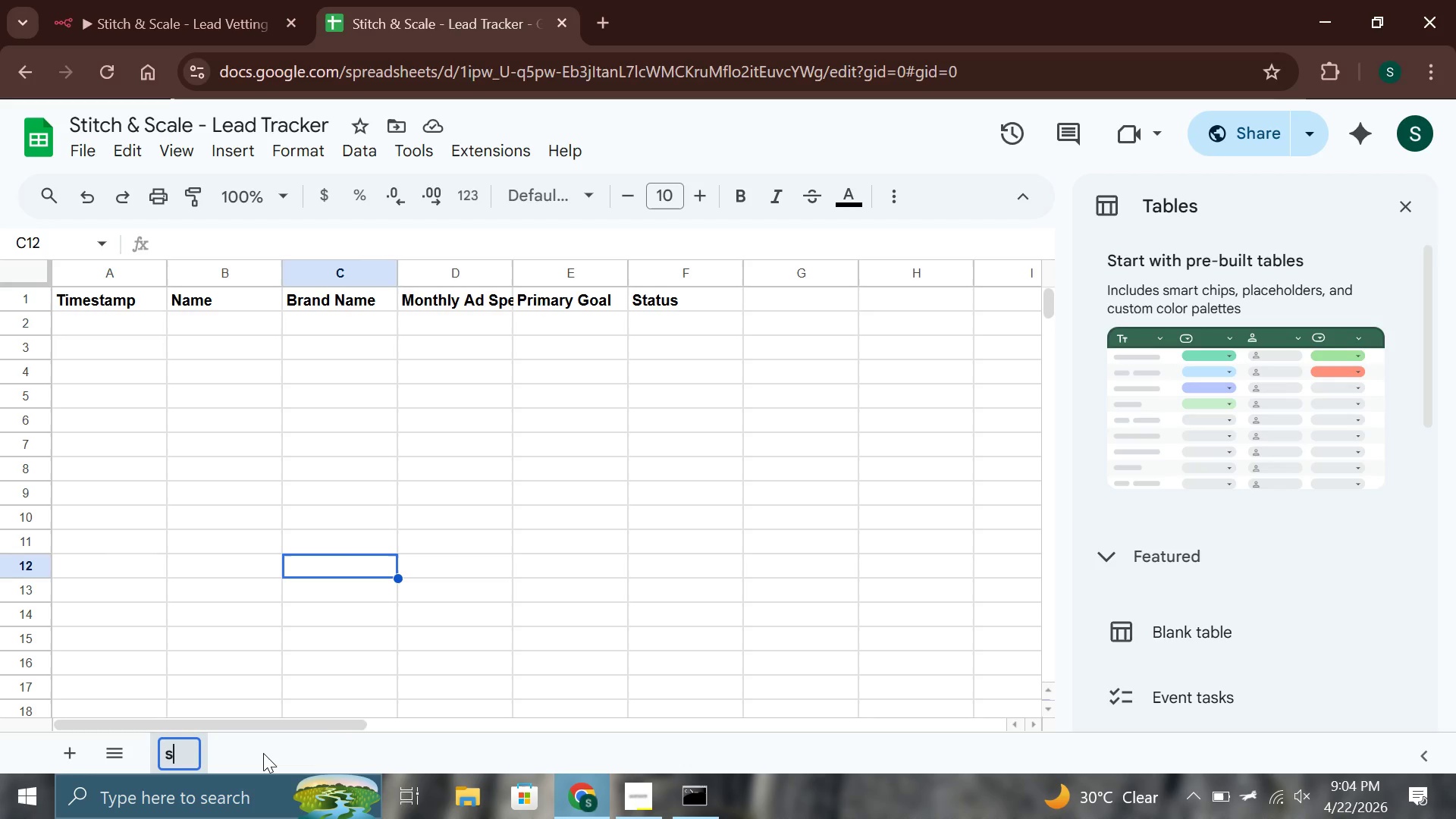 
type(sheet1)
key(Backspace)
type(1)
 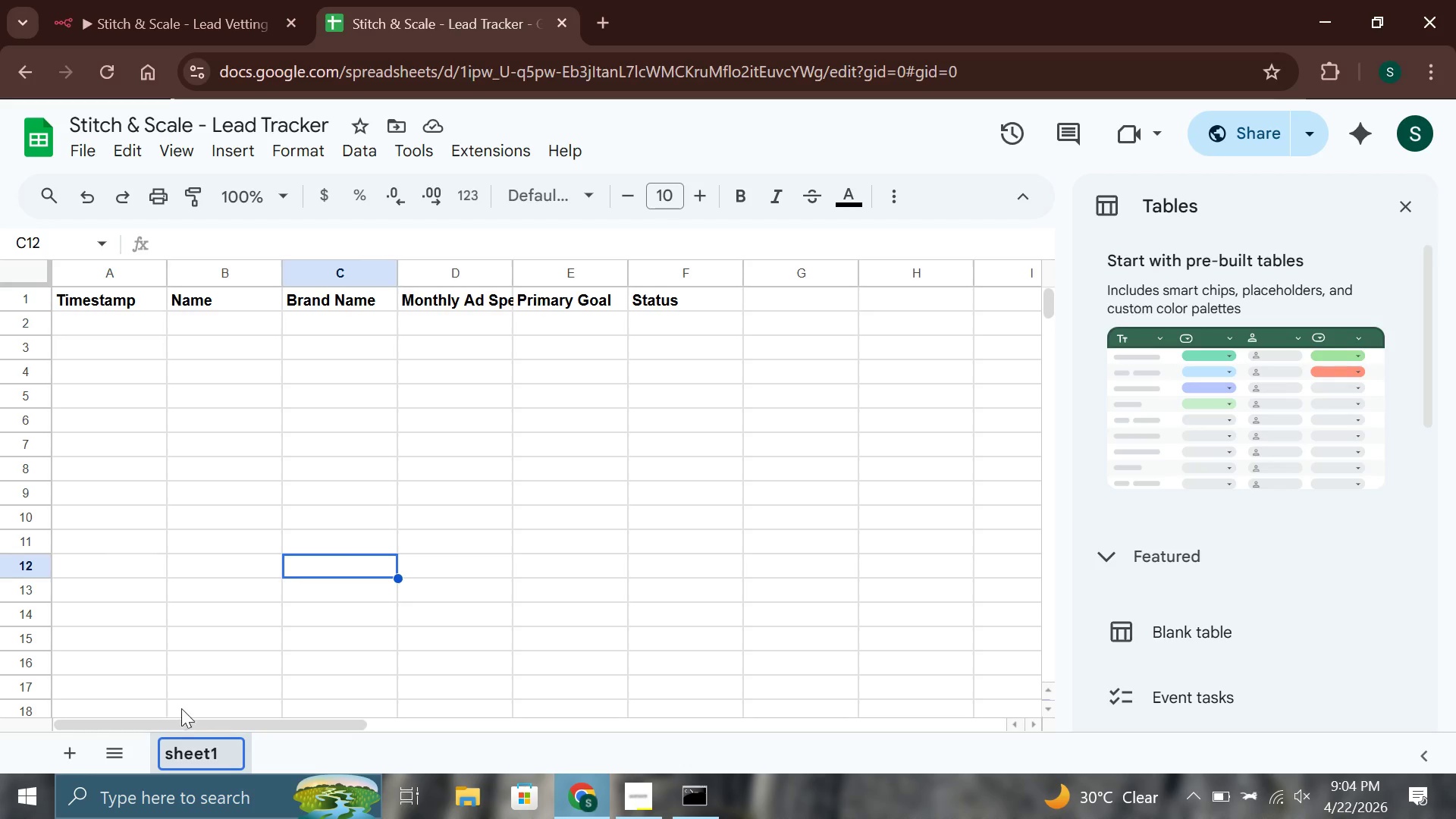 
left_click([287, 570])
 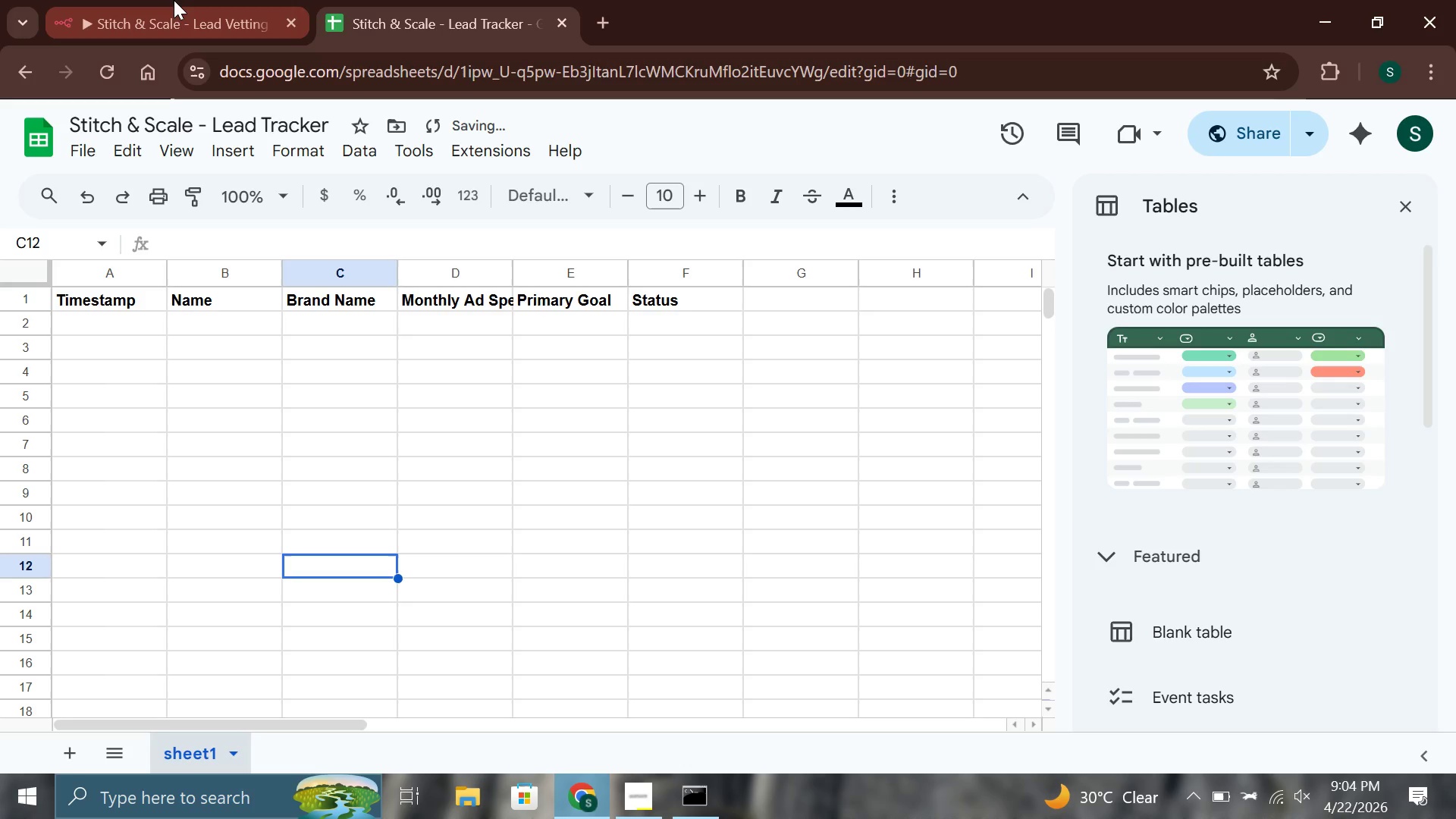 
left_click([174, 0])
 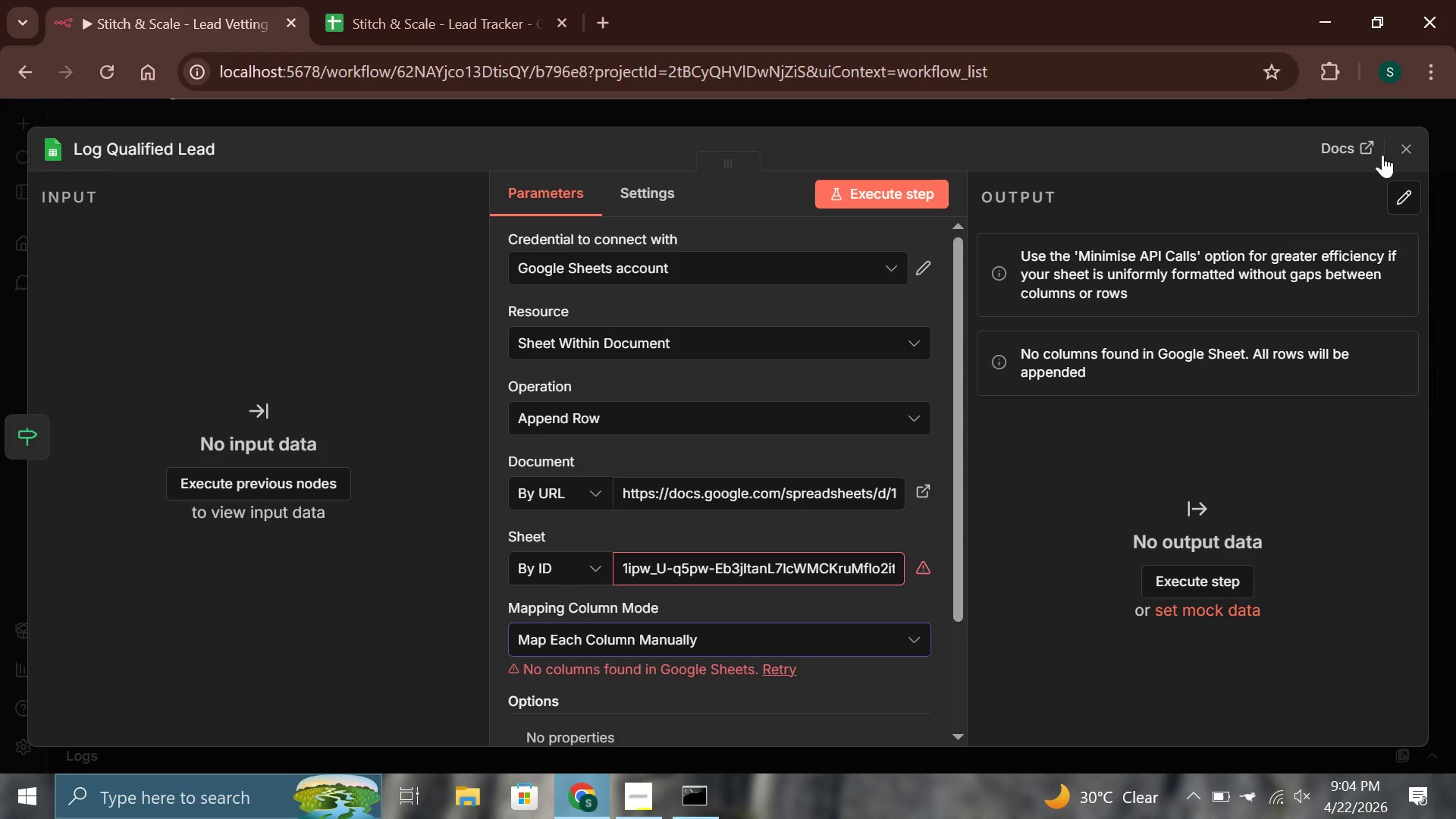 
left_click([1402, 156])
 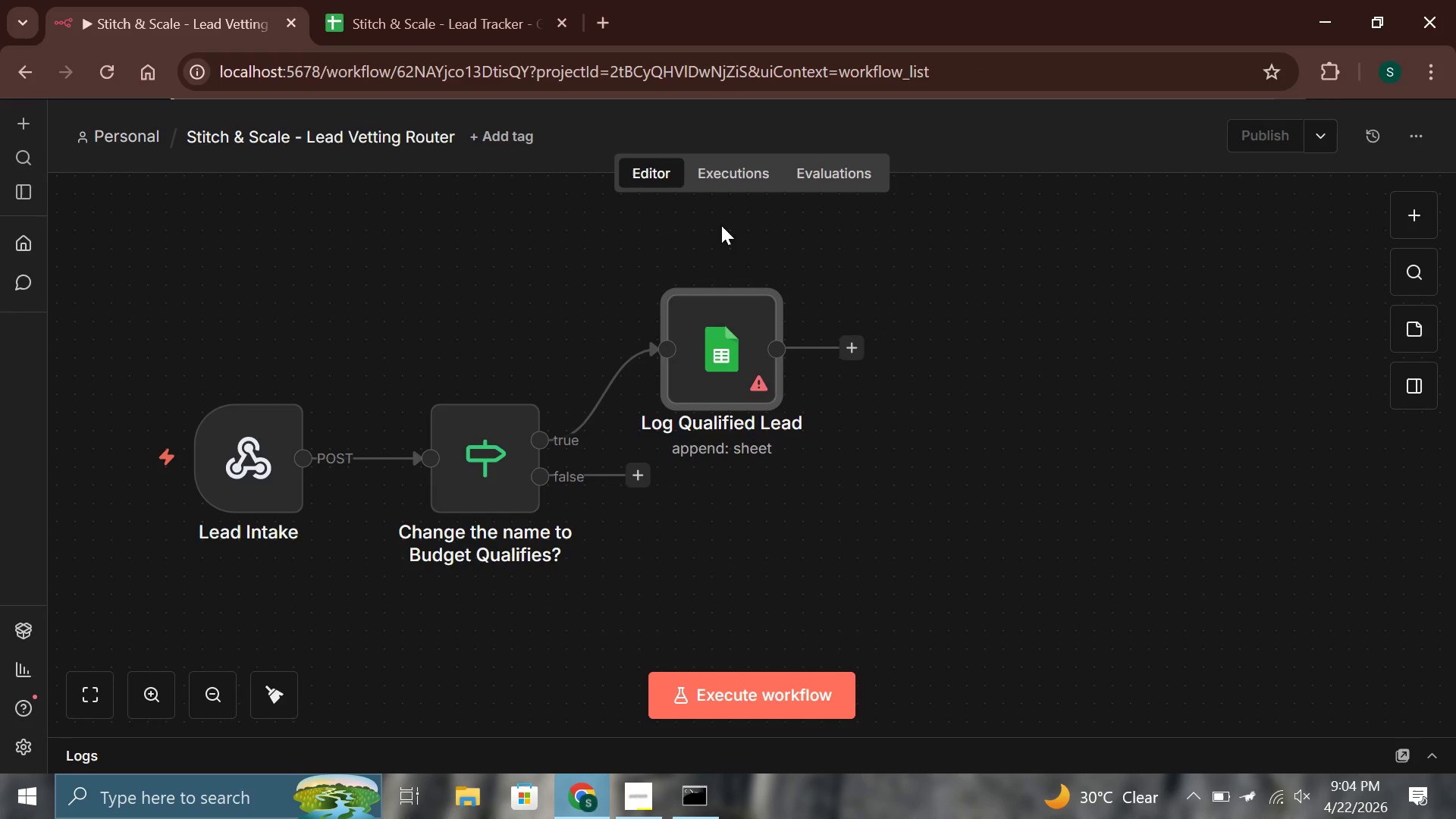 
left_click([748, 262])
 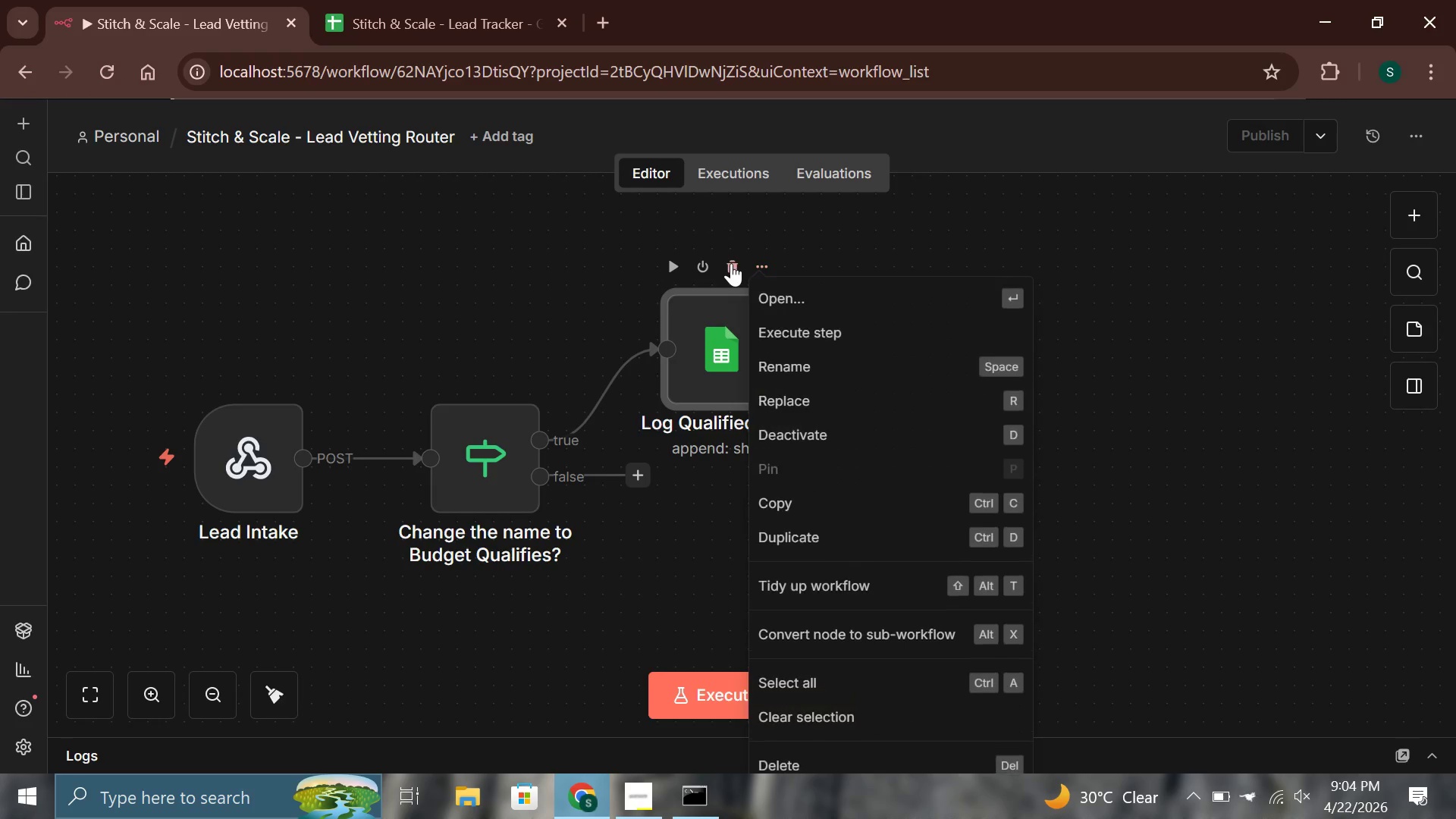 
left_click([732, 265])
 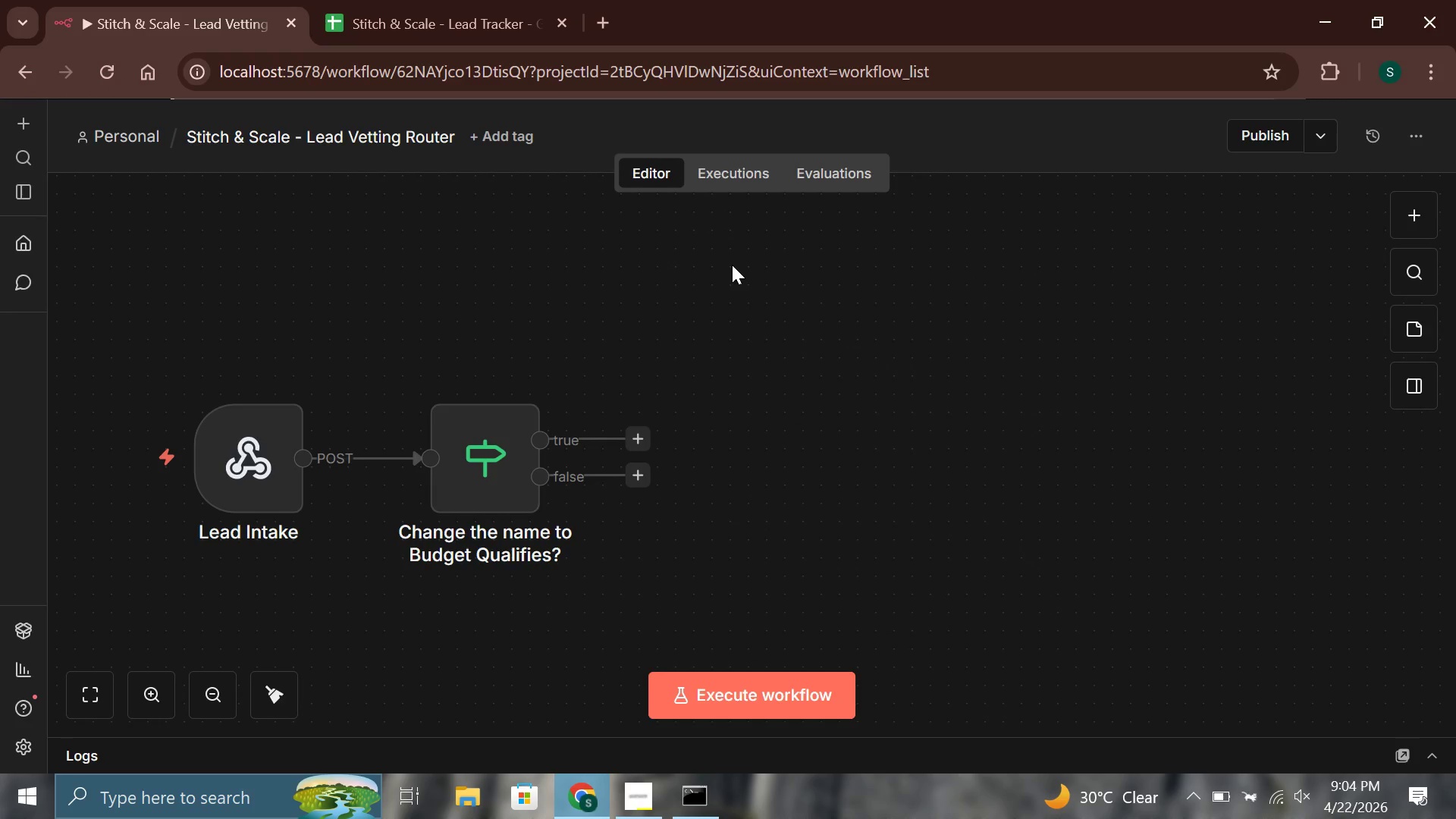 
wait(5.53)
 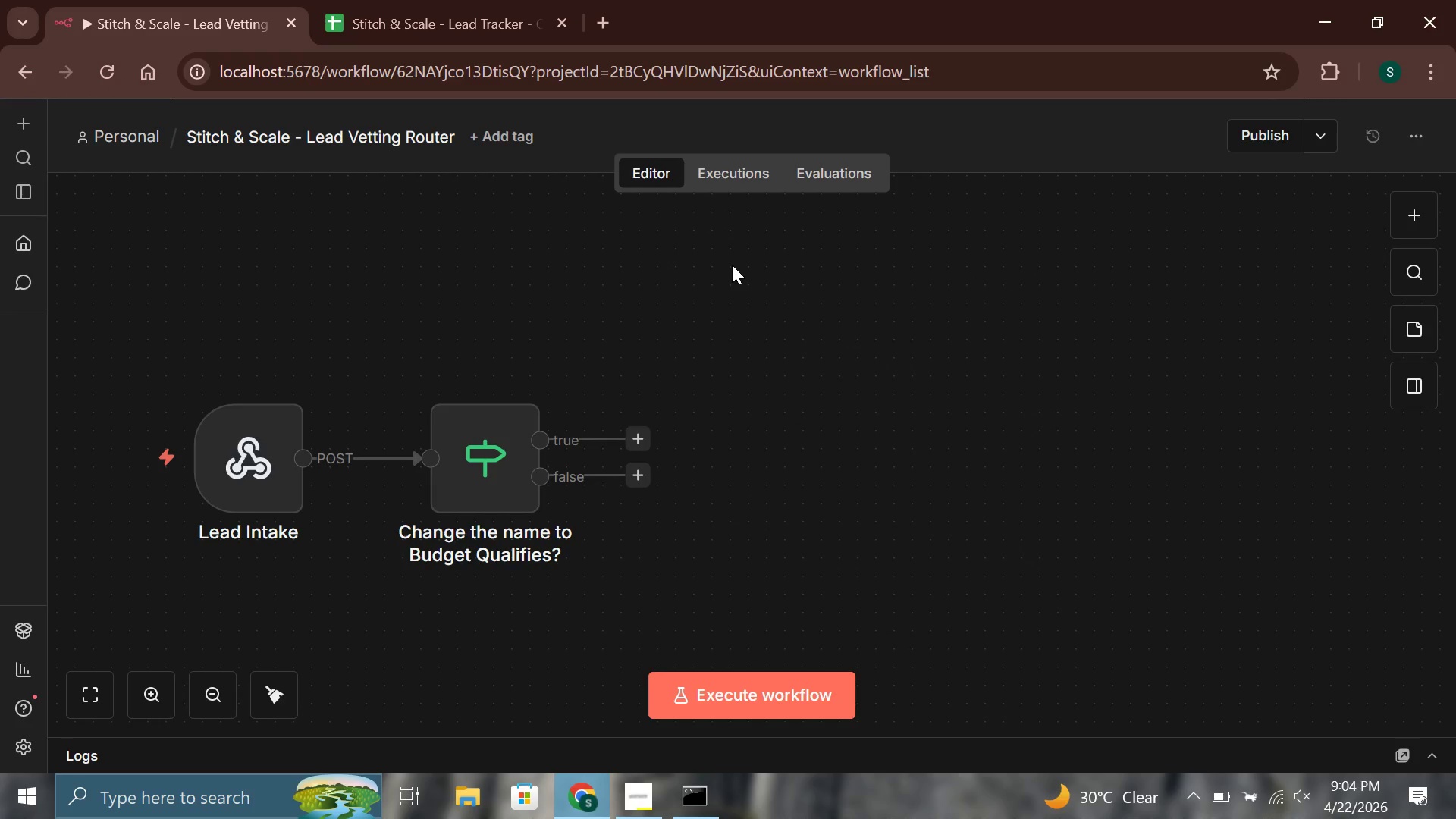 
left_click([632, 436])
 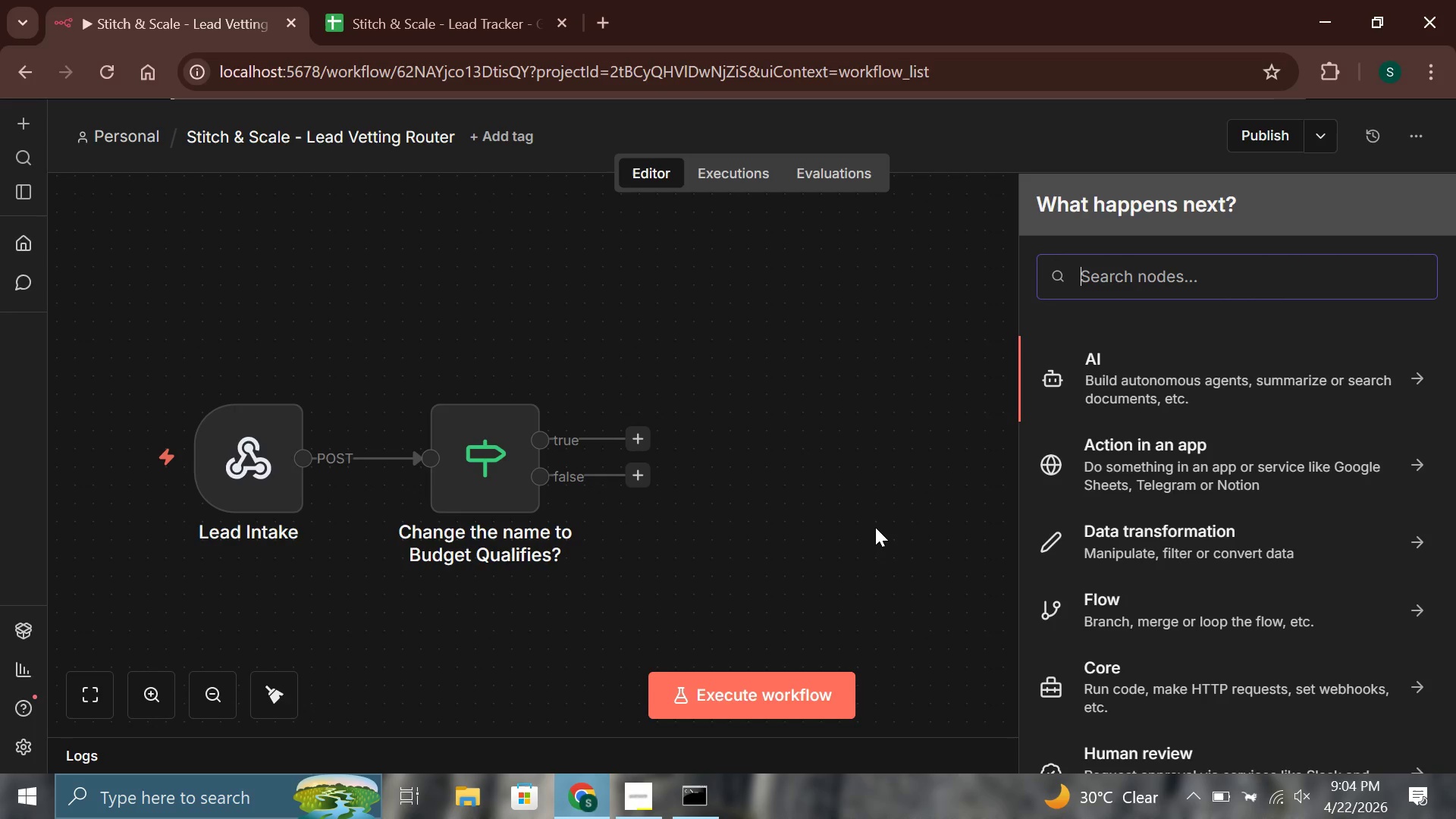 
wait(11.55)
 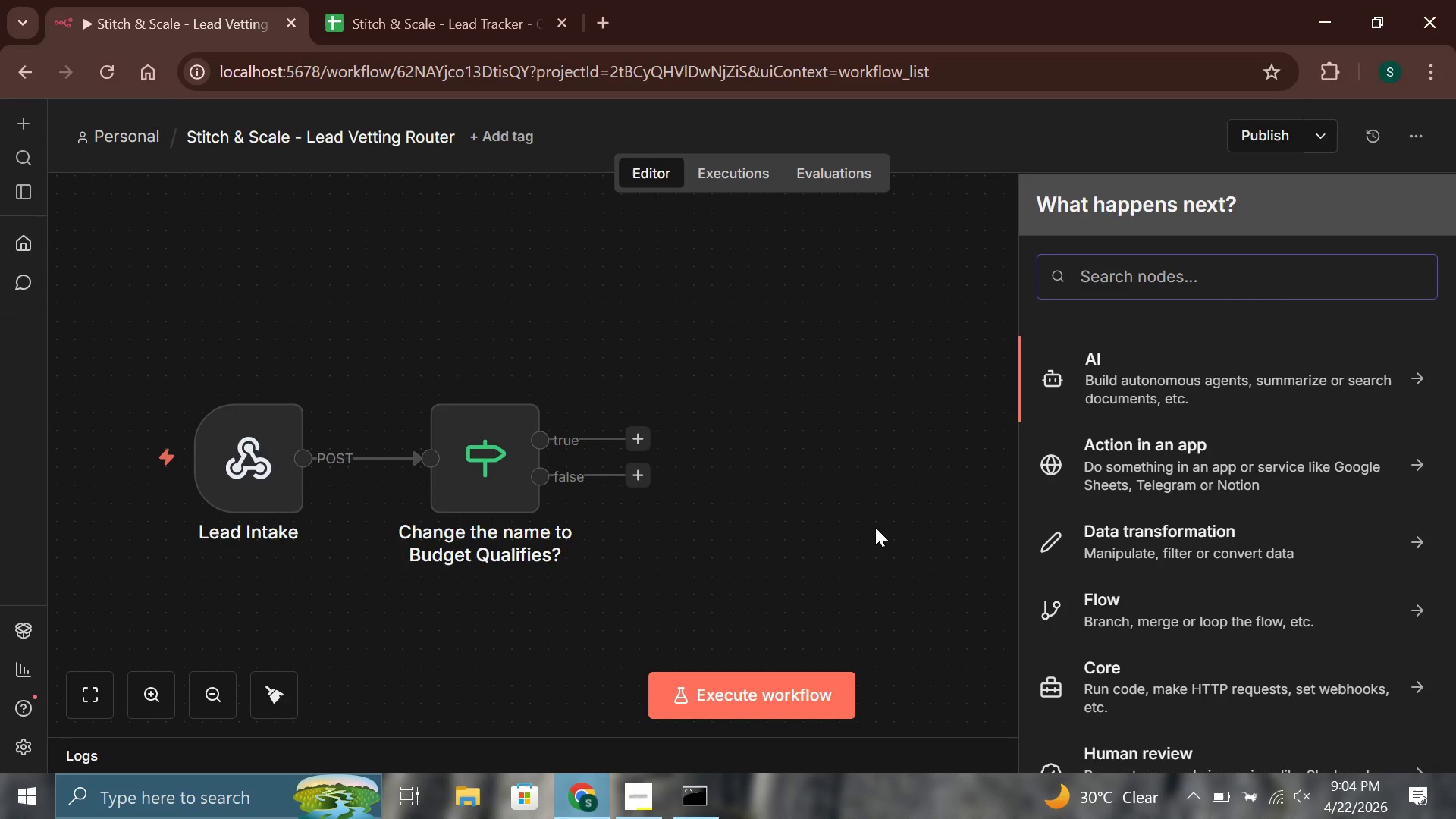 
type(google)
 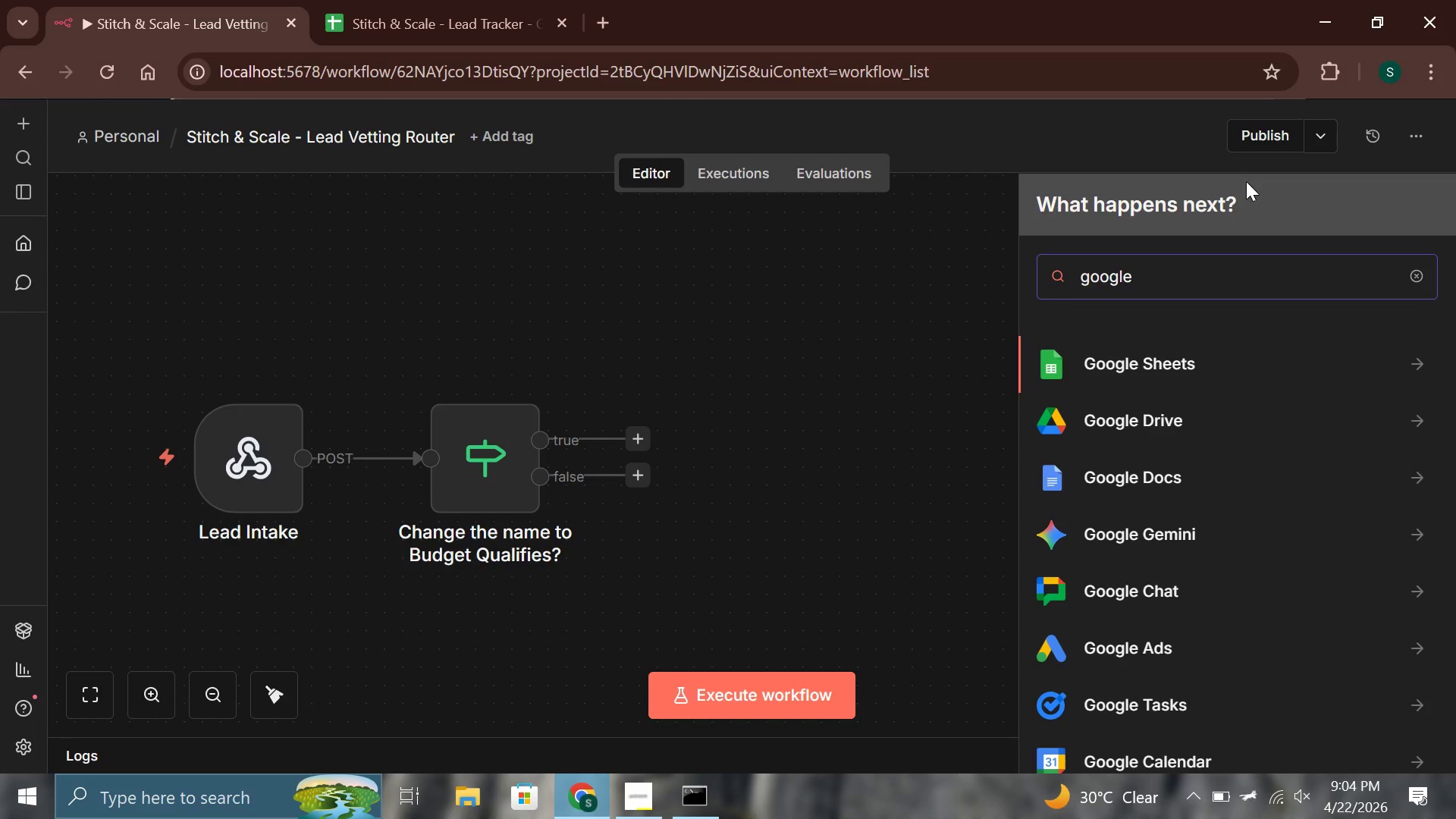 
key(Enter)
 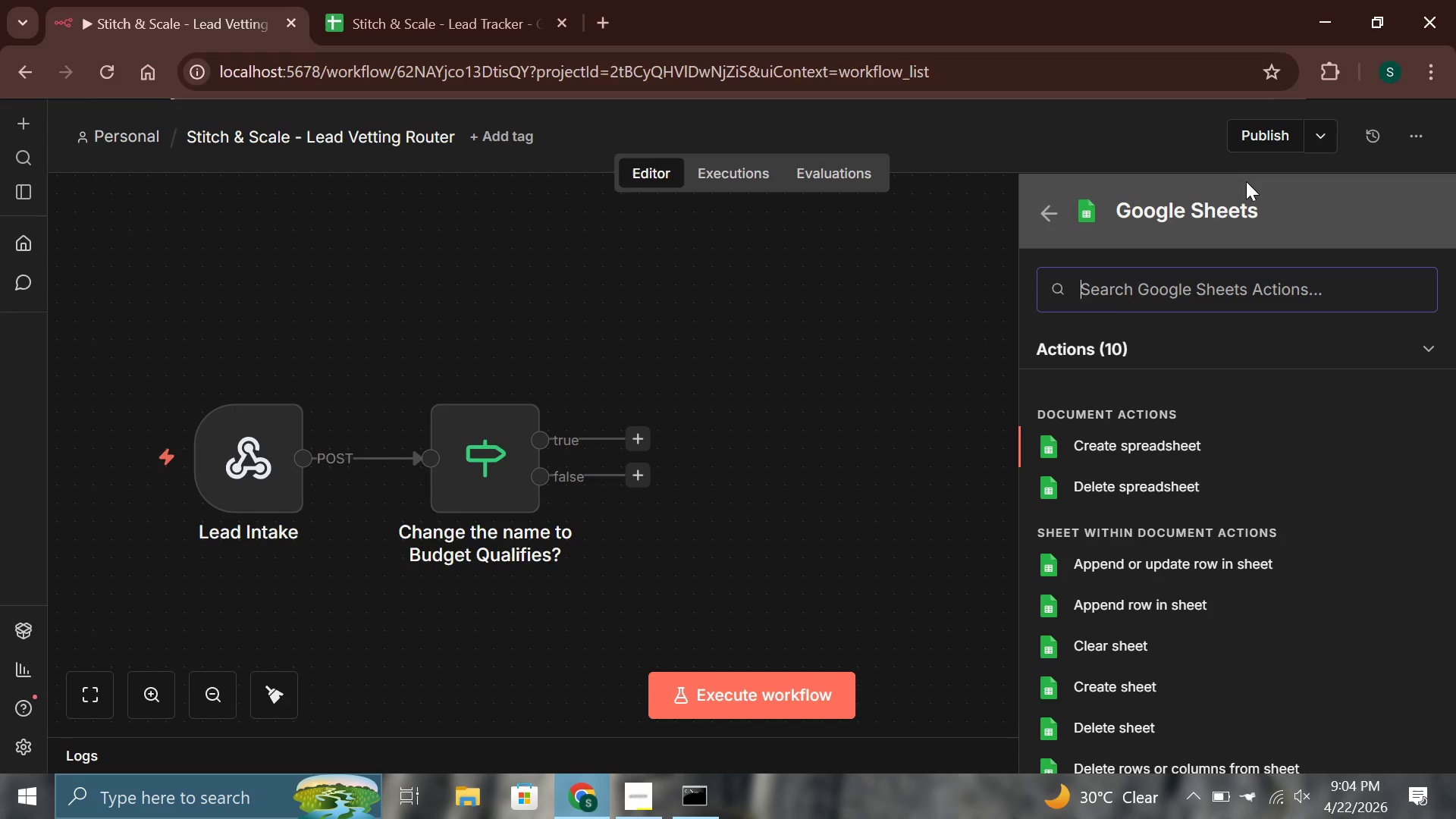 
key(ArrowDown)
 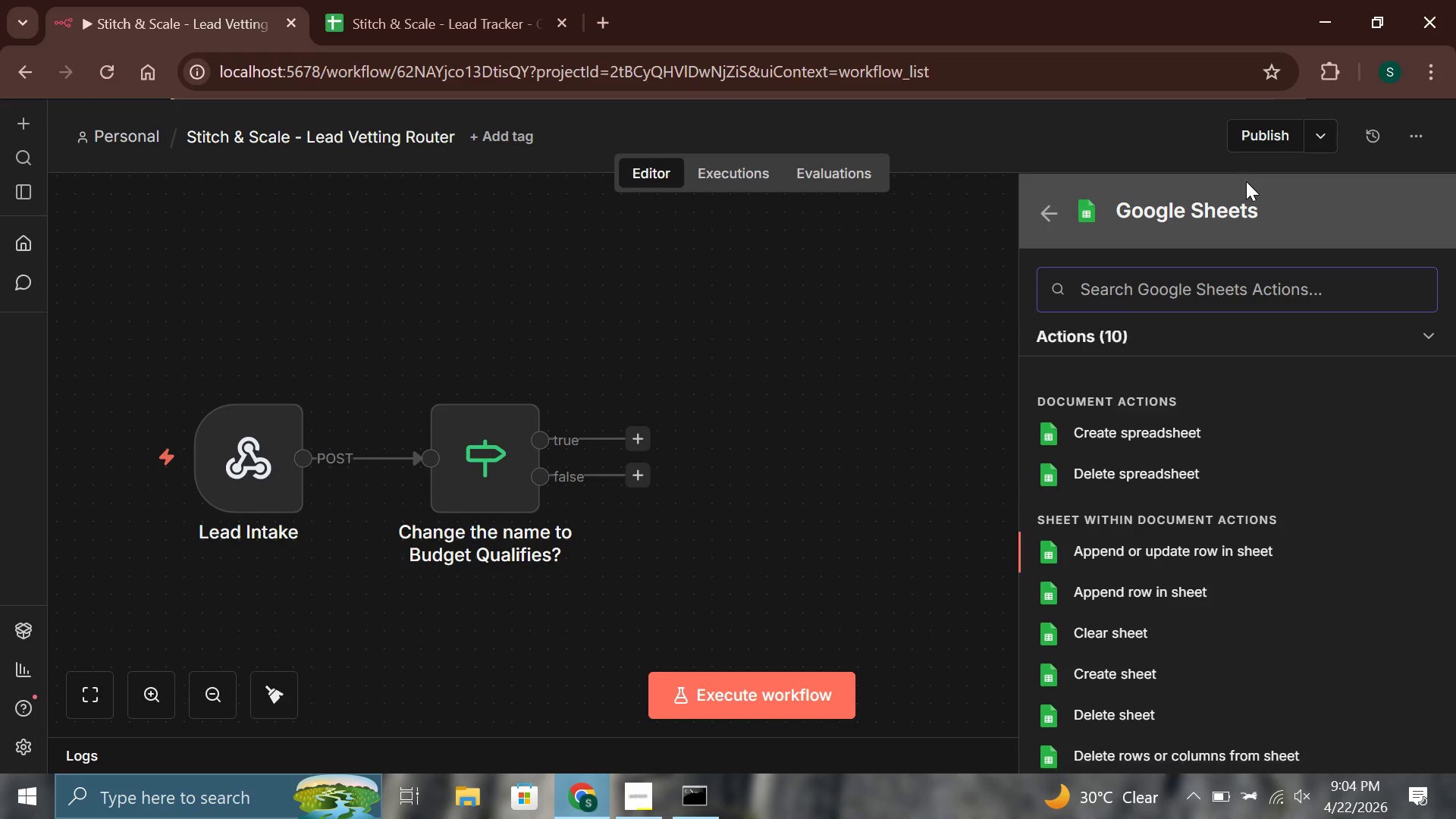 
key(ArrowDown)
 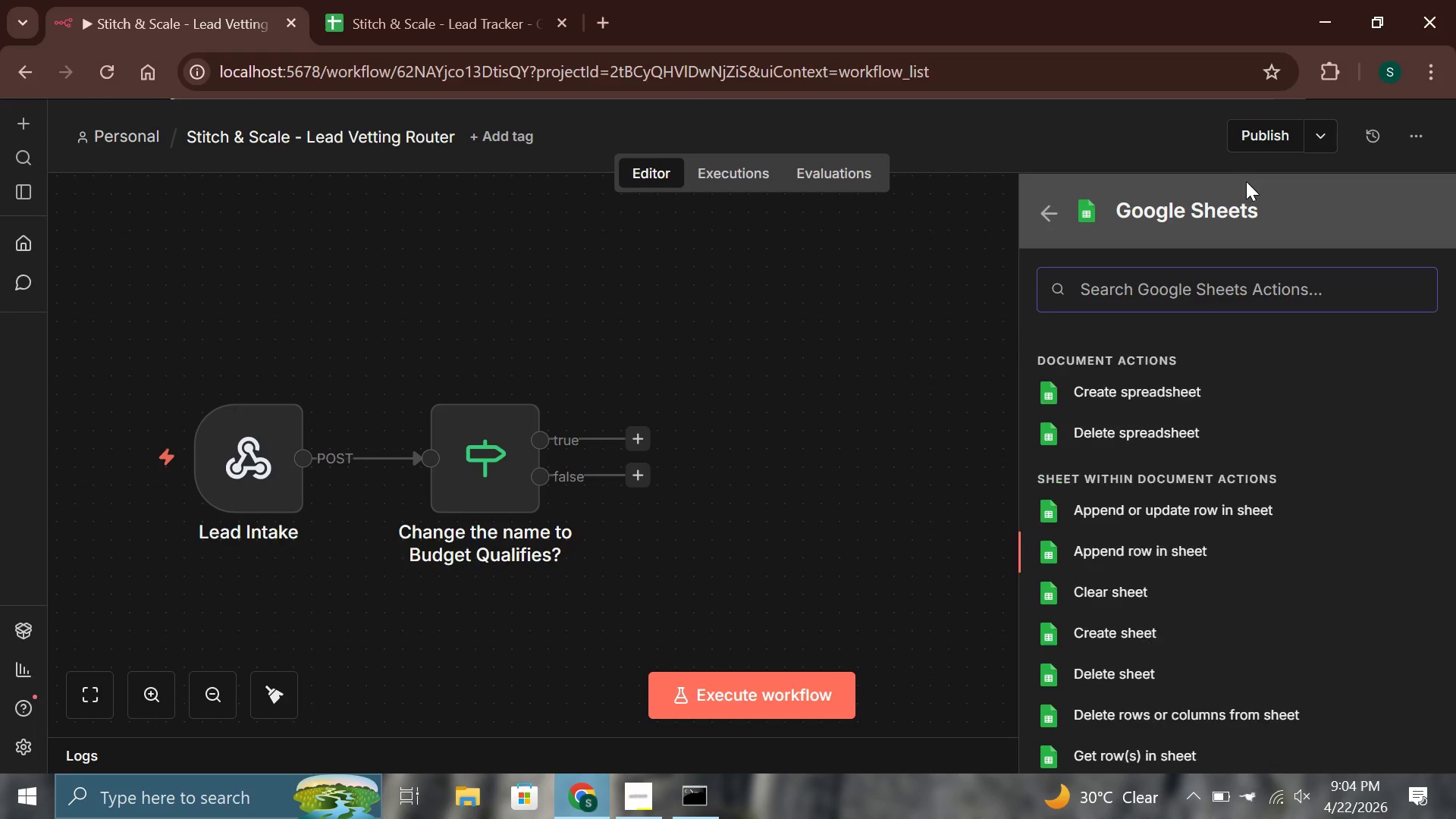 
key(ArrowDown)
 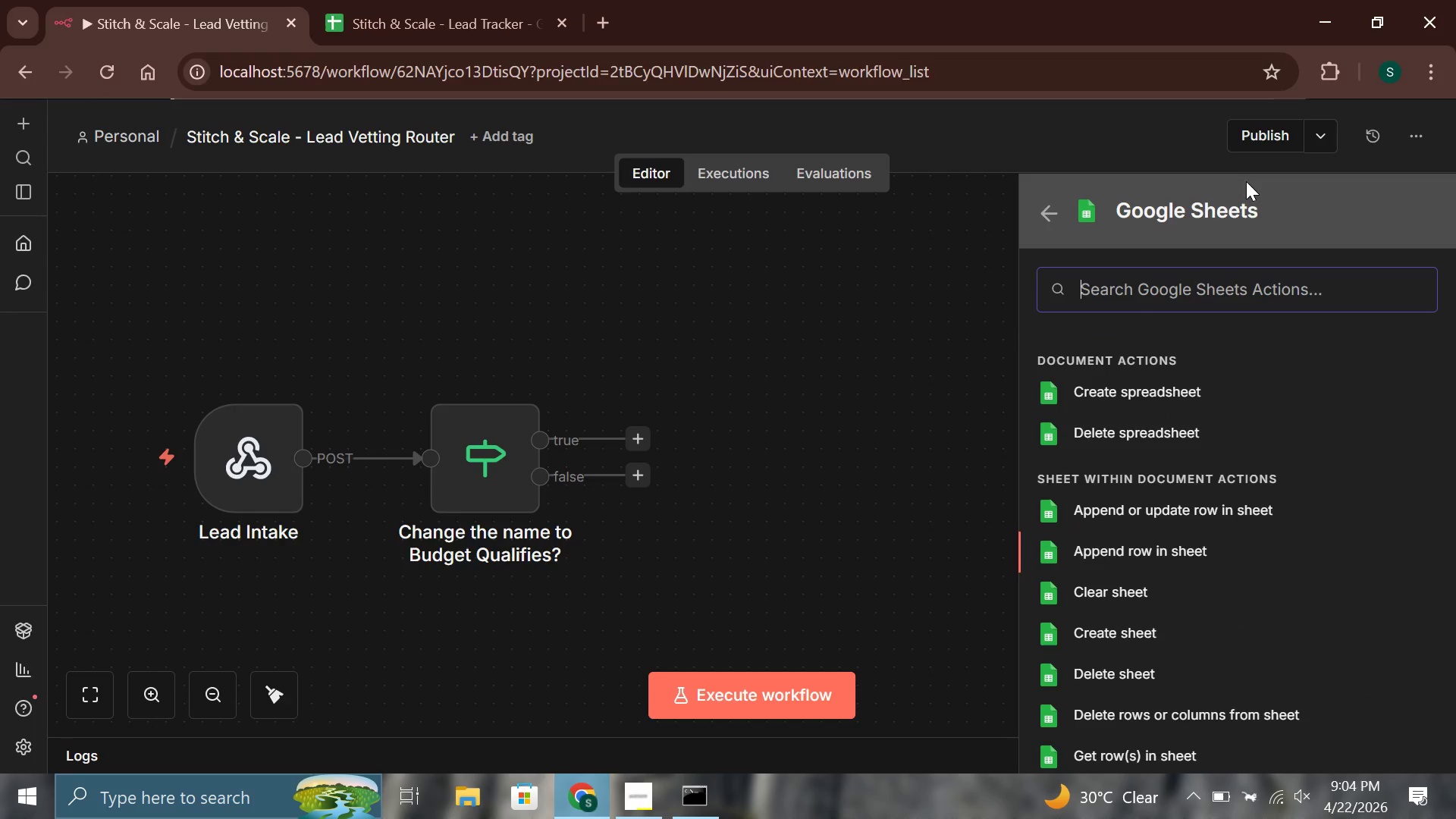 
key(Enter)
 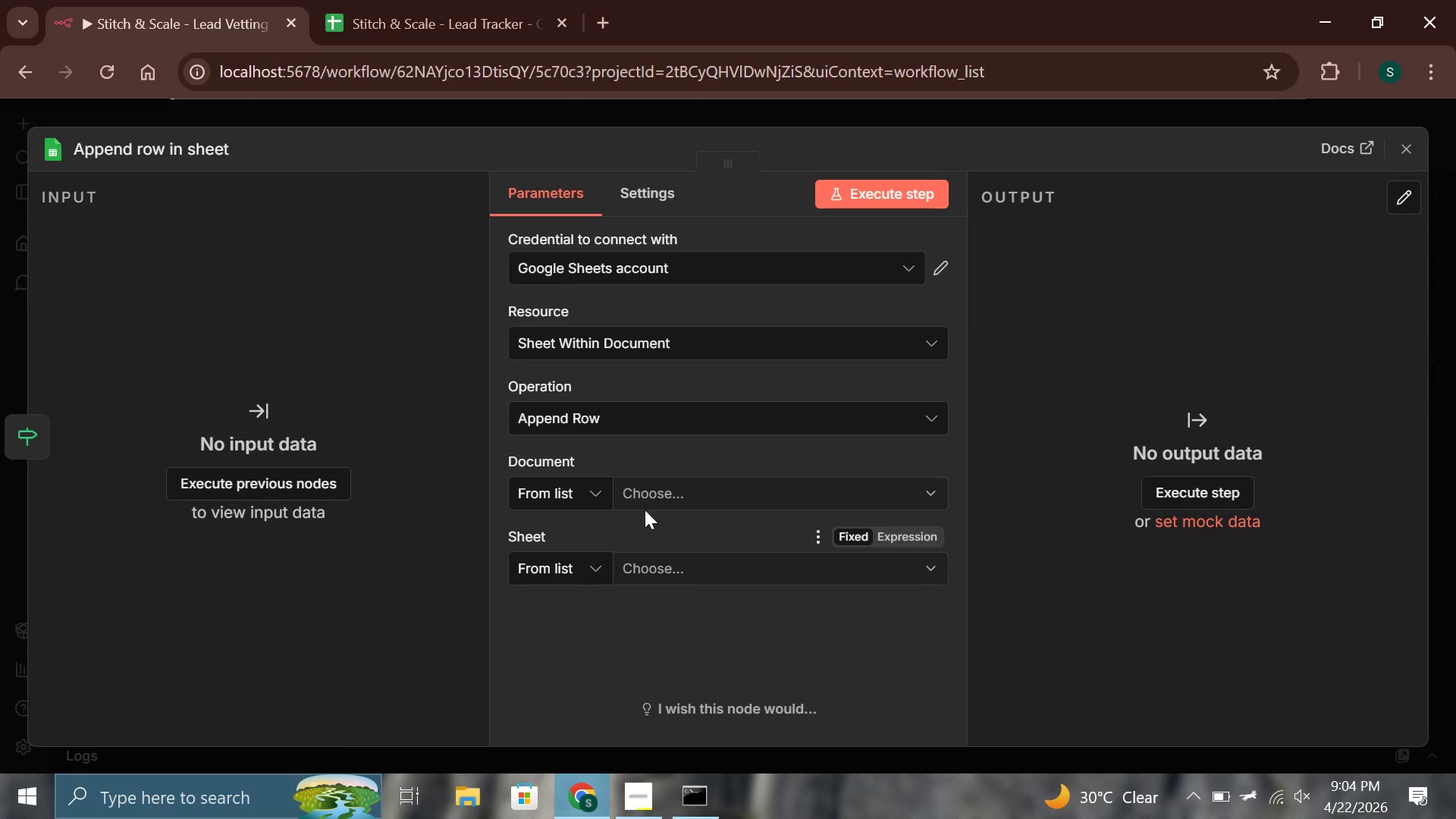 
left_click([653, 500])
 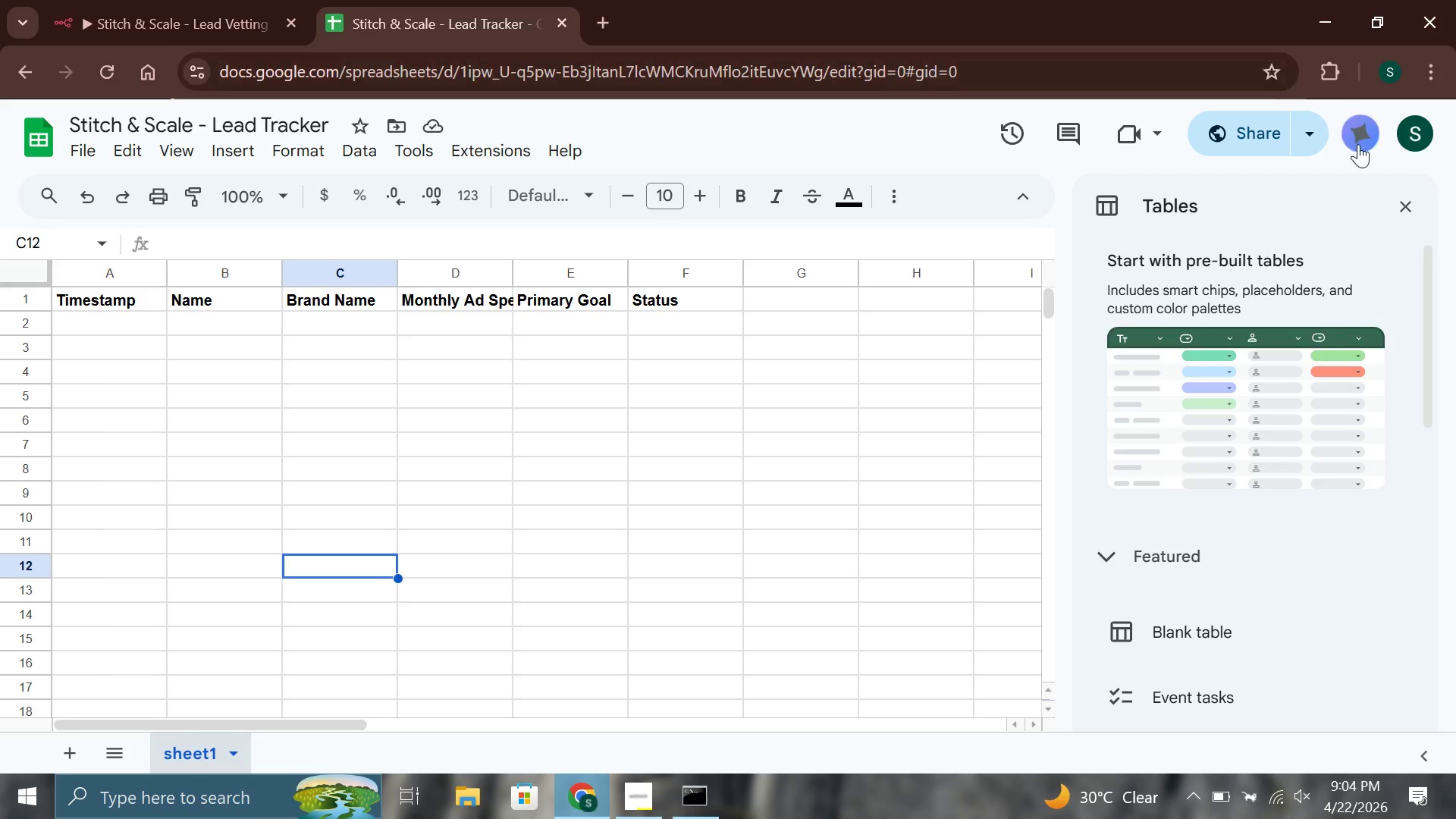 
left_click([1325, 137])
 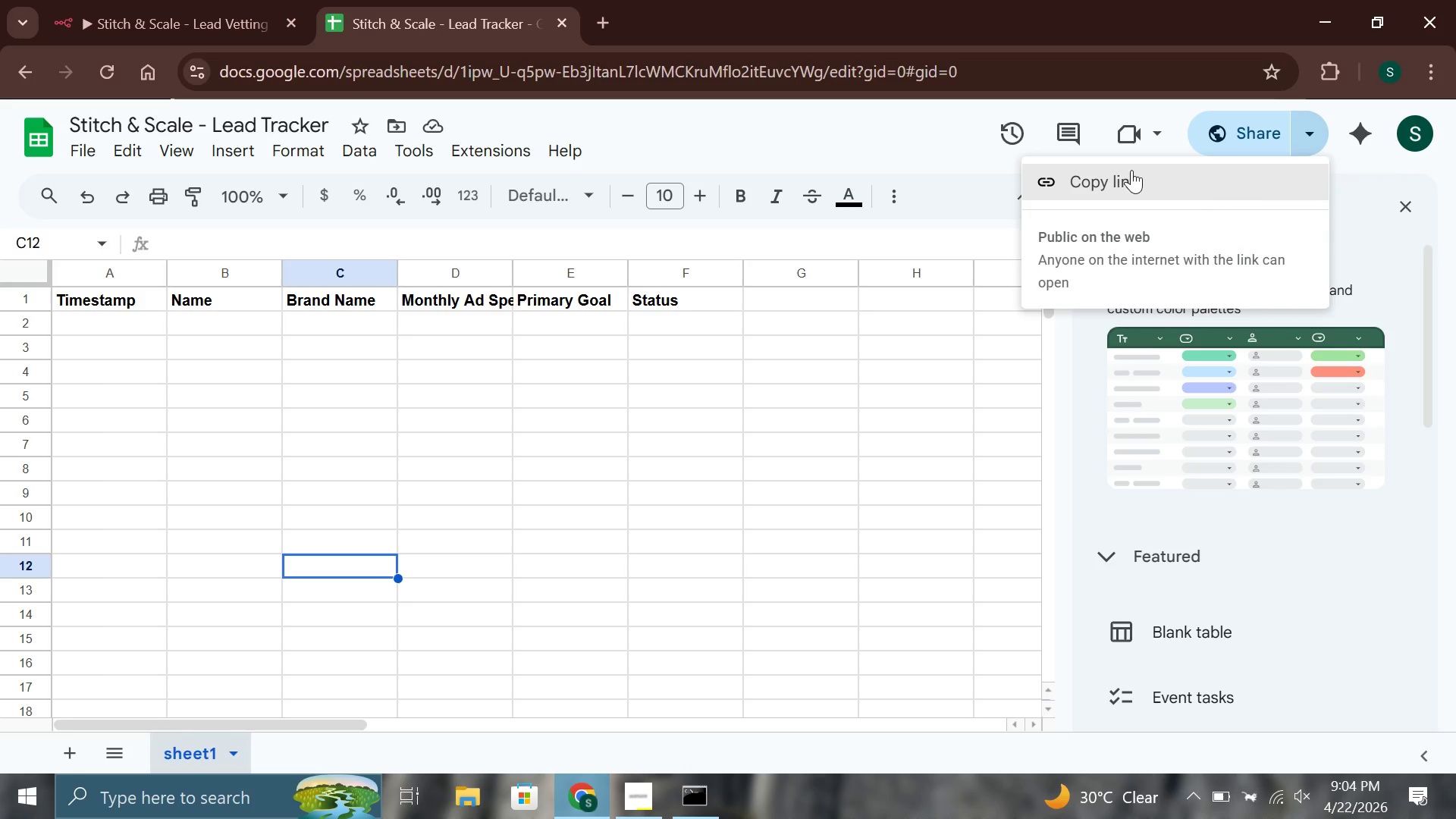 
left_click([1131, 170])
 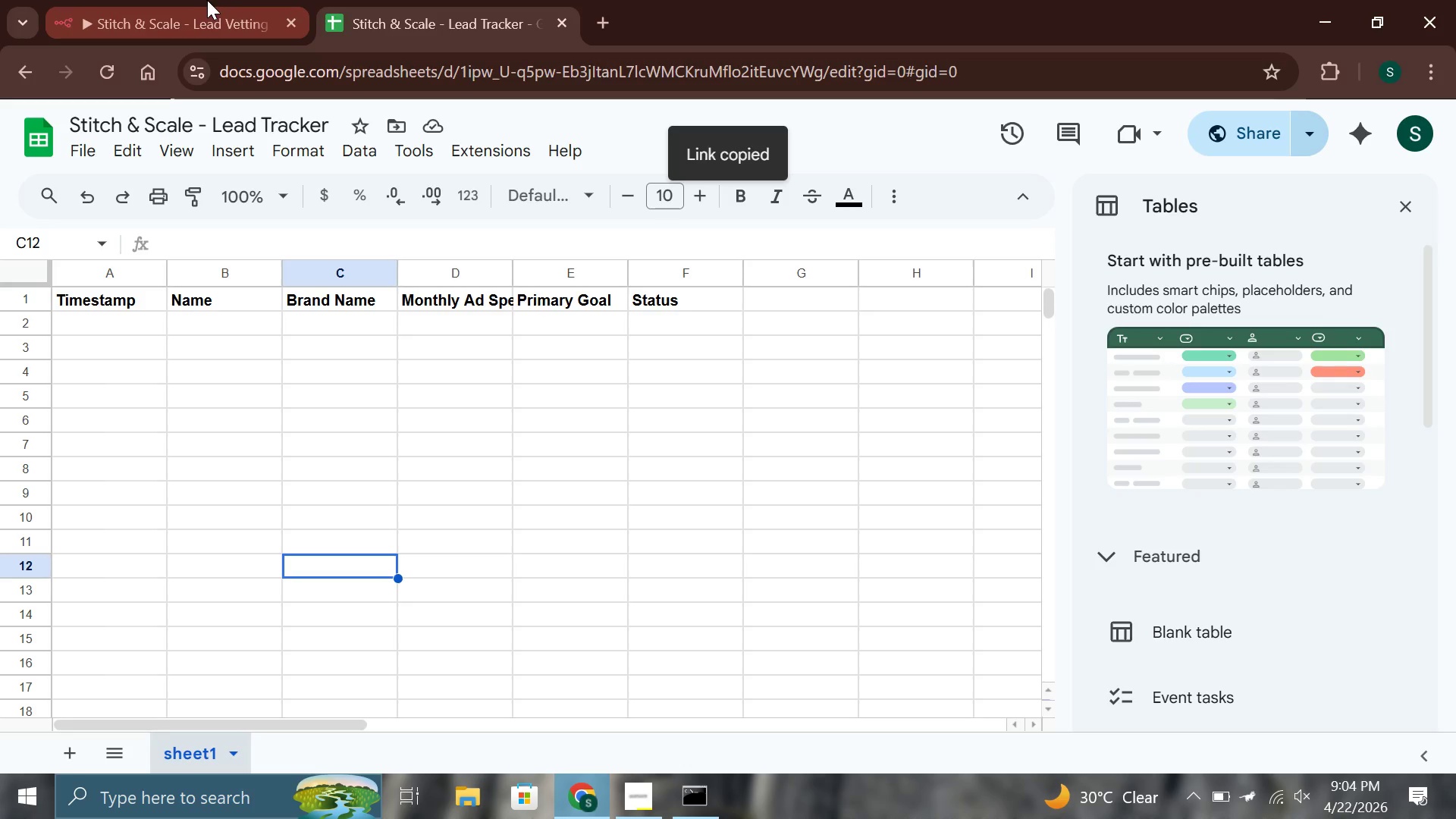 
left_click([206, 0])
 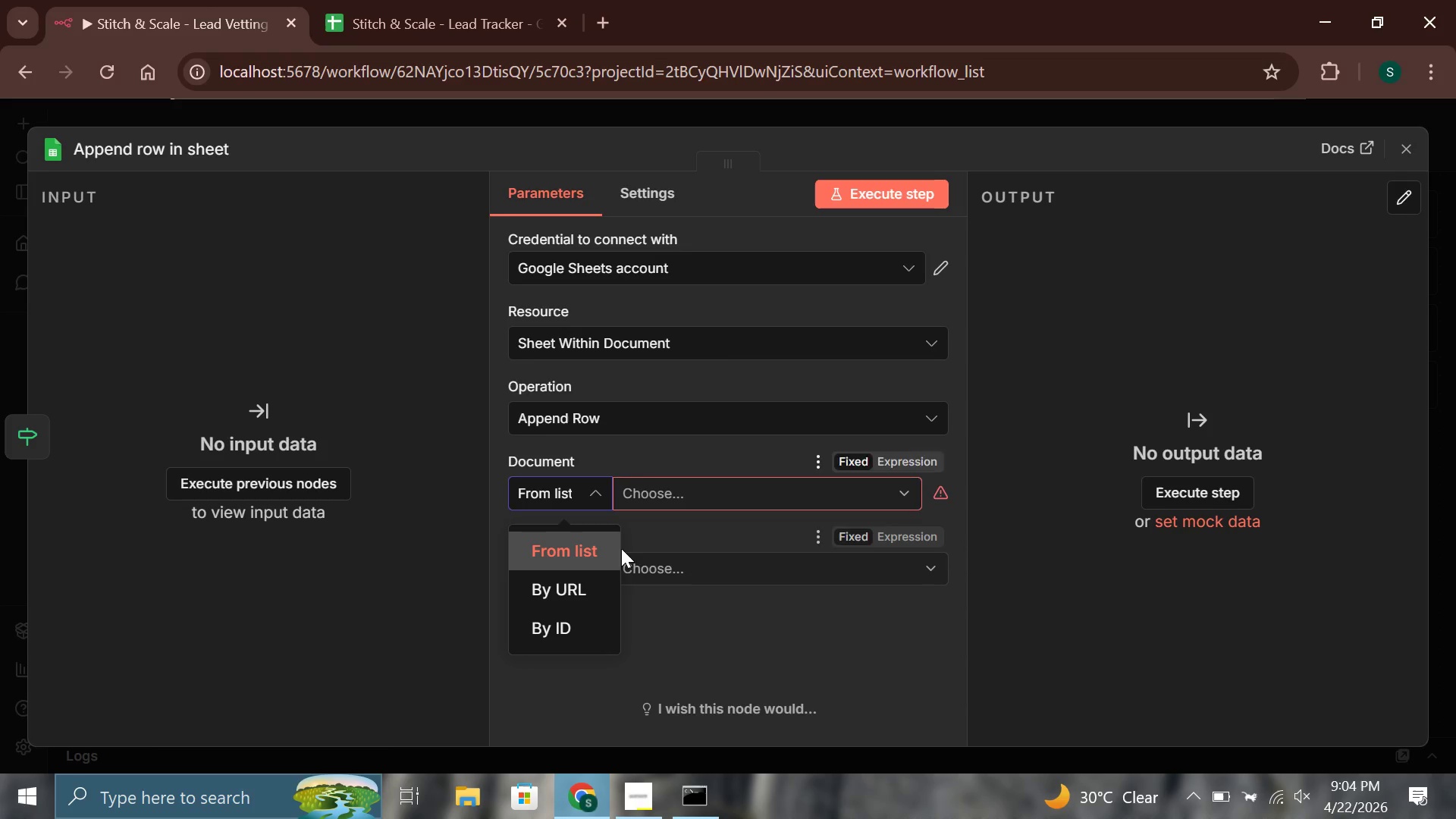 
left_click([594, 585])
 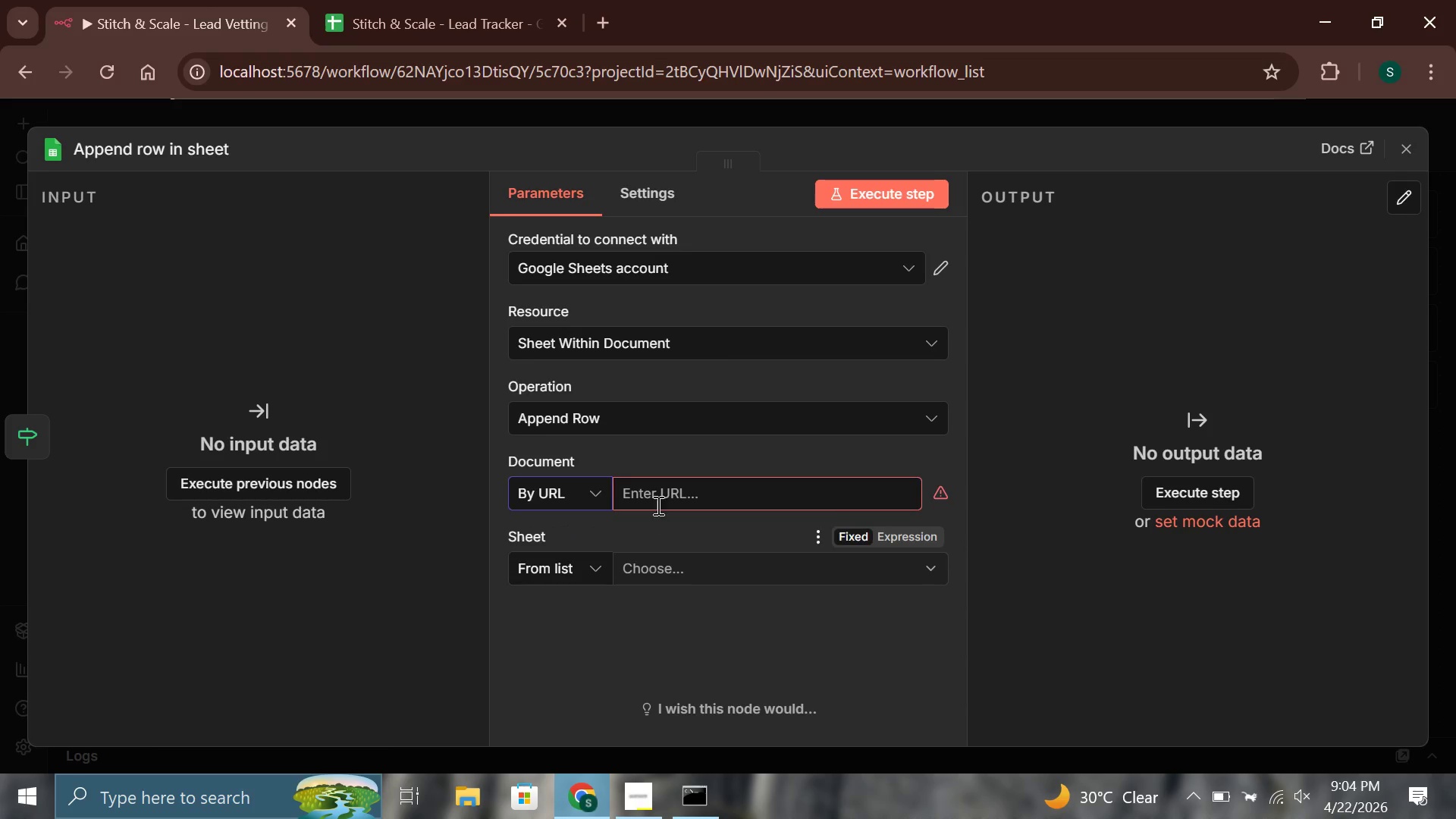 
left_click([657, 491])
 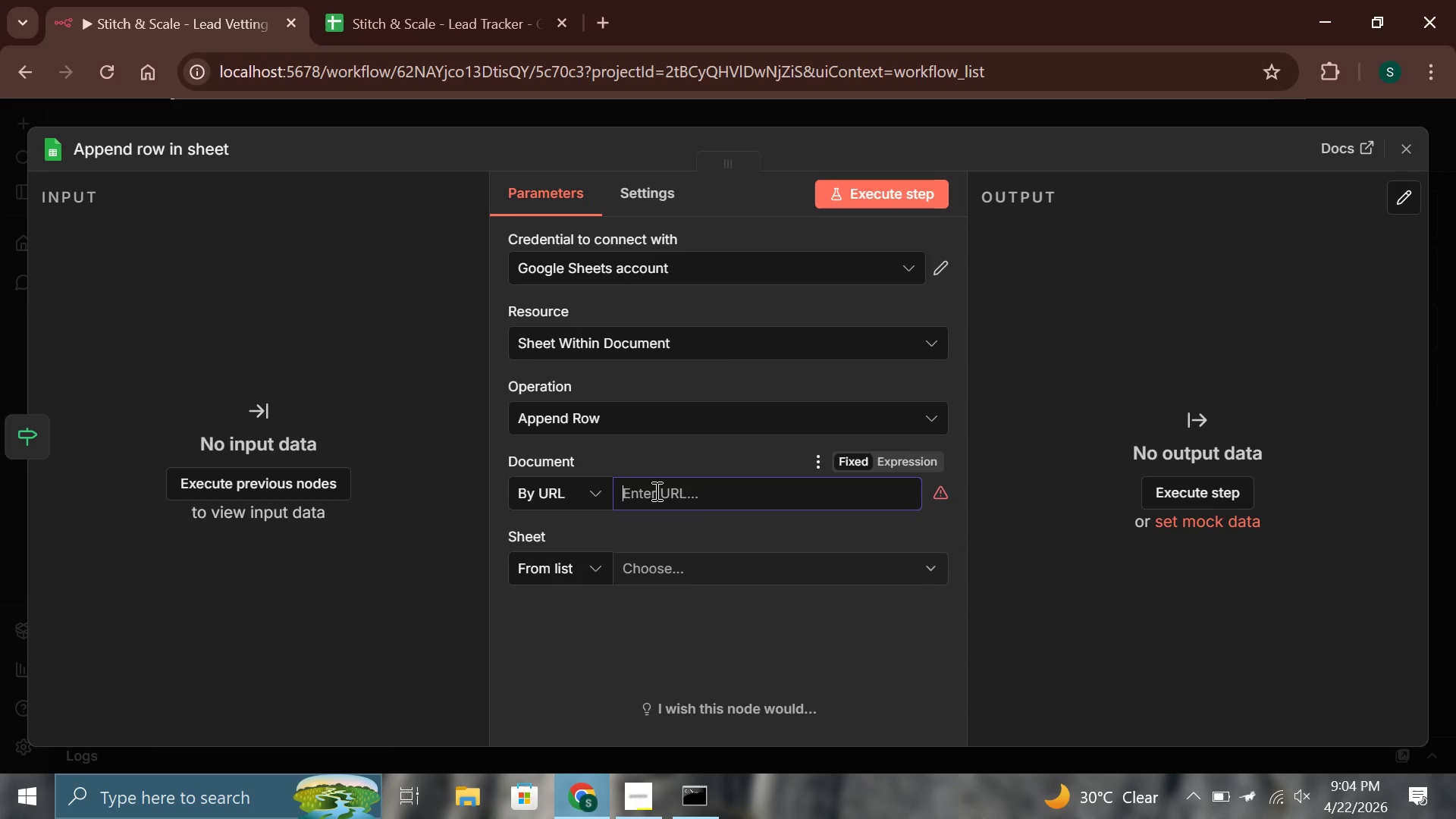 
key(Control+V)
 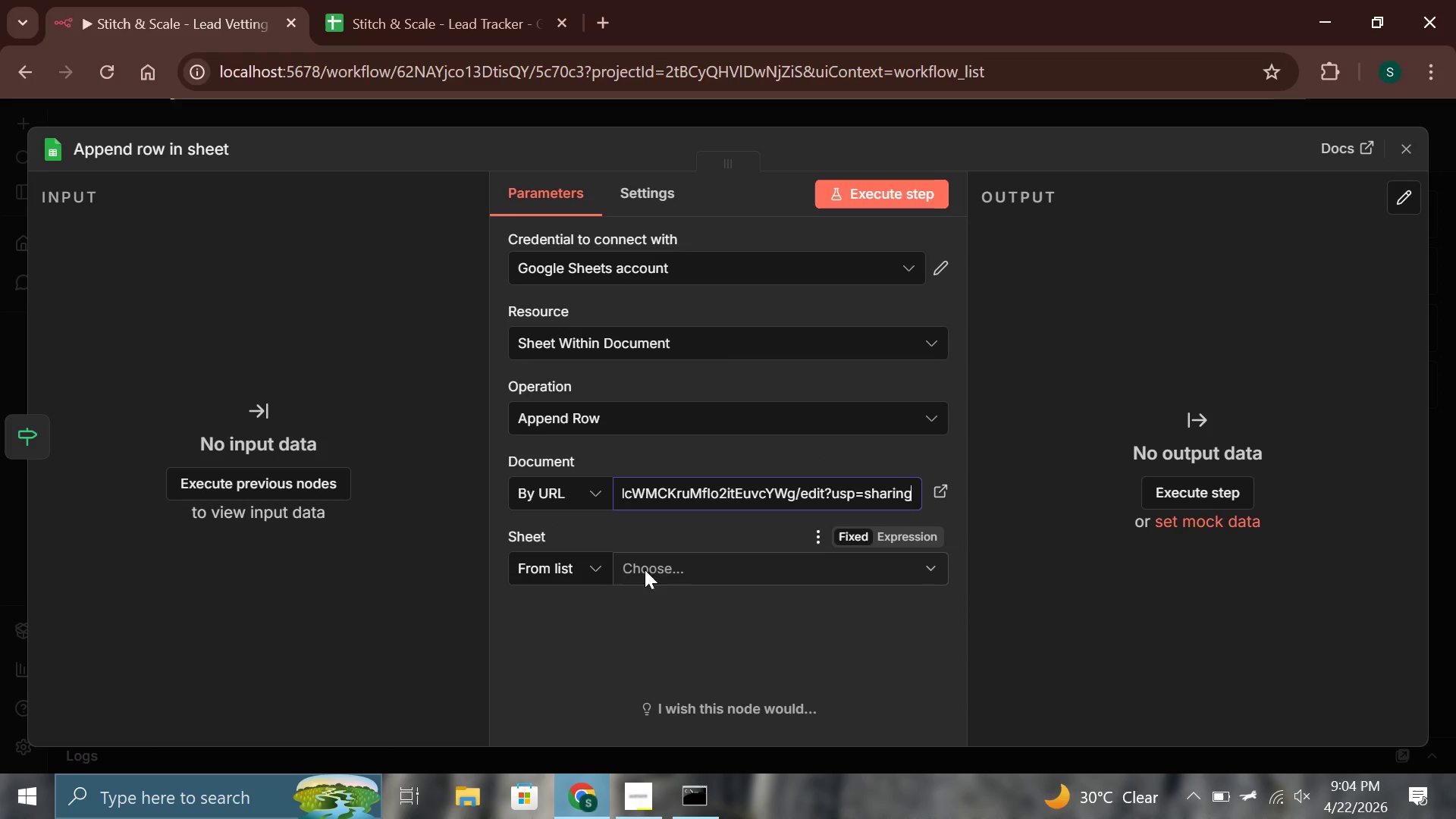 
left_click([598, 576])
 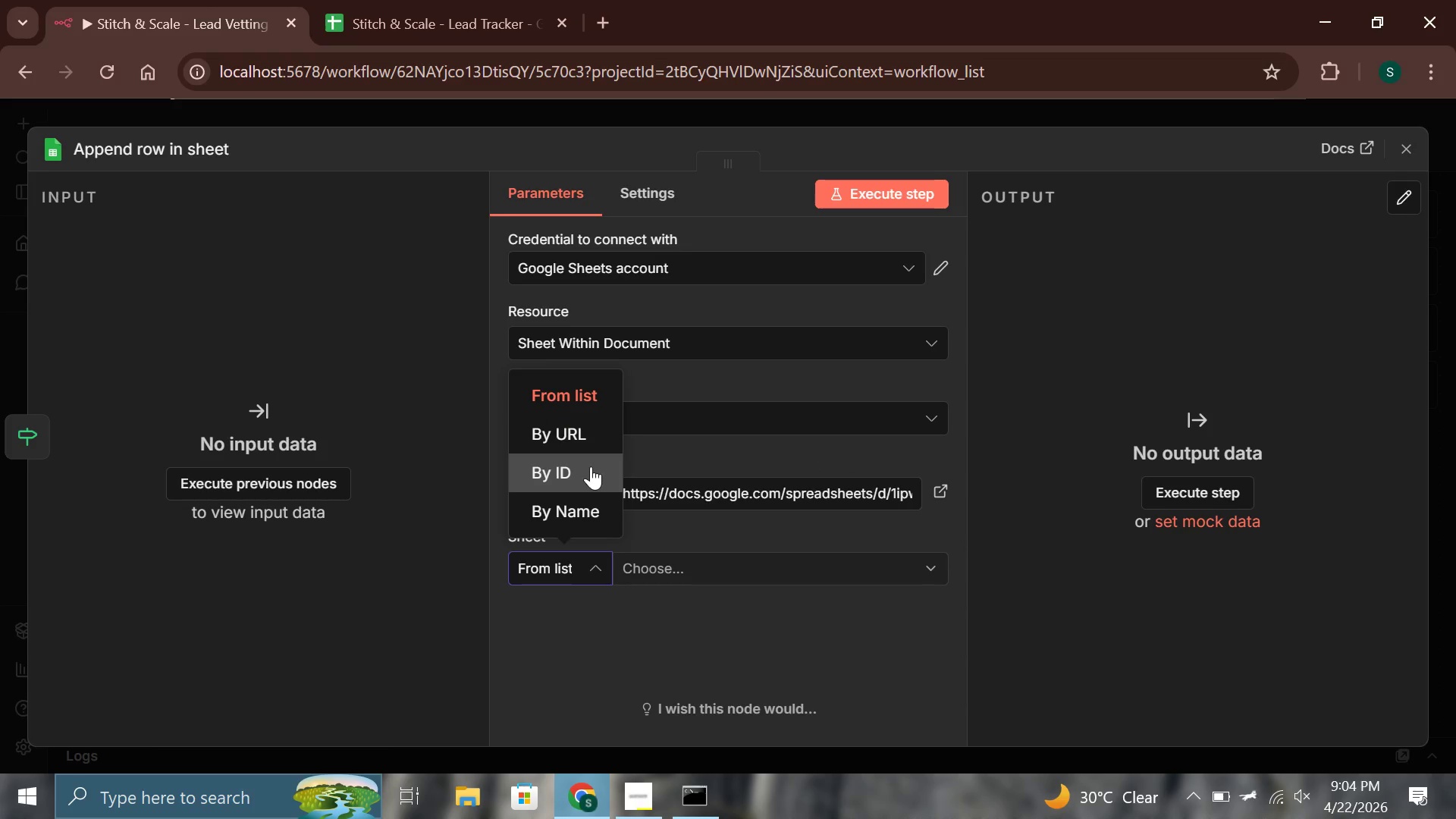 
left_click([693, 614])
 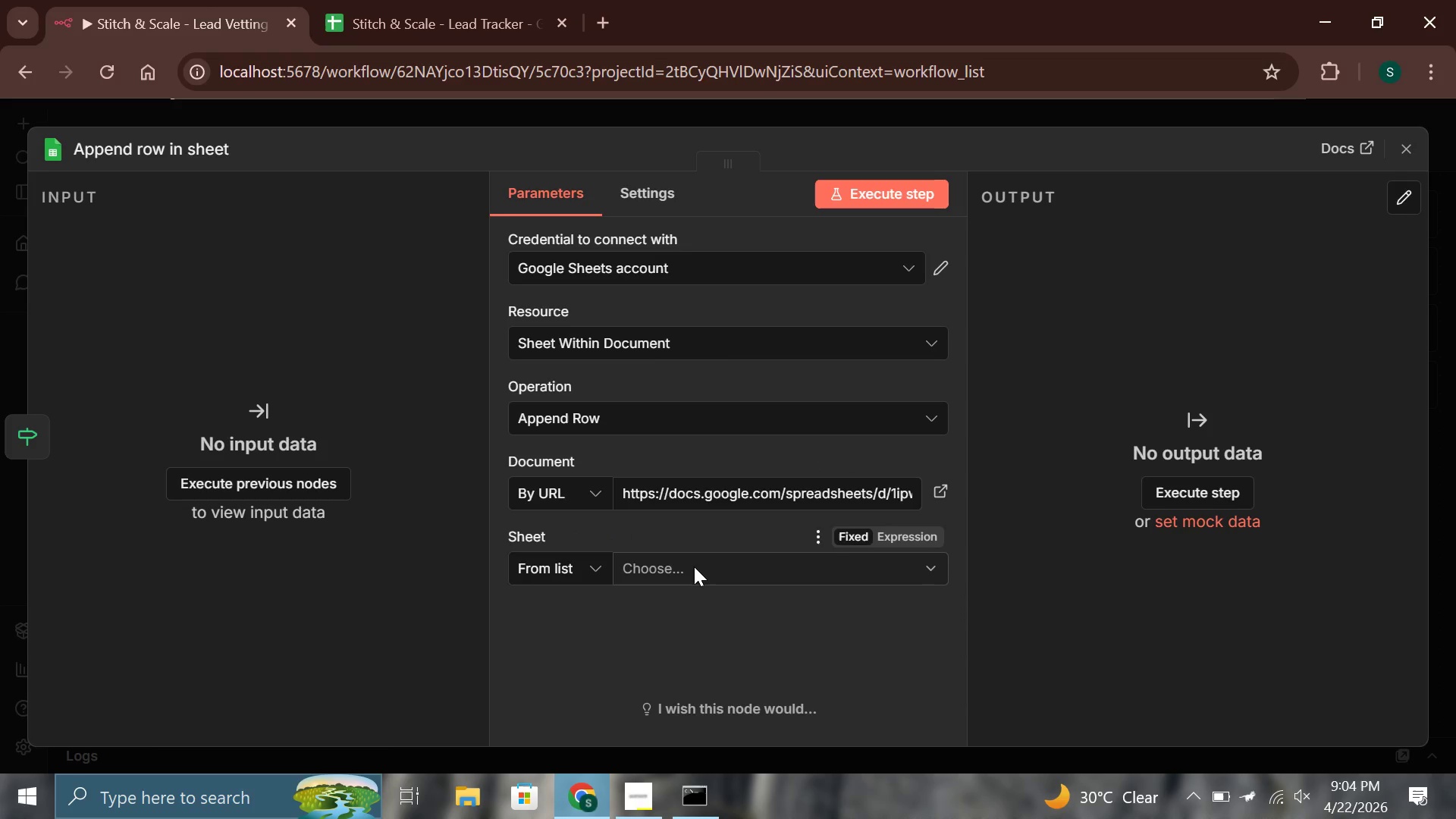 
left_click([694, 566])
 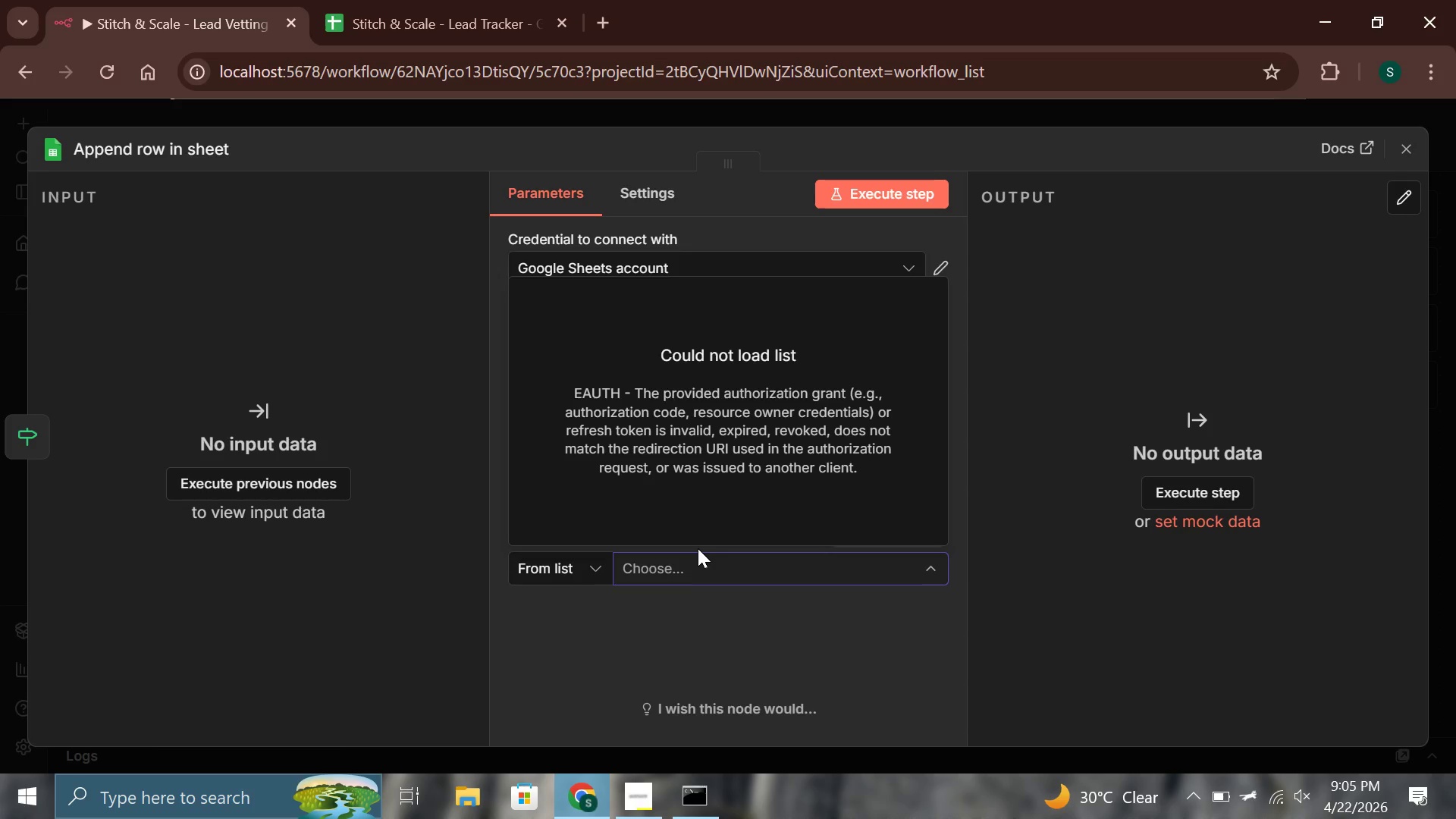 
wait(15.78)
 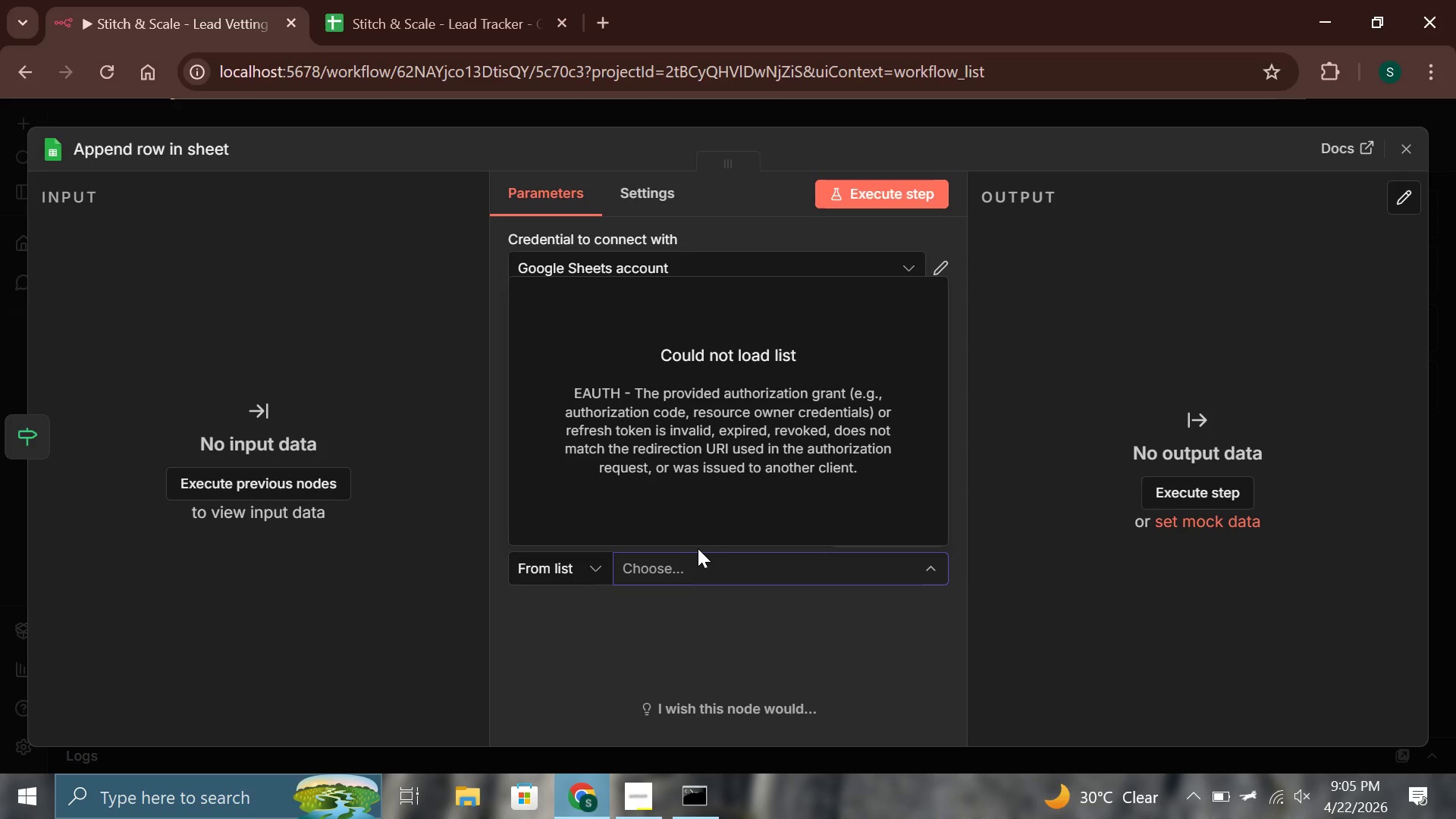 
left_click([551, 617])
 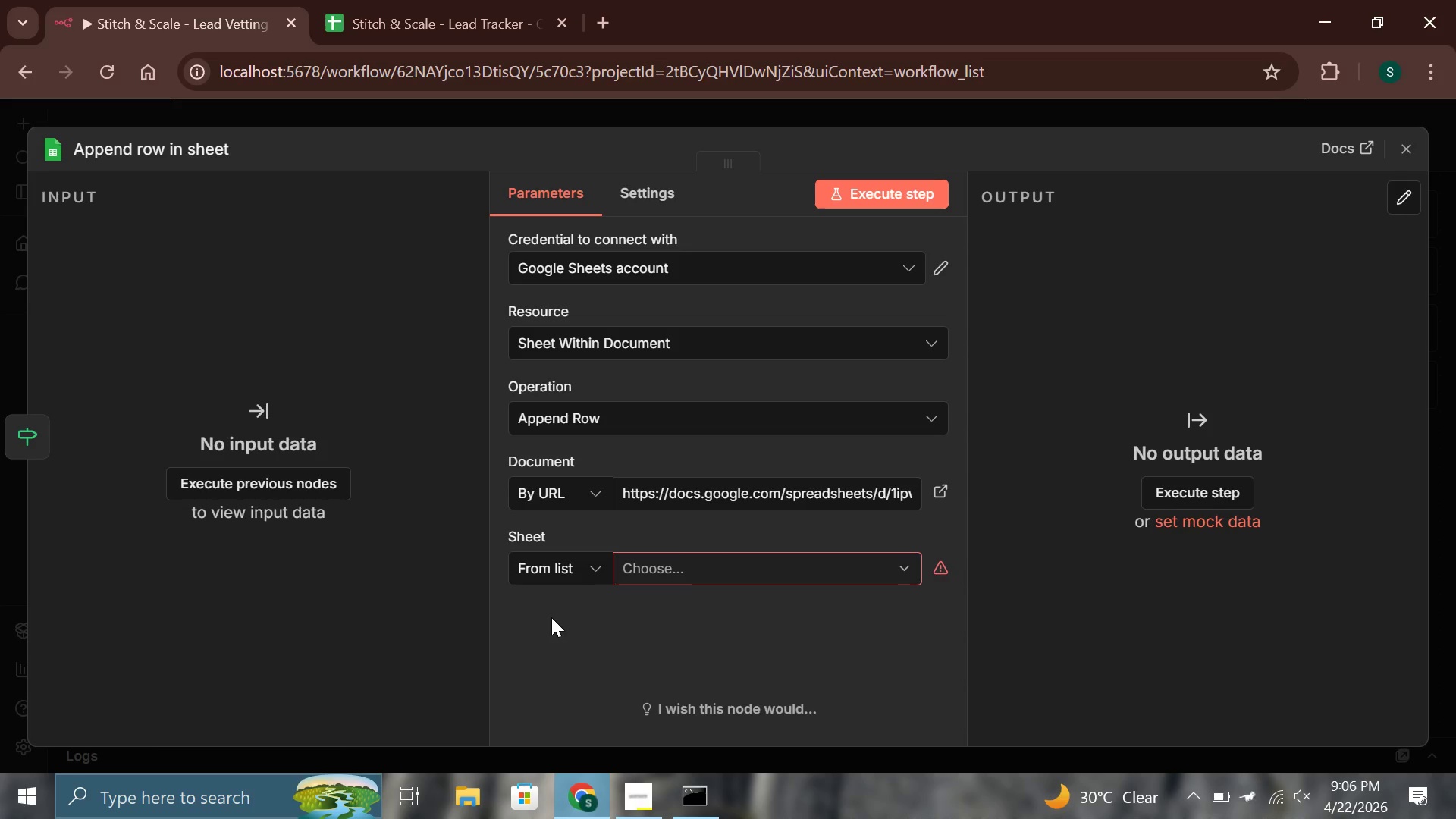 
wait(79.2)
 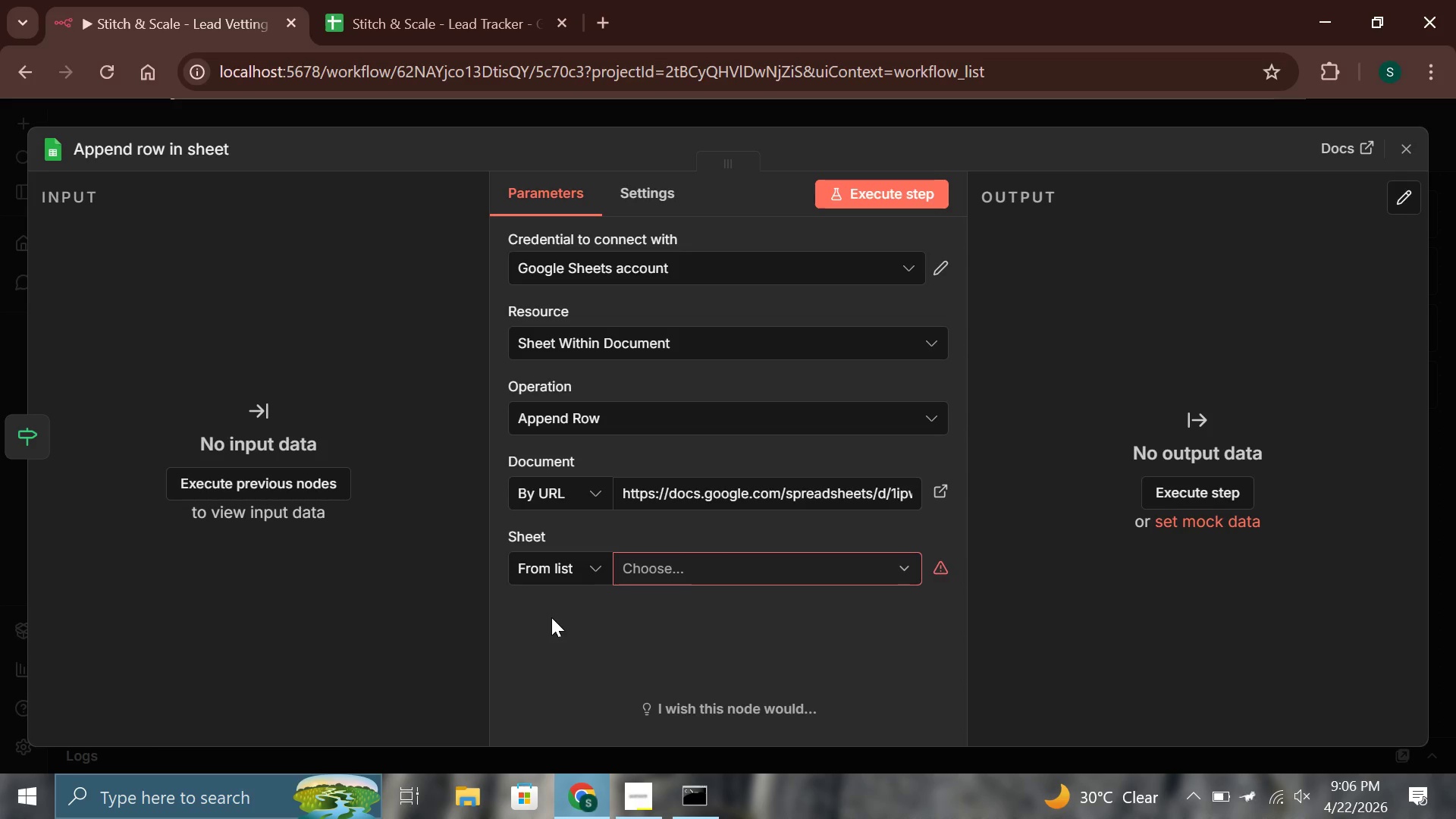 
mouse_move([795, 553])
 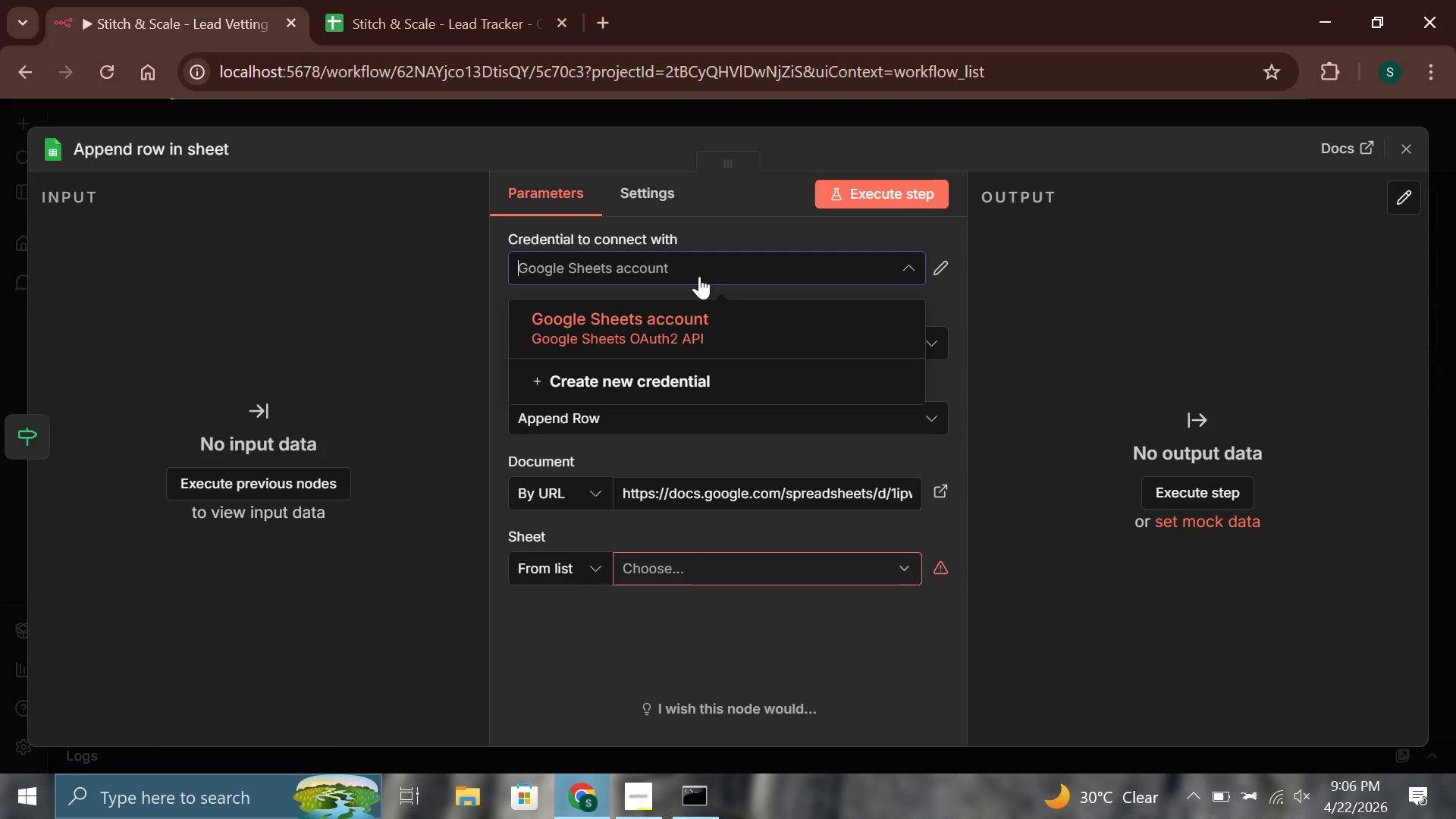 
left_click([760, 313])
 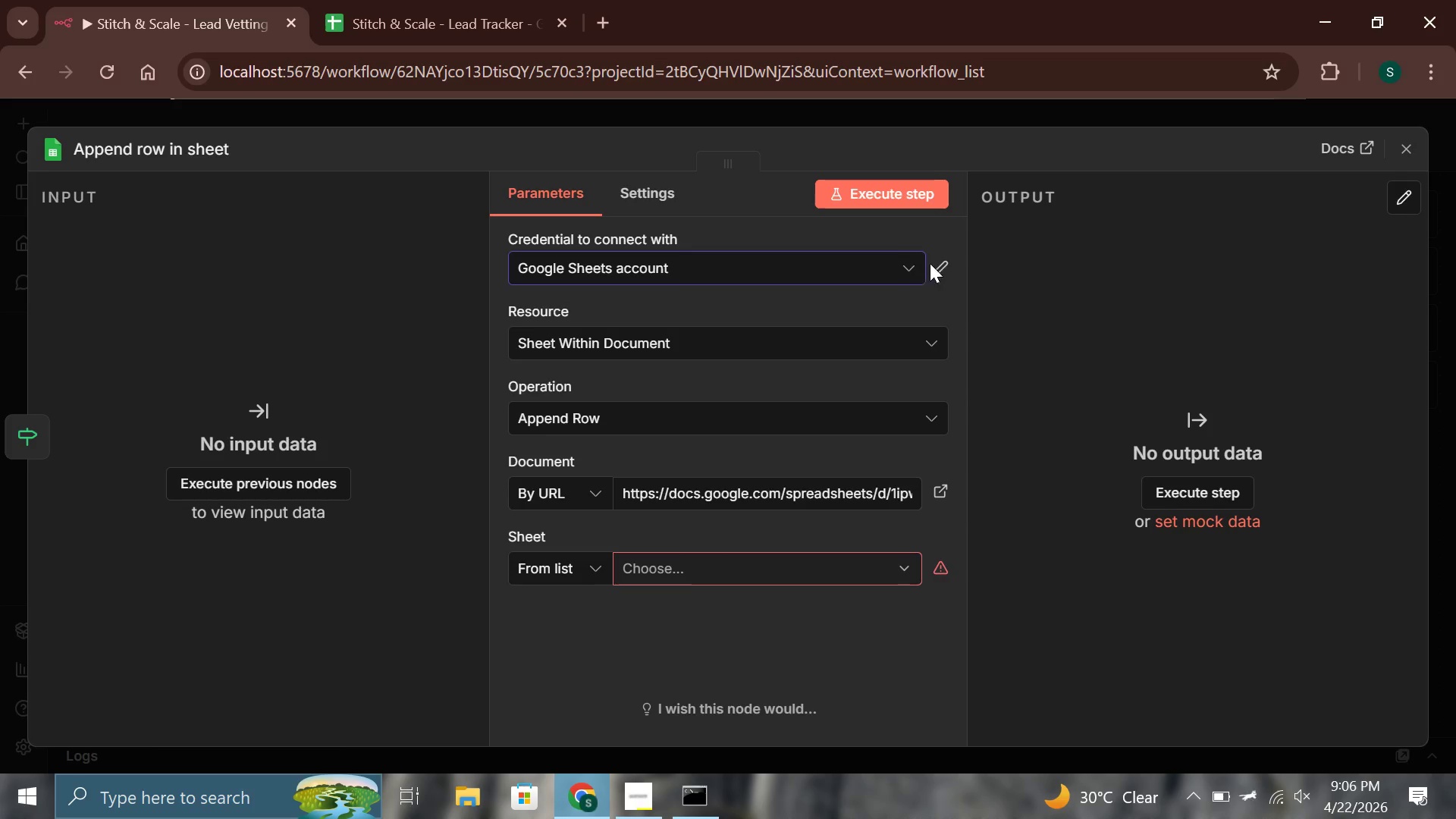 
left_click([933, 263])
 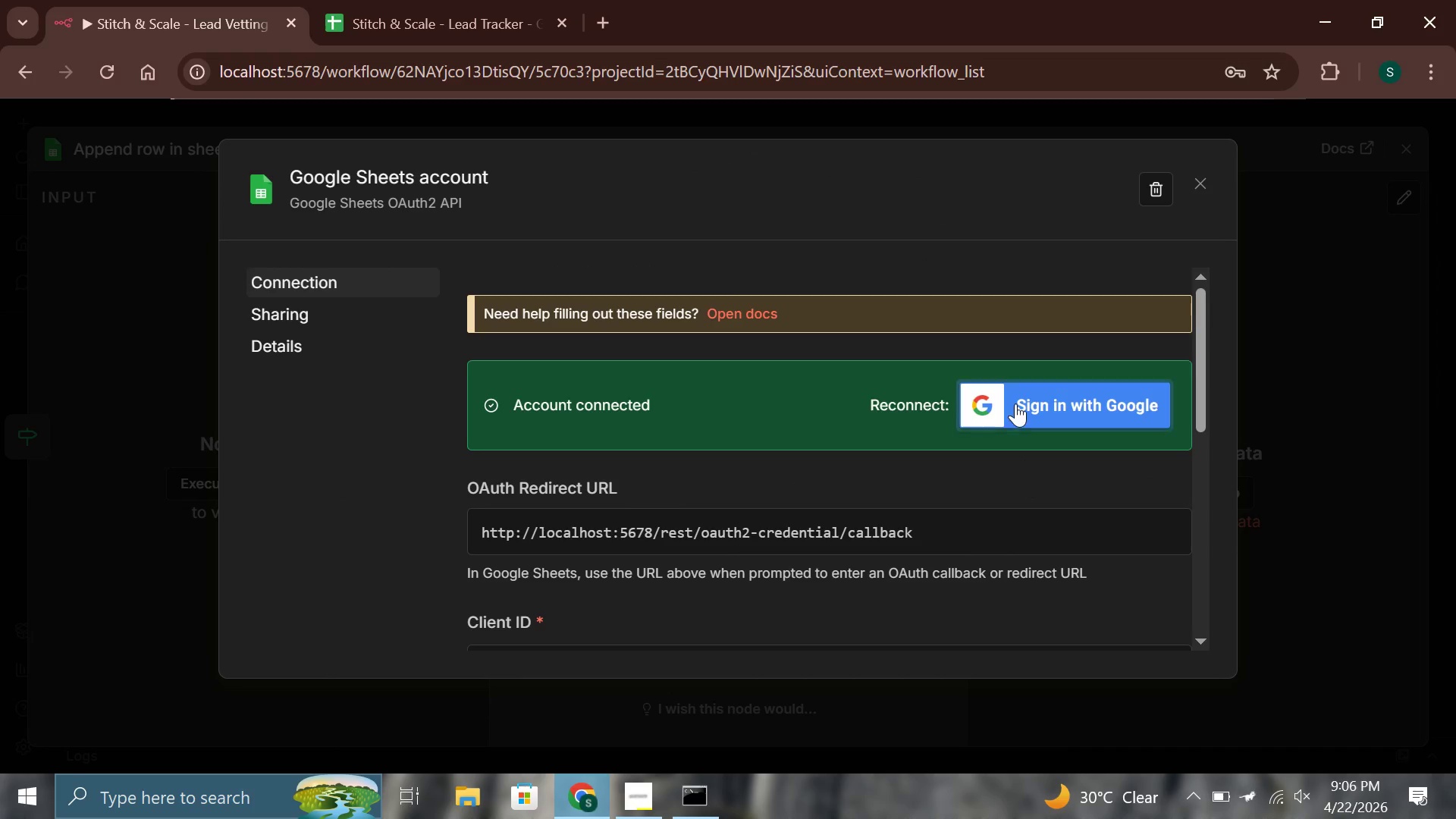 
left_click([1014, 403])
 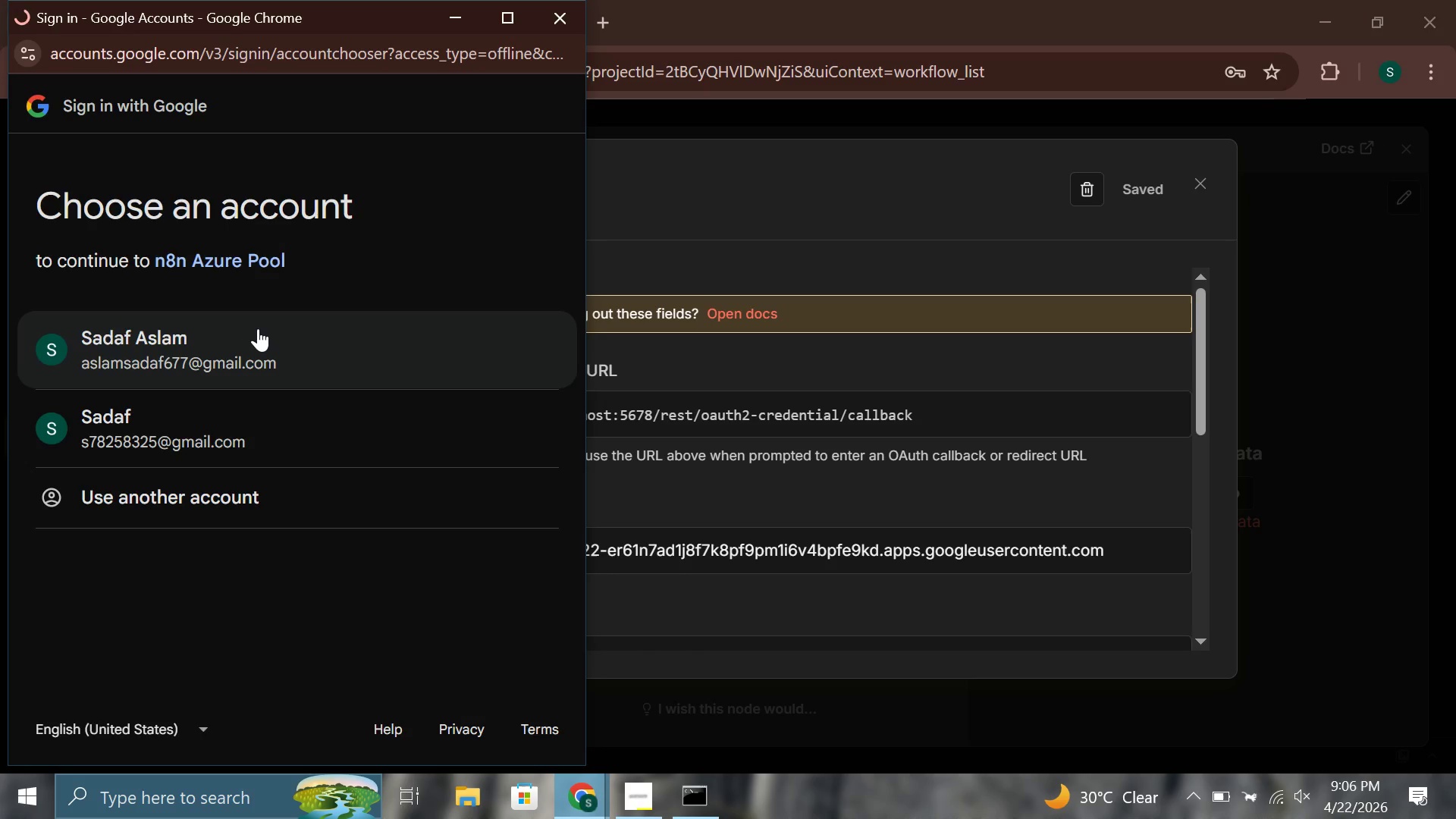 
left_click([254, 347])
 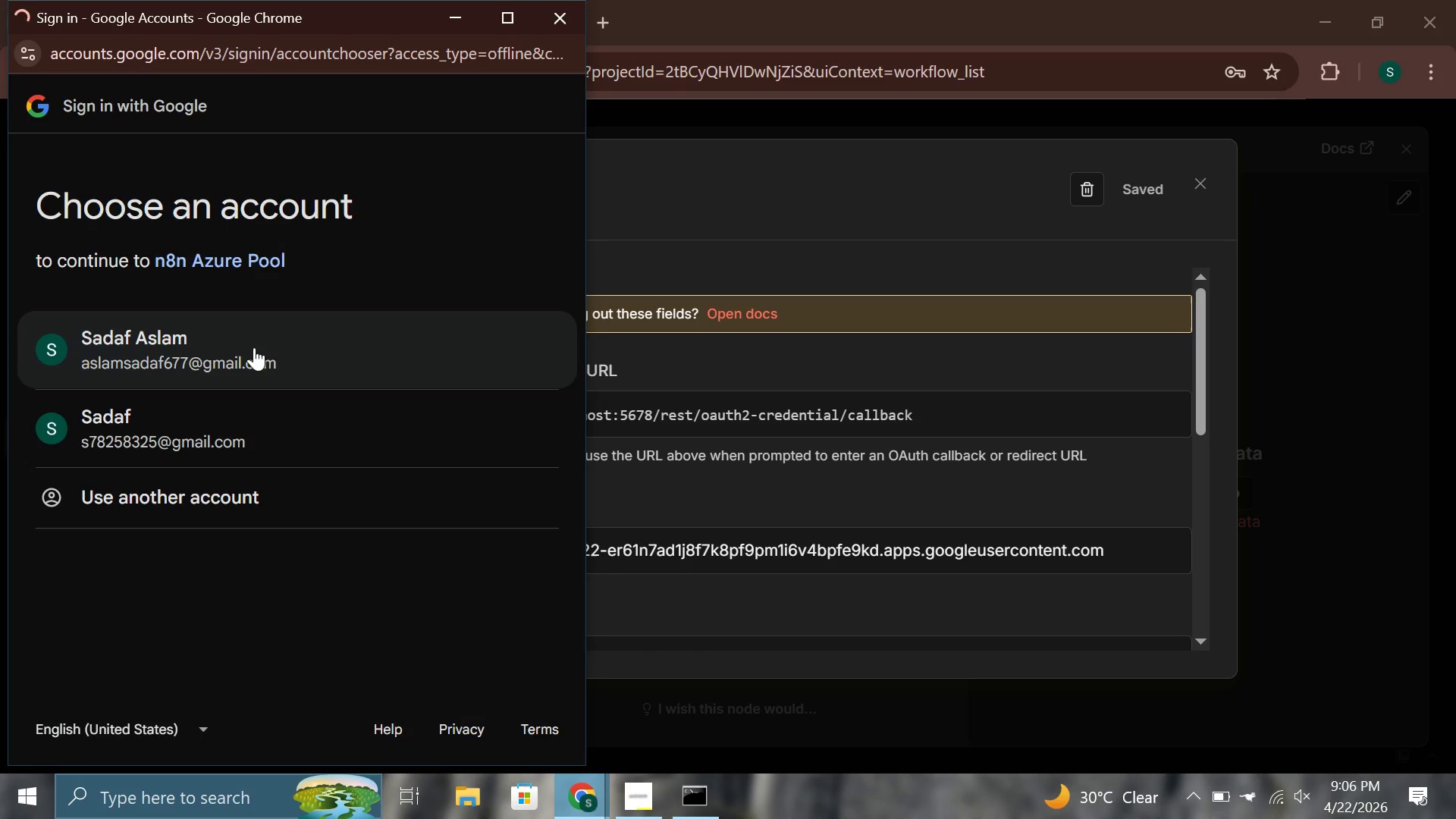 
left_click([254, 347])
 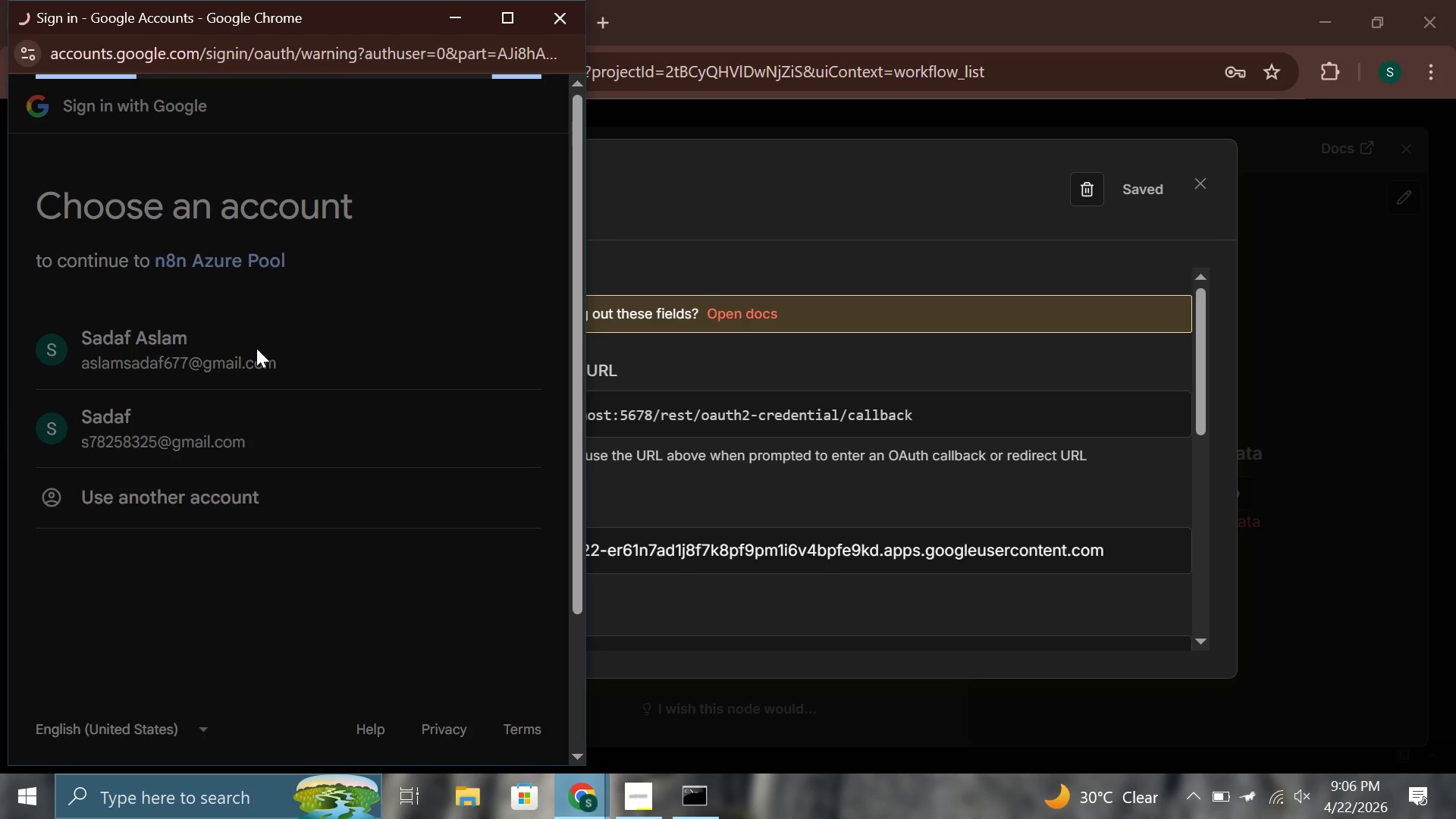 
wait(7.65)
 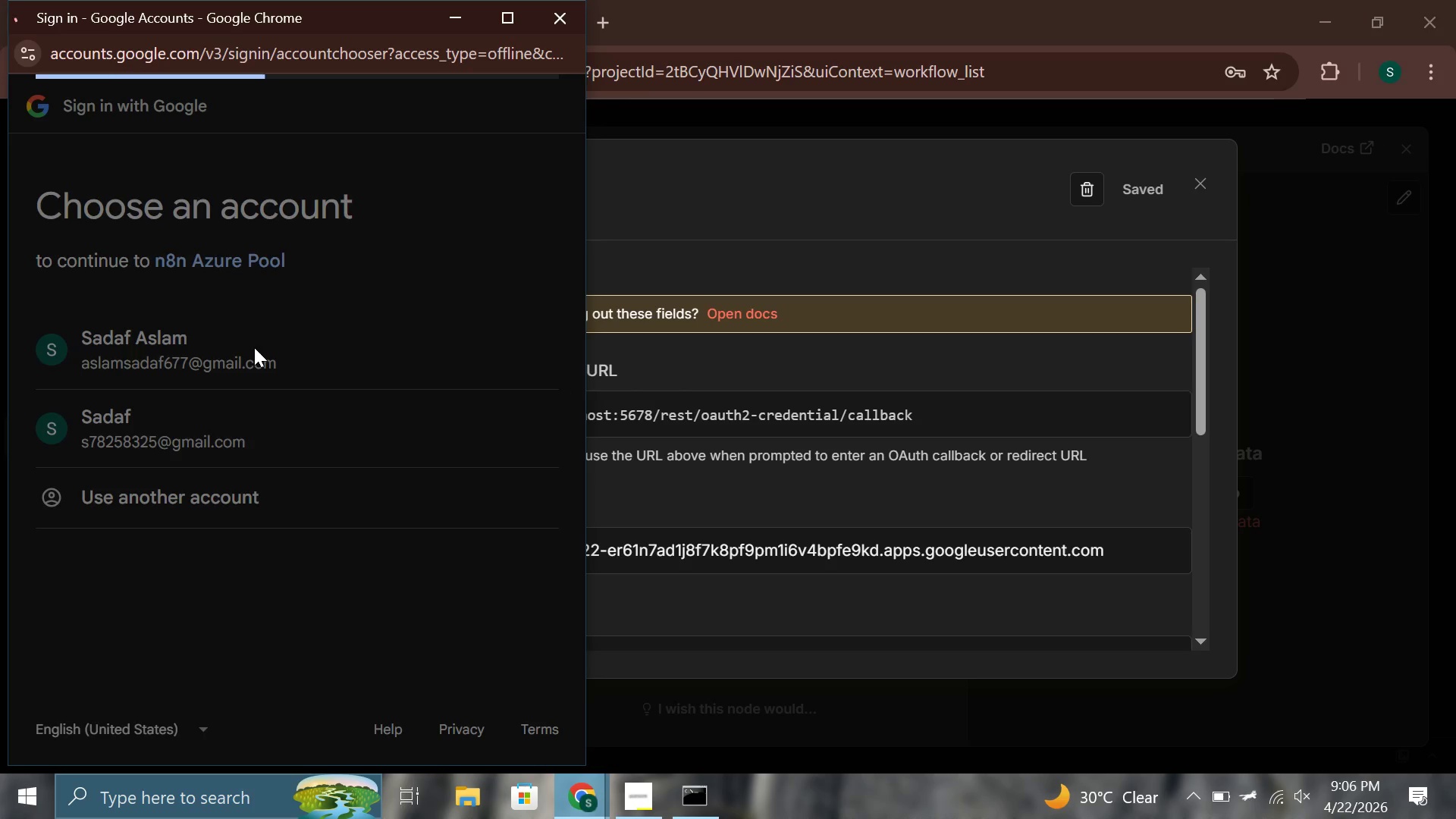 
mouse_move([62, 412])
 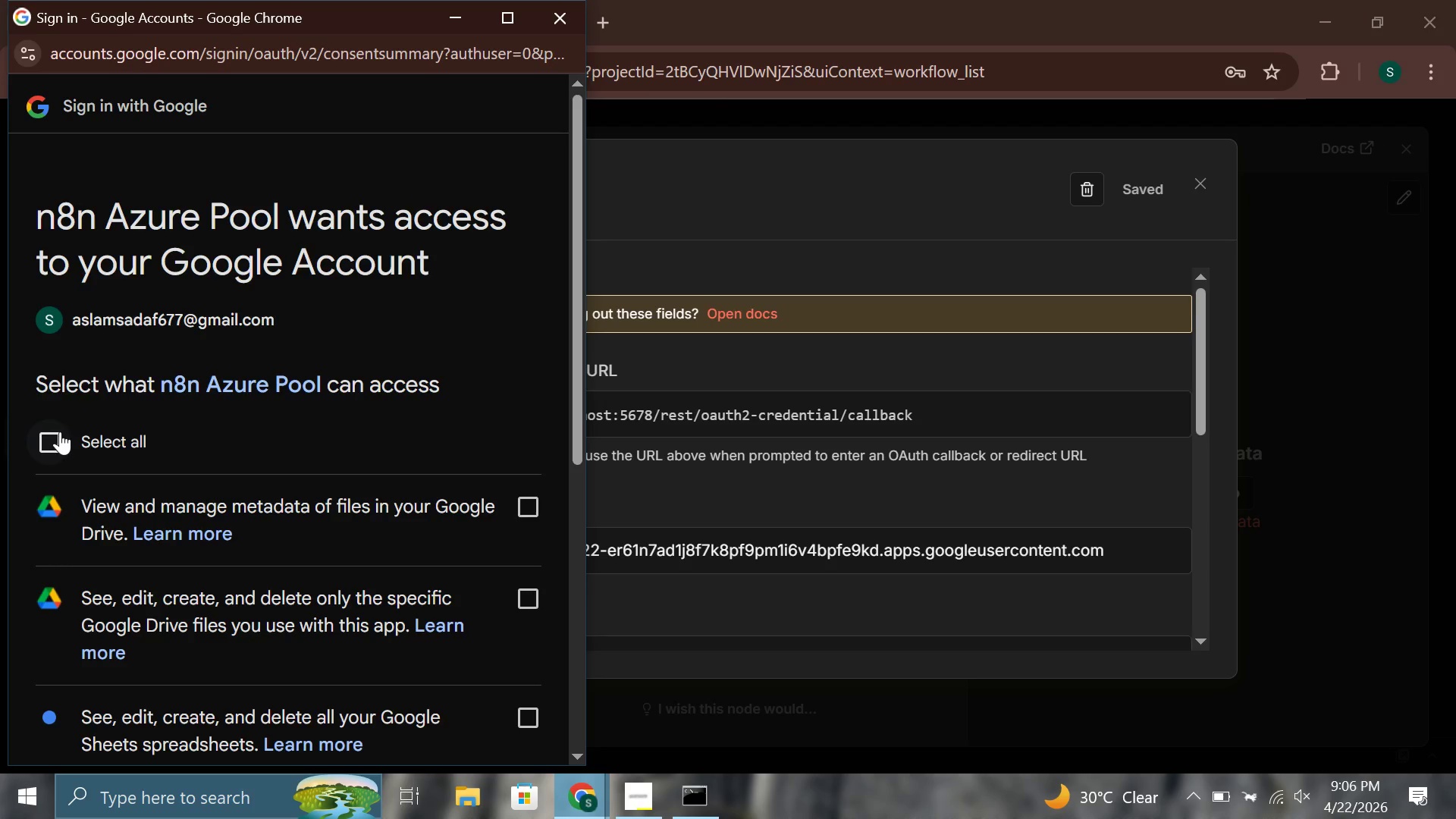 
left_click([60, 431])
 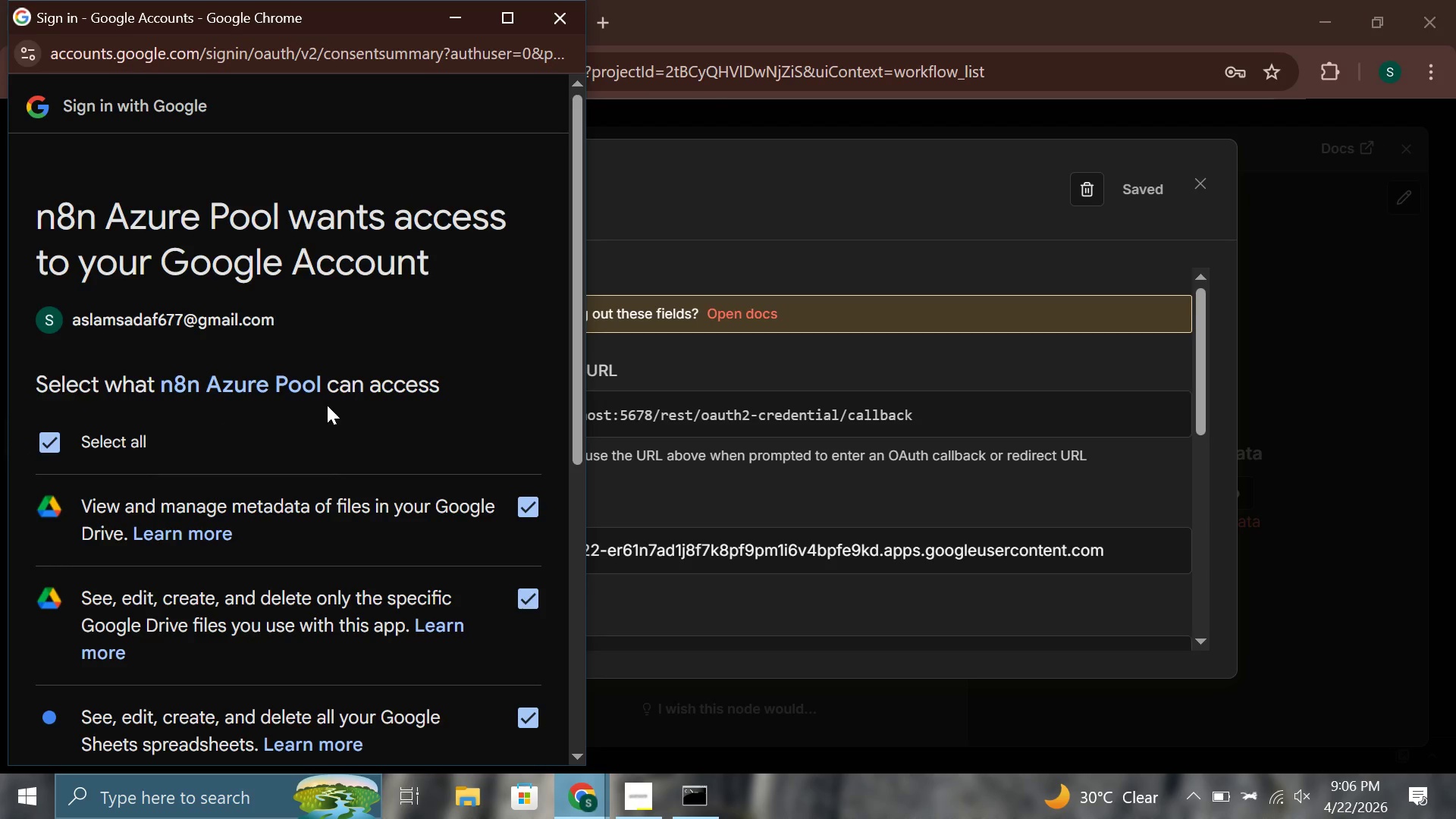 
scroll: coordinate [490, 369], scroll_direction: down, amount: 8.0
 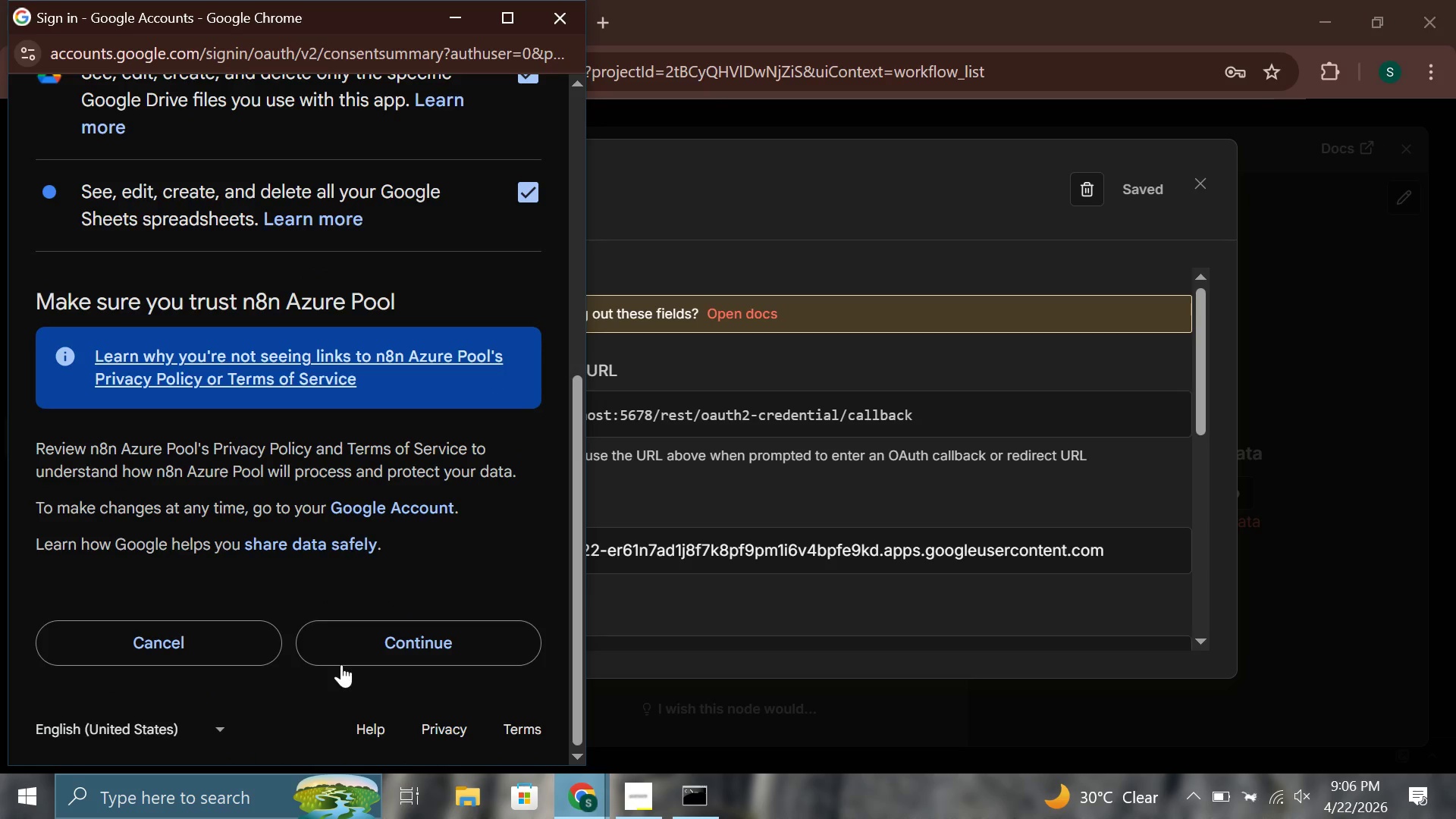 
left_click([343, 663])
 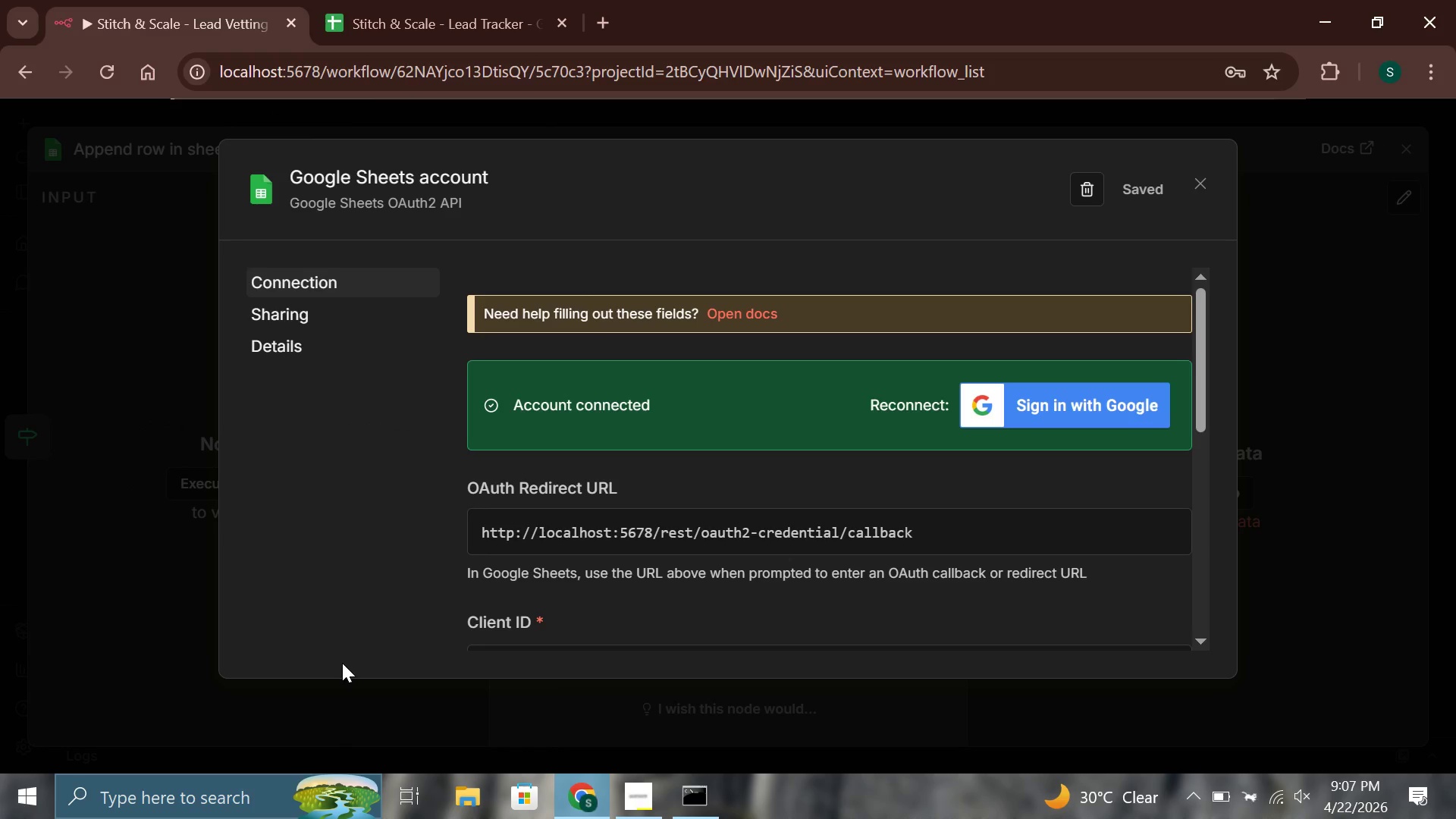 
wait(14.98)
 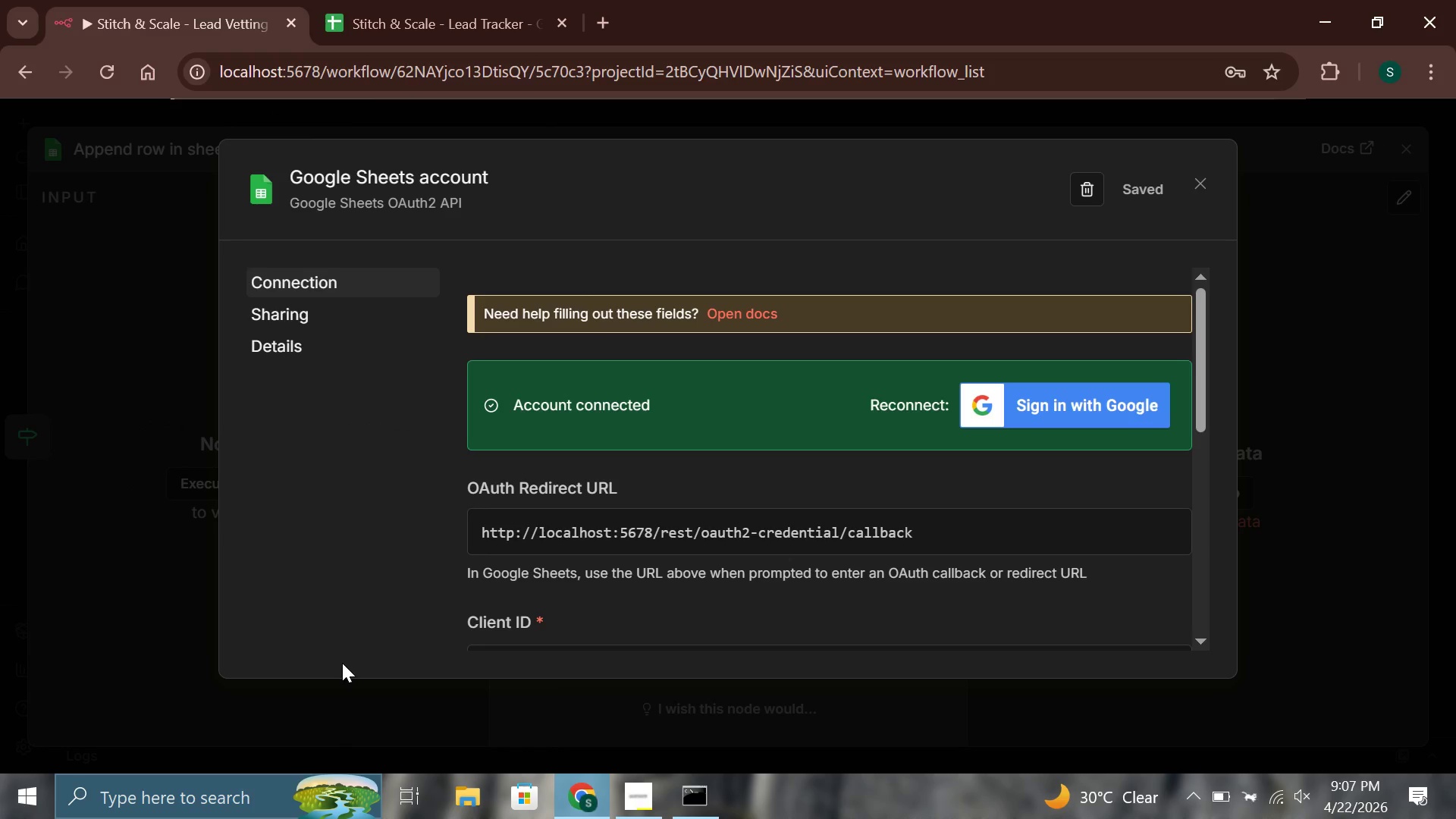 
left_click([1196, 177])
 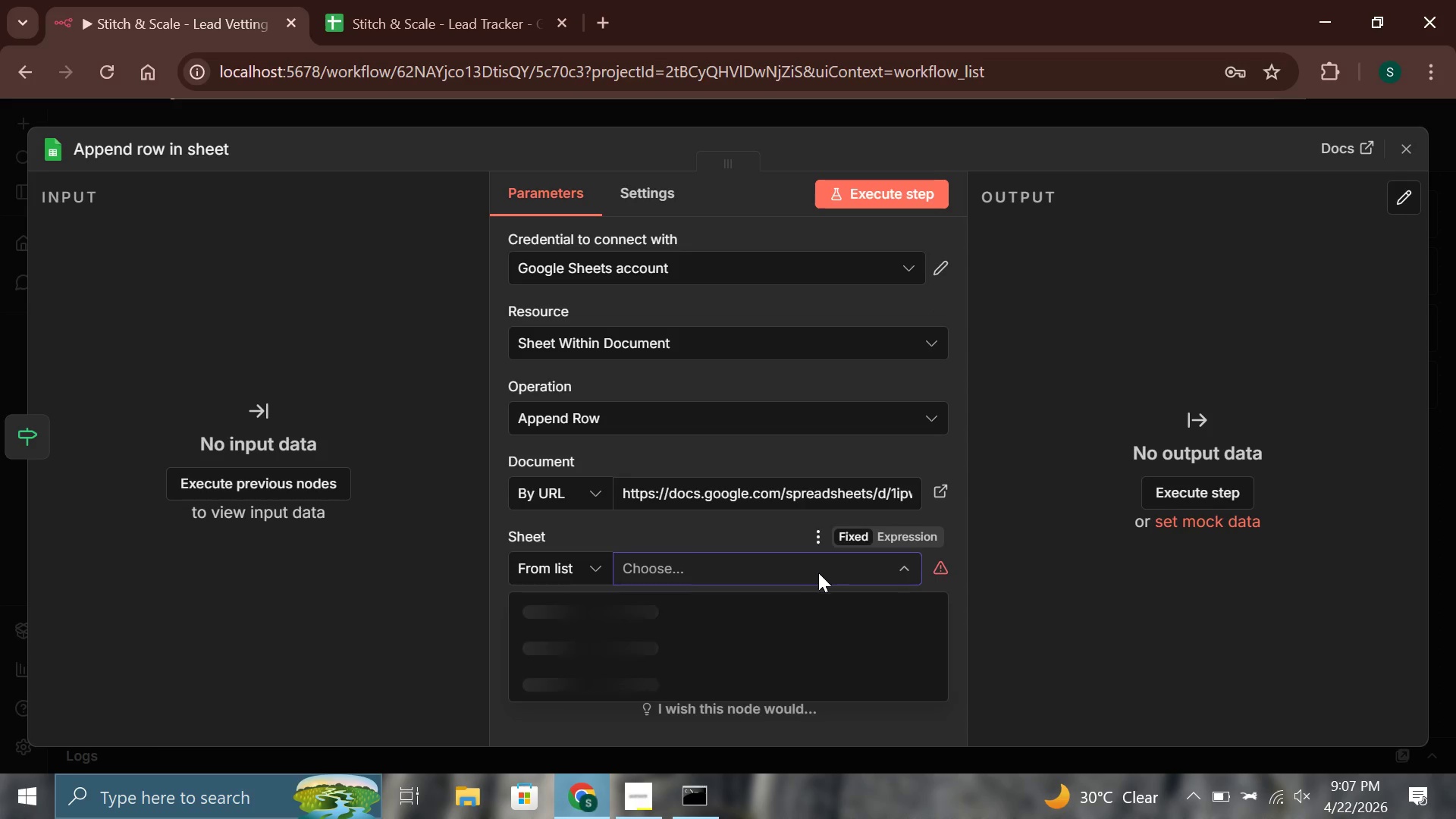 
wait(8.73)
 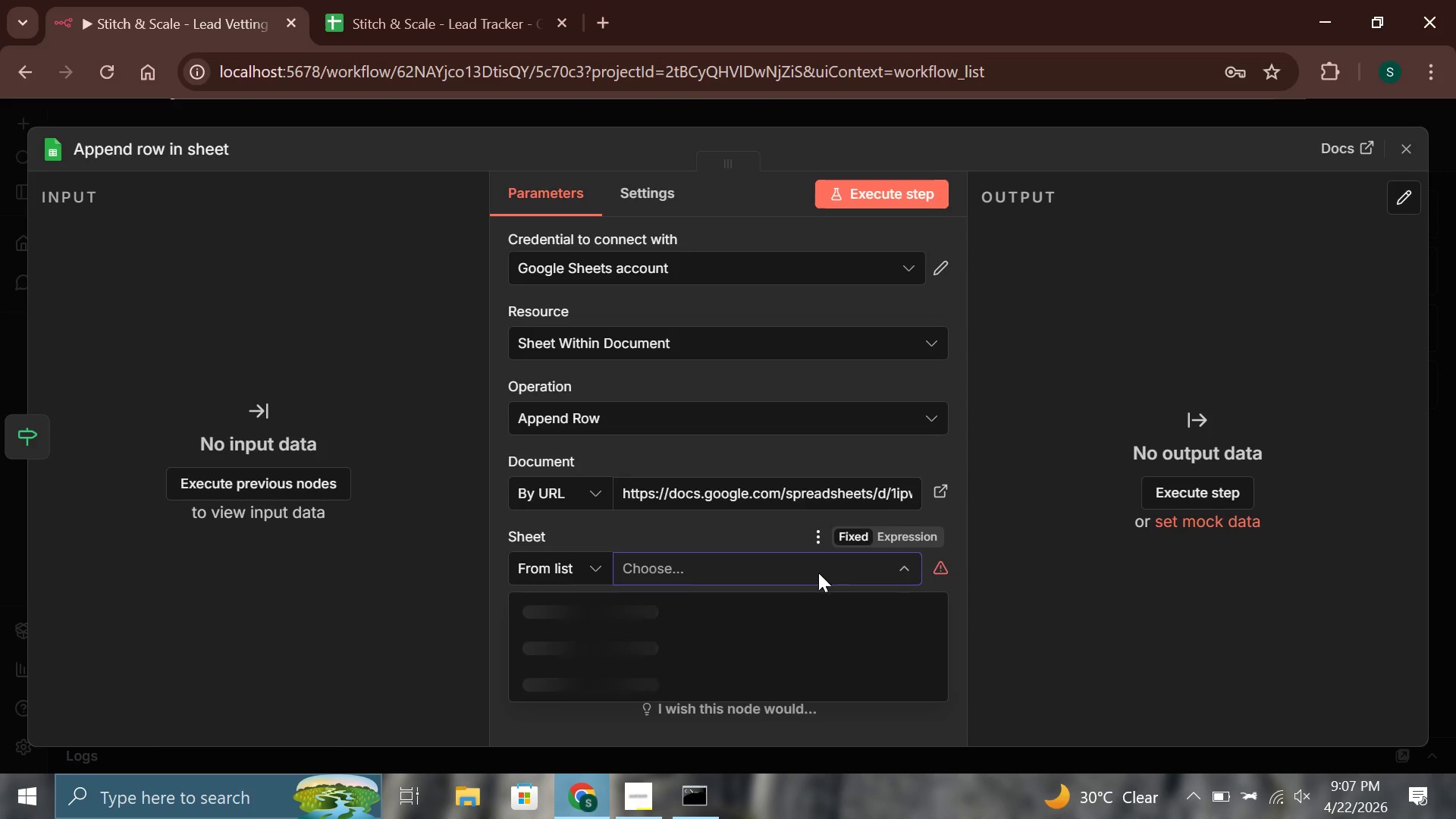 
scroll: coordinate [631, 612], scroll_direction: down, amount: 8.0
 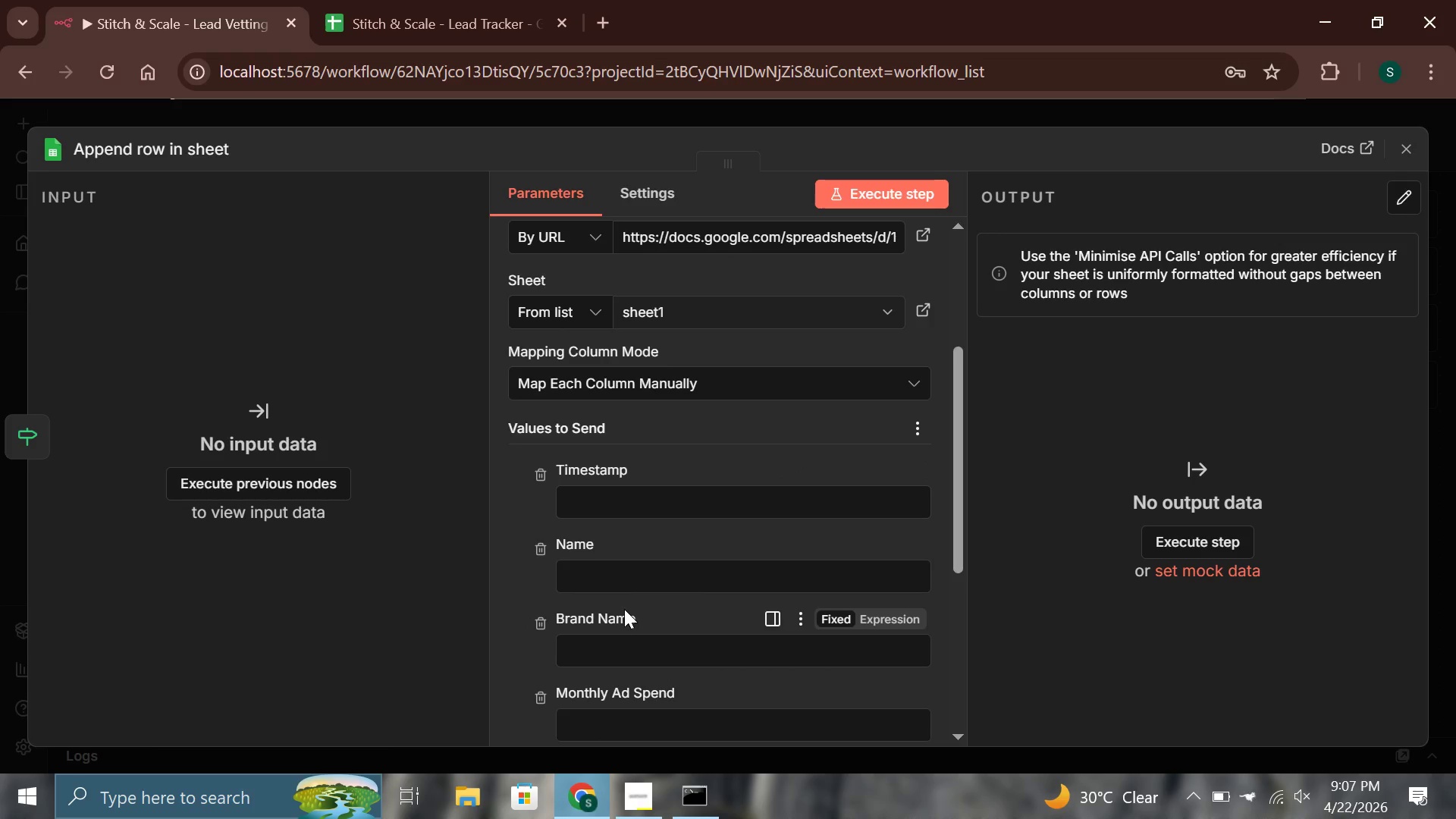 
wait(8.44)
 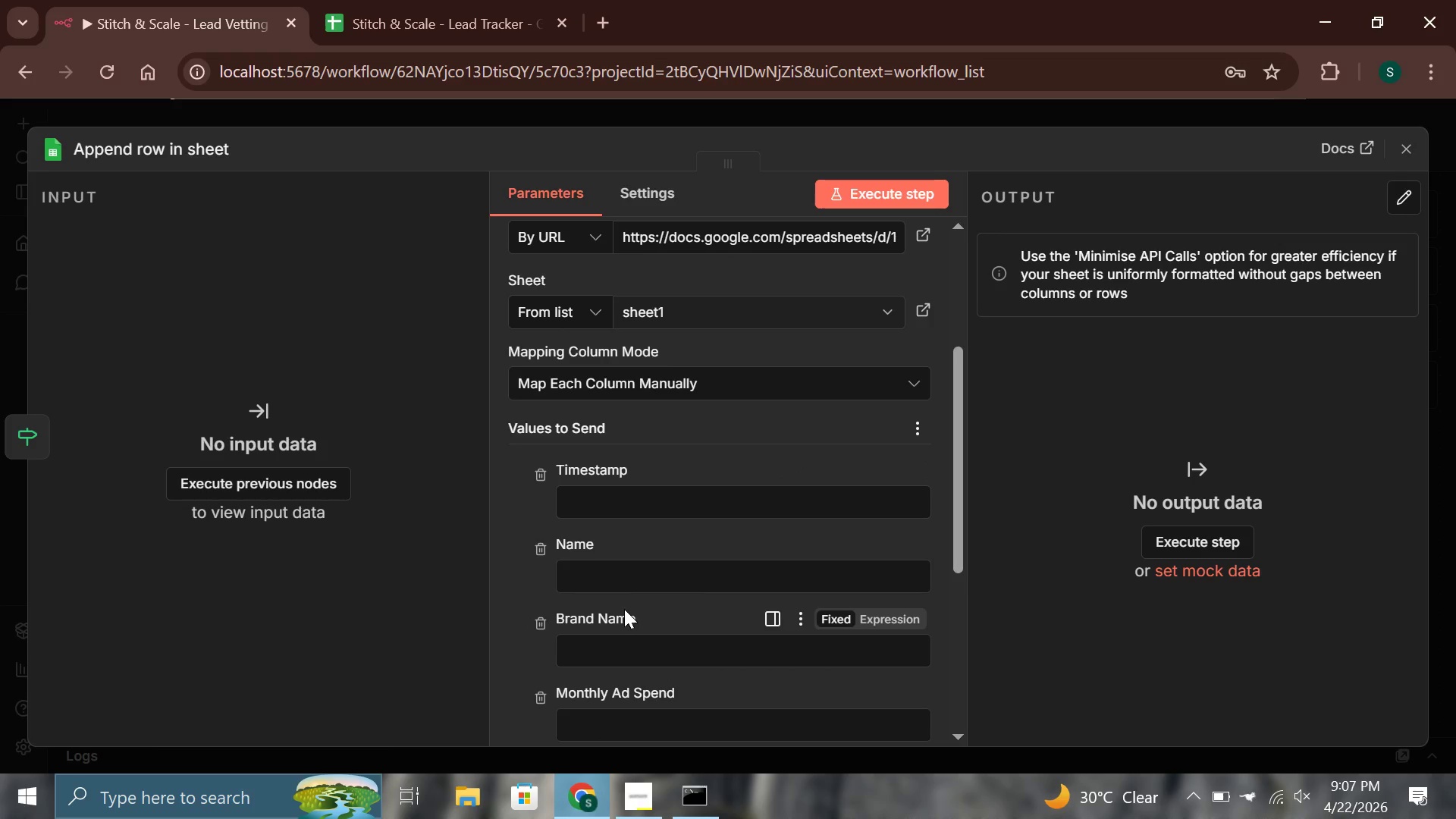 
left_click([580, 509])
 